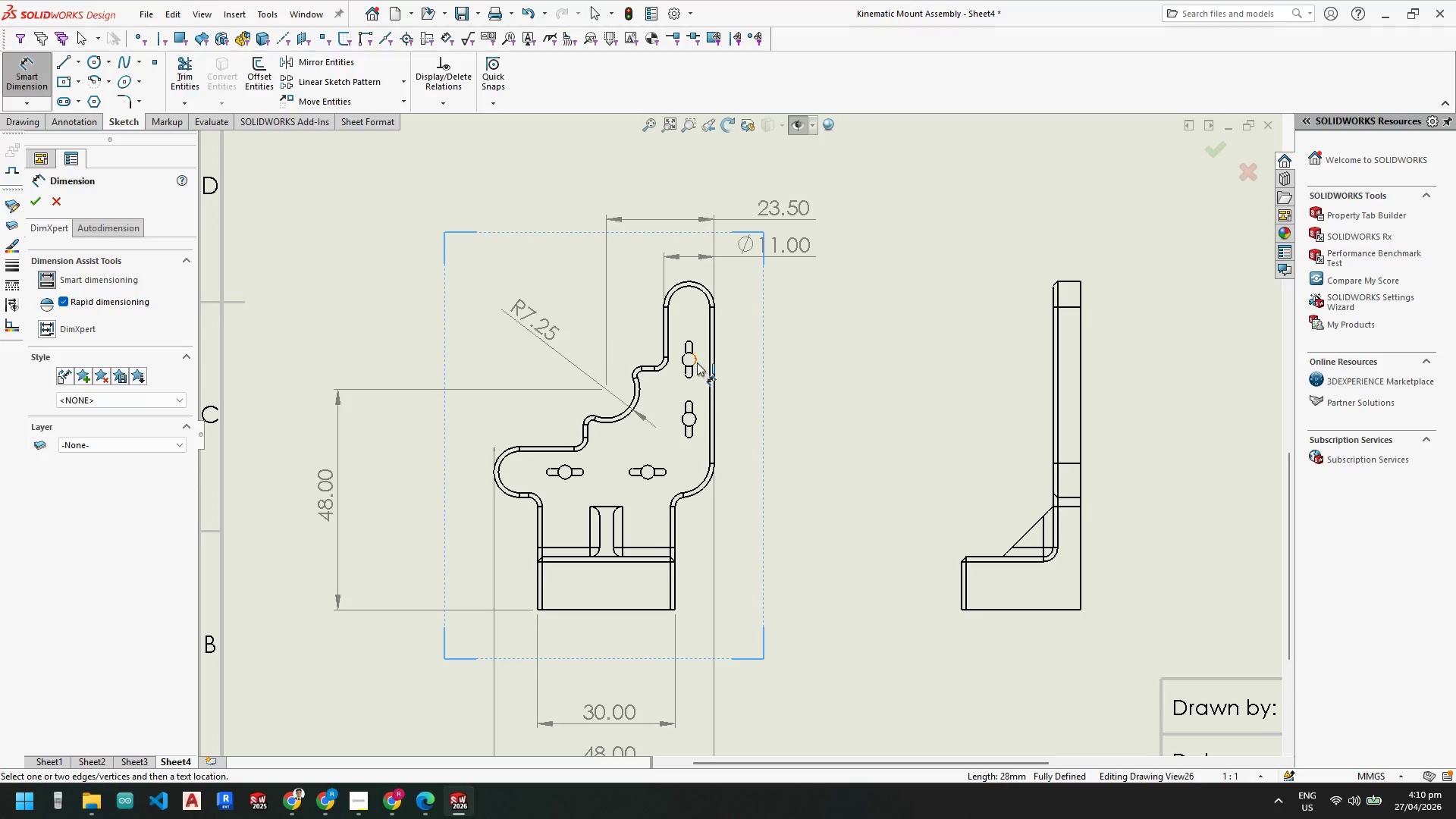 
left_click([697, 362])
 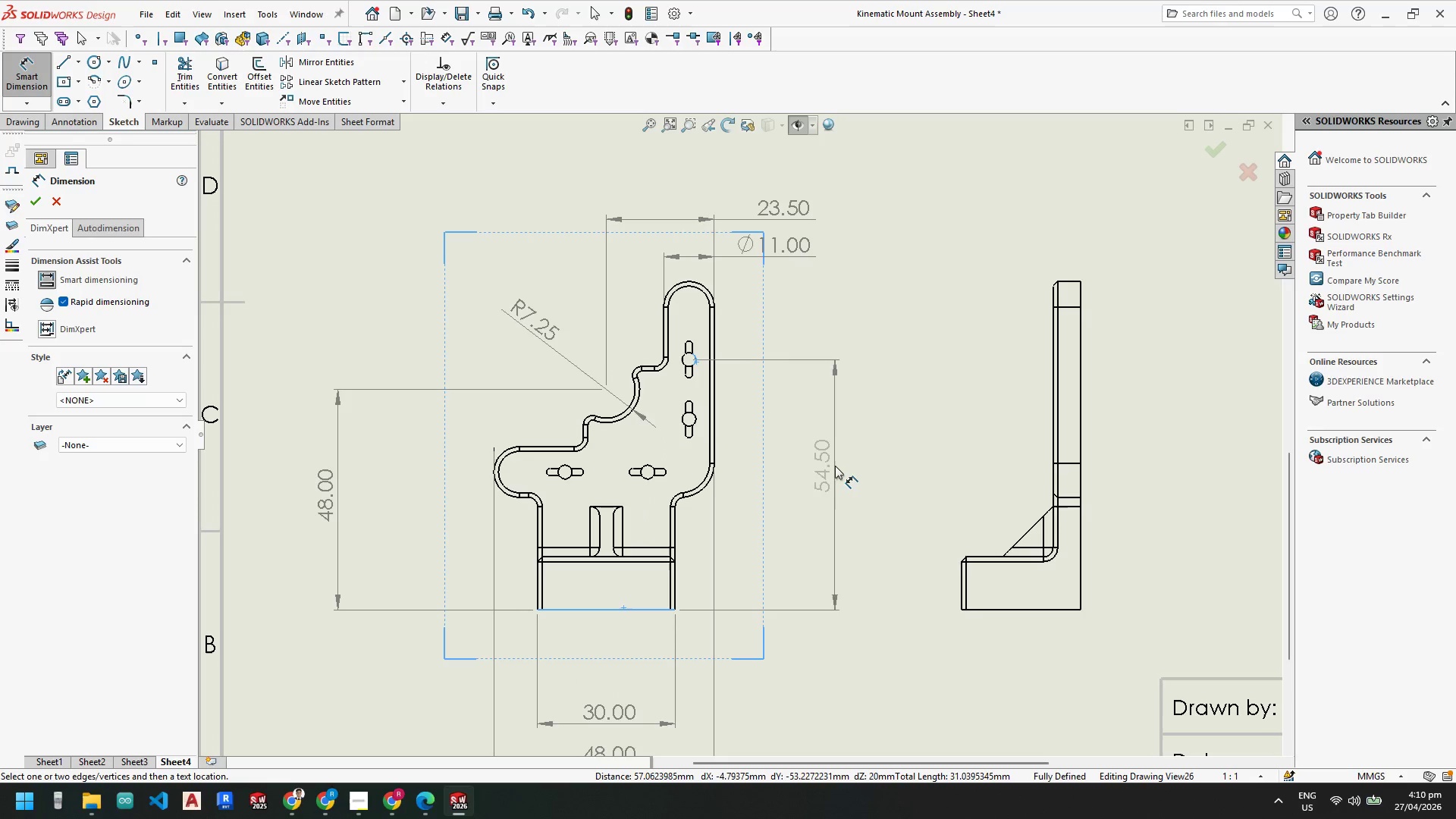 
left_click([837, 466])
 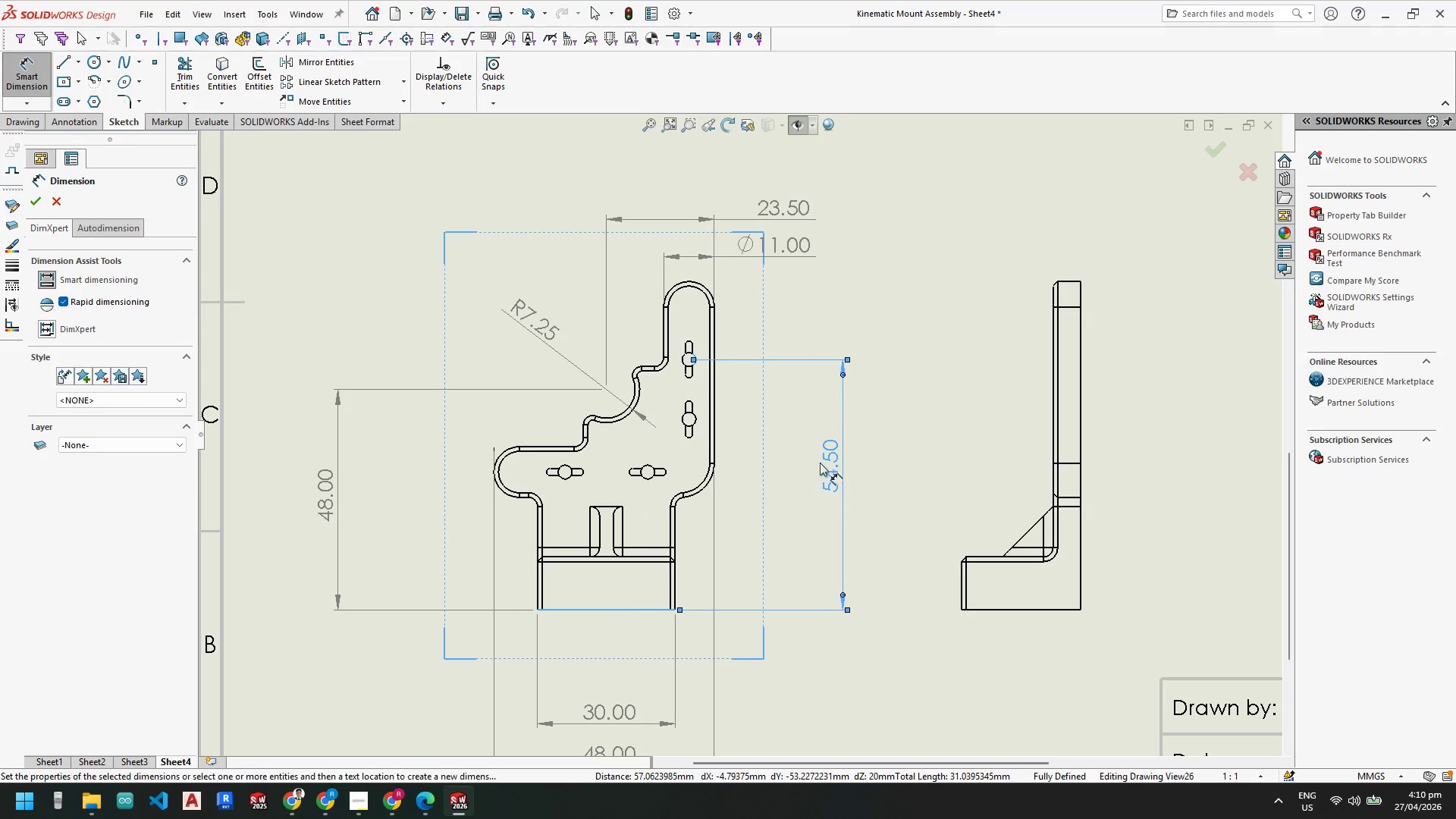 
key(Escape)
 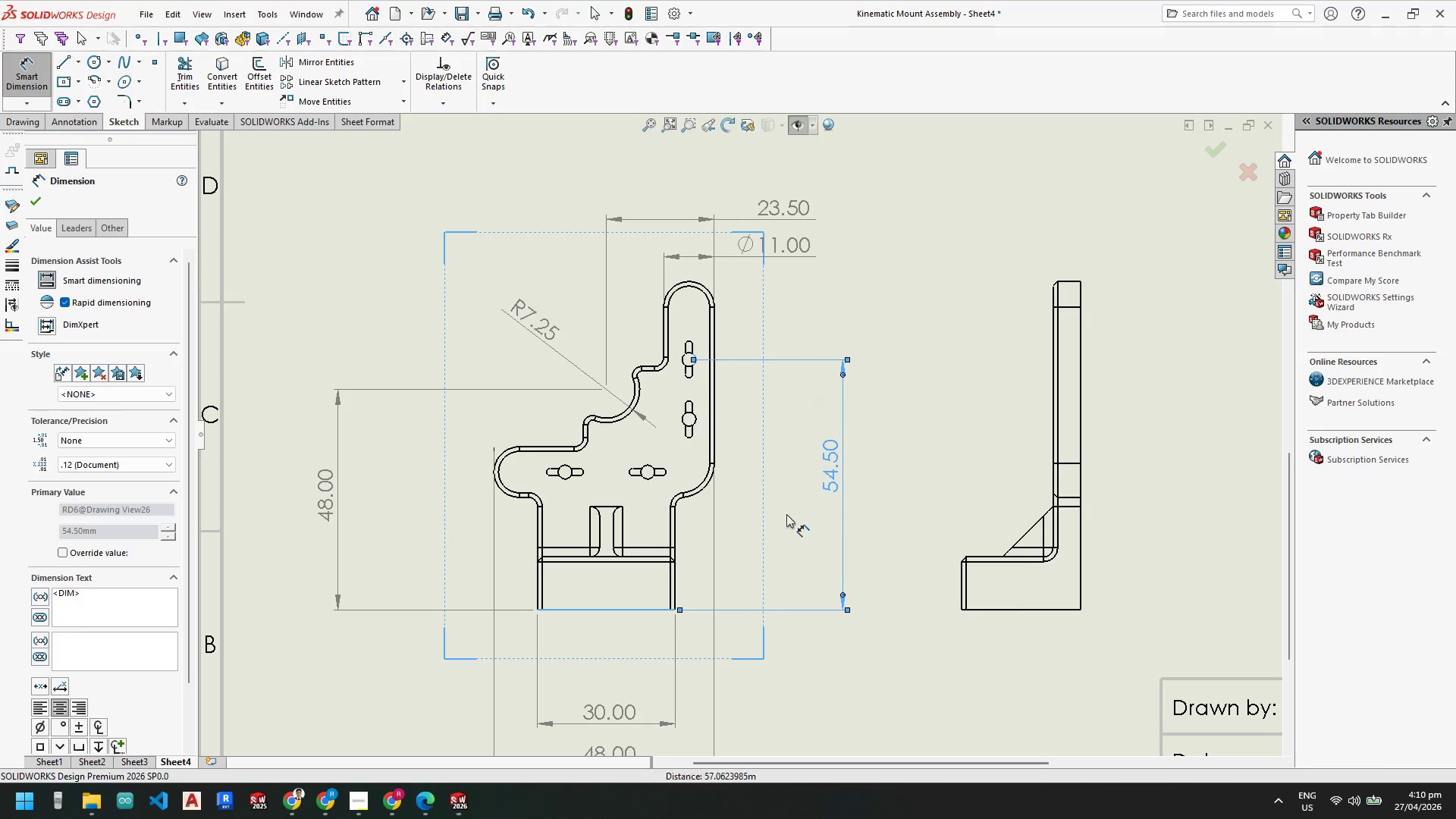 
key(Escape)
 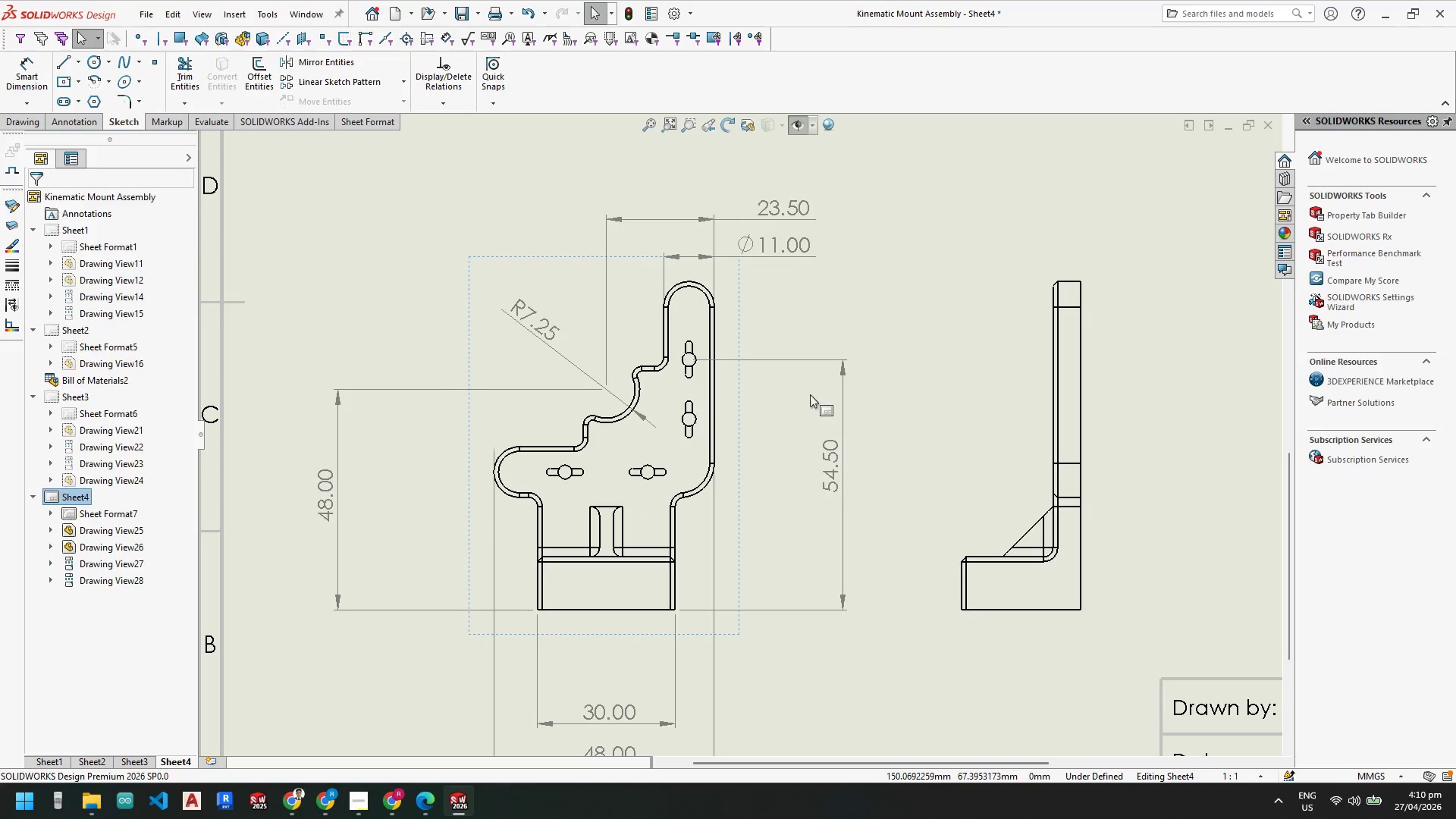 
scroll: coordinate [703, 472], scroll_direction: down, amount: 4.0
 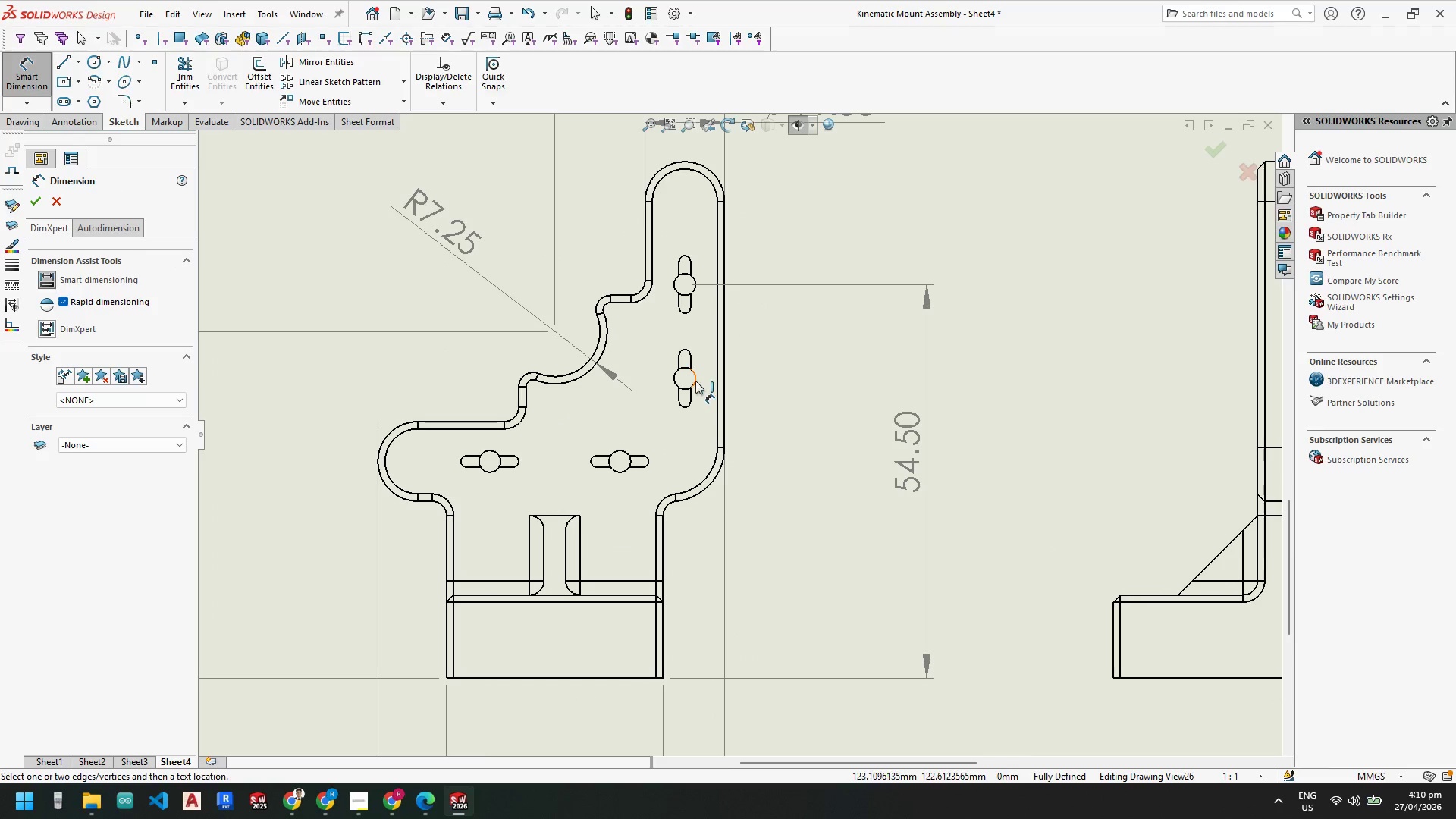 
left_click([695, 381])
 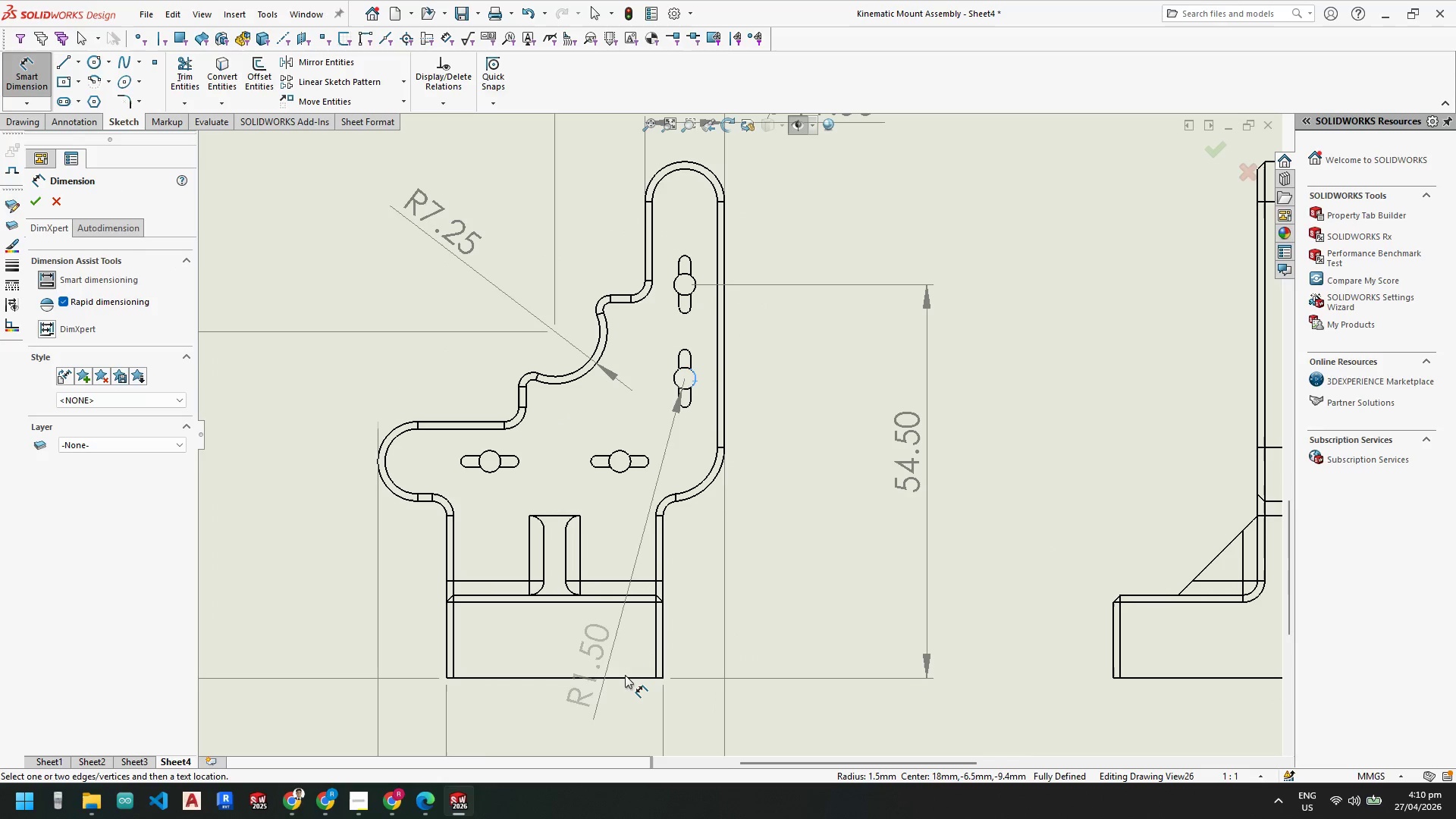 
left_click([625, 678])
 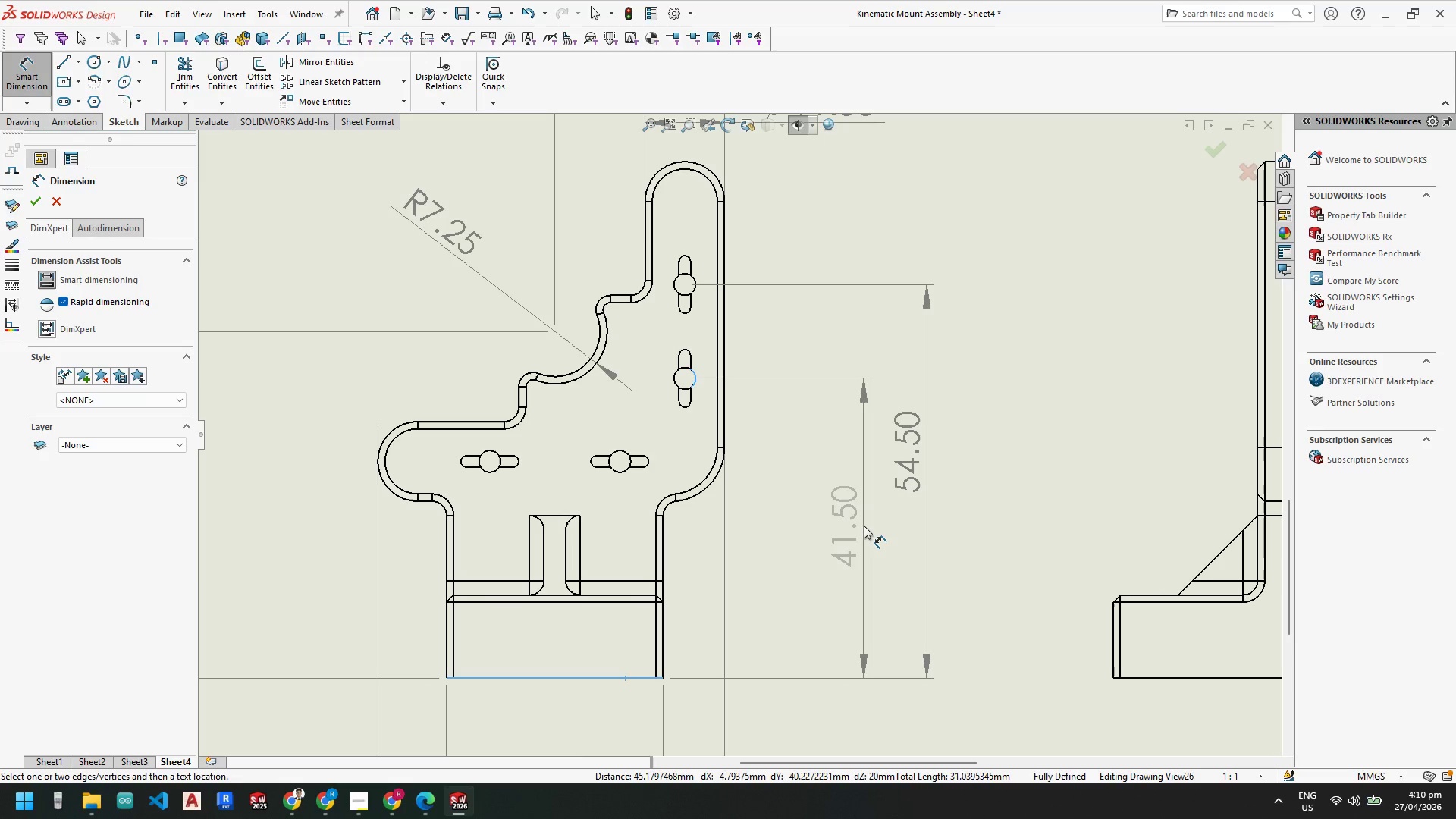 
wait(5.74)
 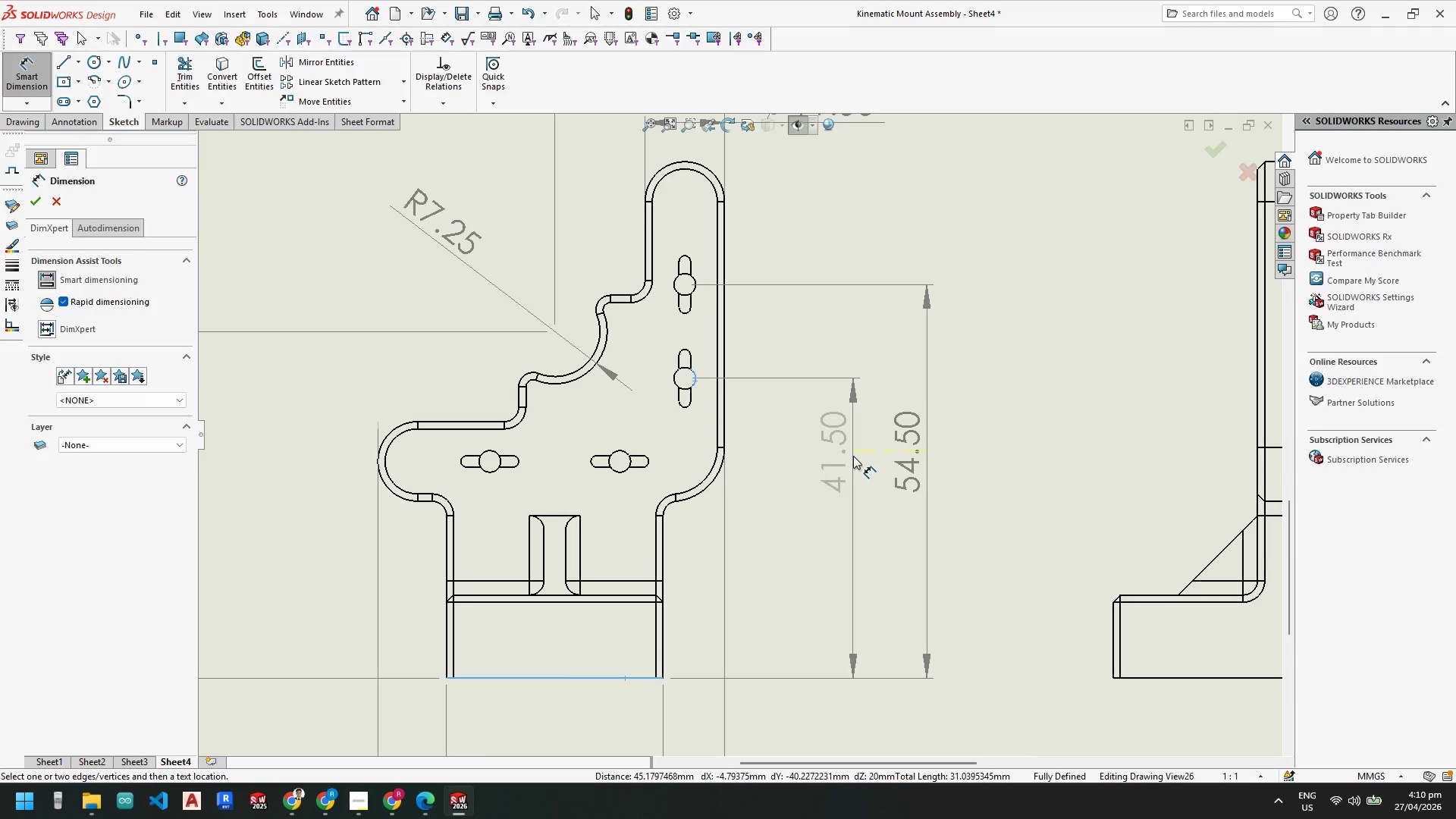 
scroll: coordinate [839, 632], scroll_direction: up, amount: 1.0
 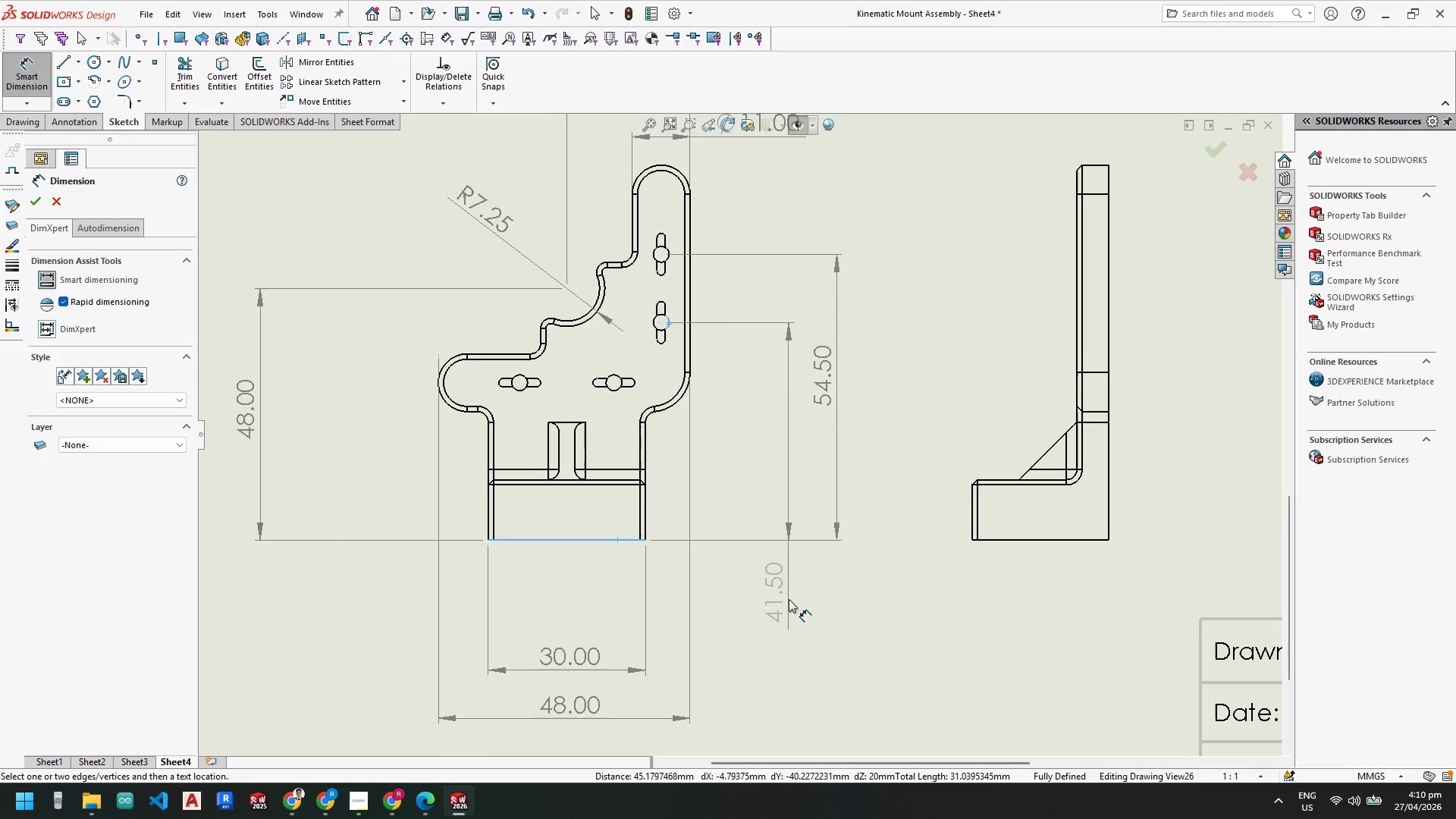 
left_click([789, 599])
 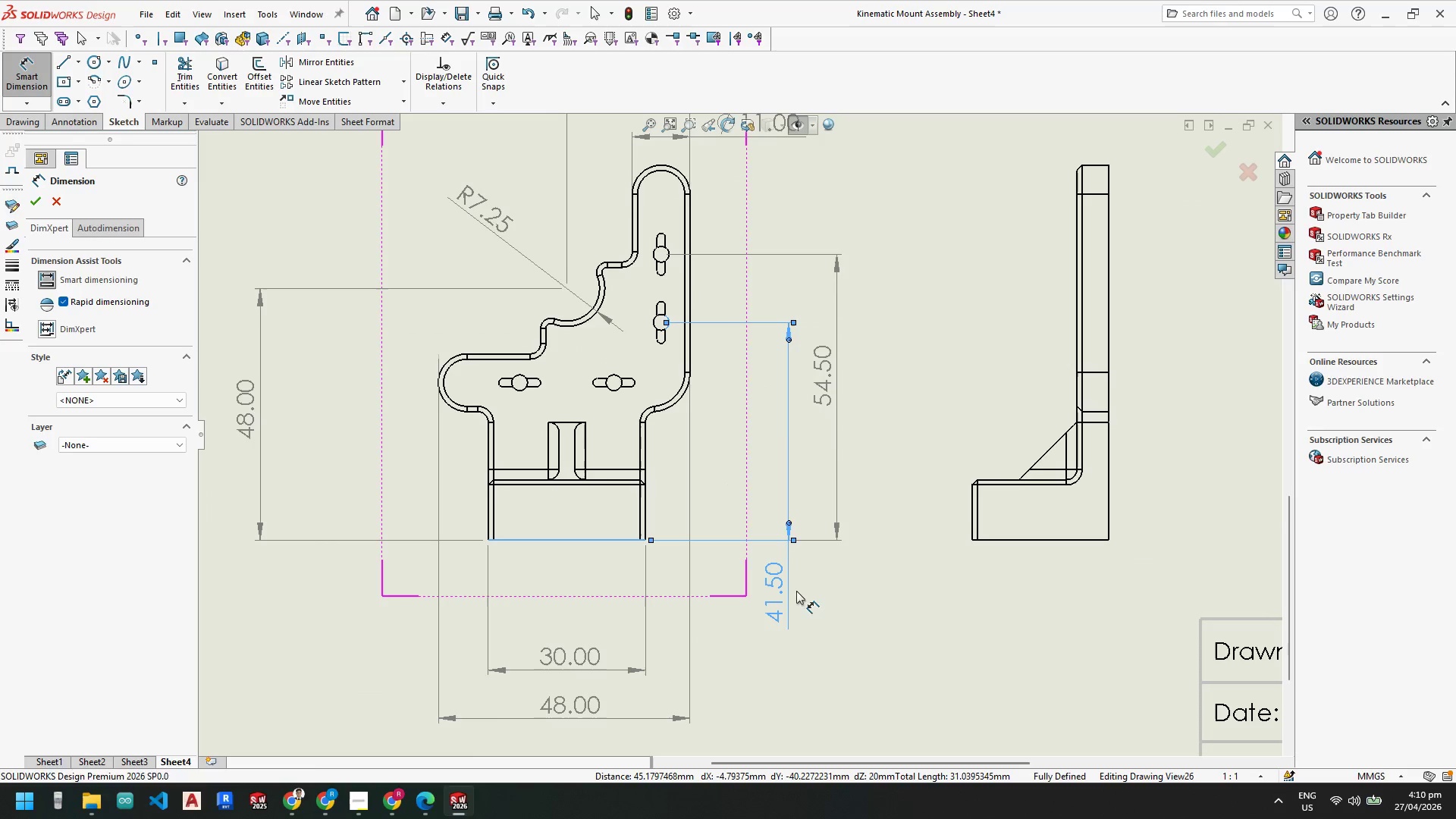 
key(Escape)
 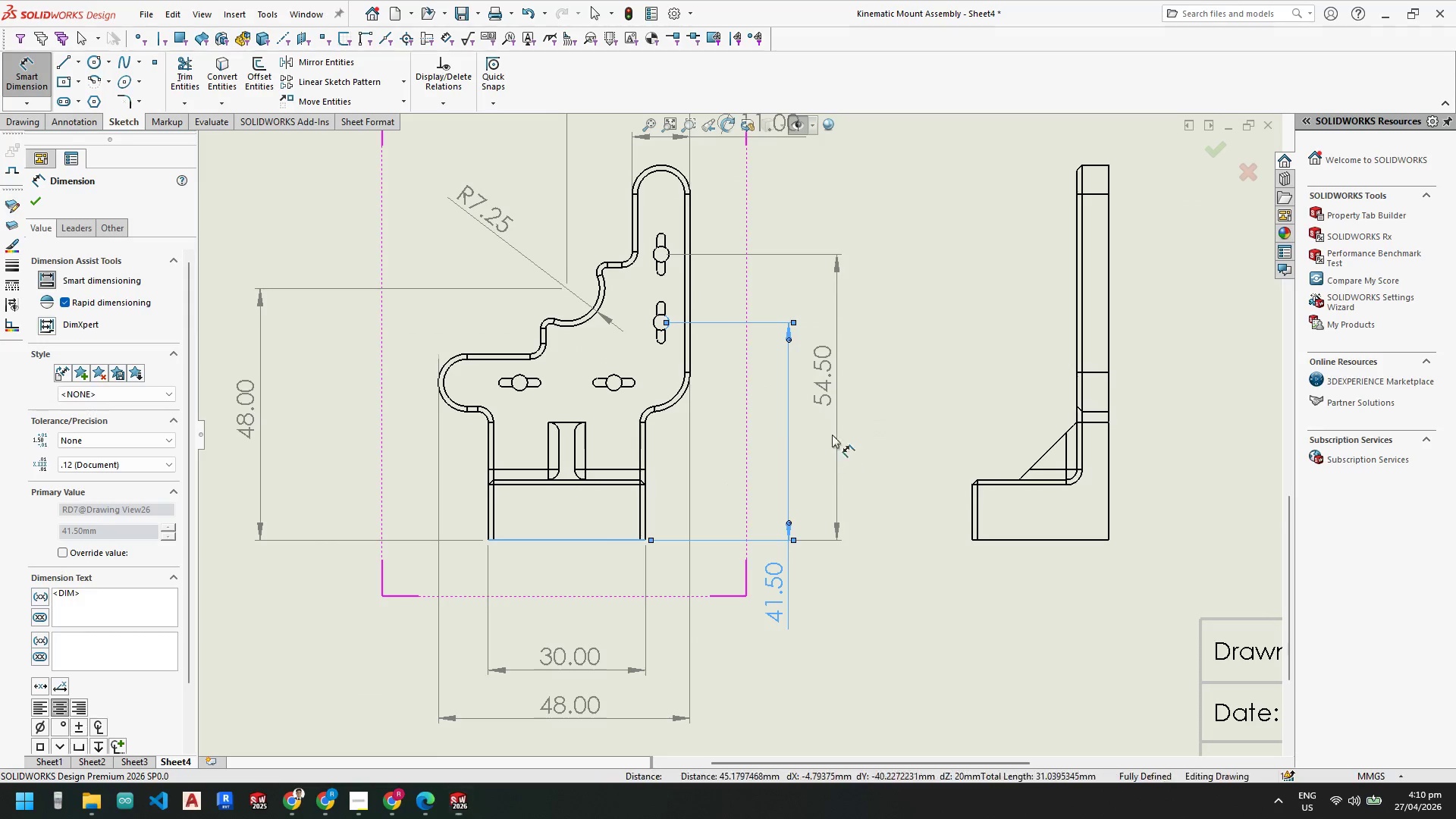 
key(Escape)
 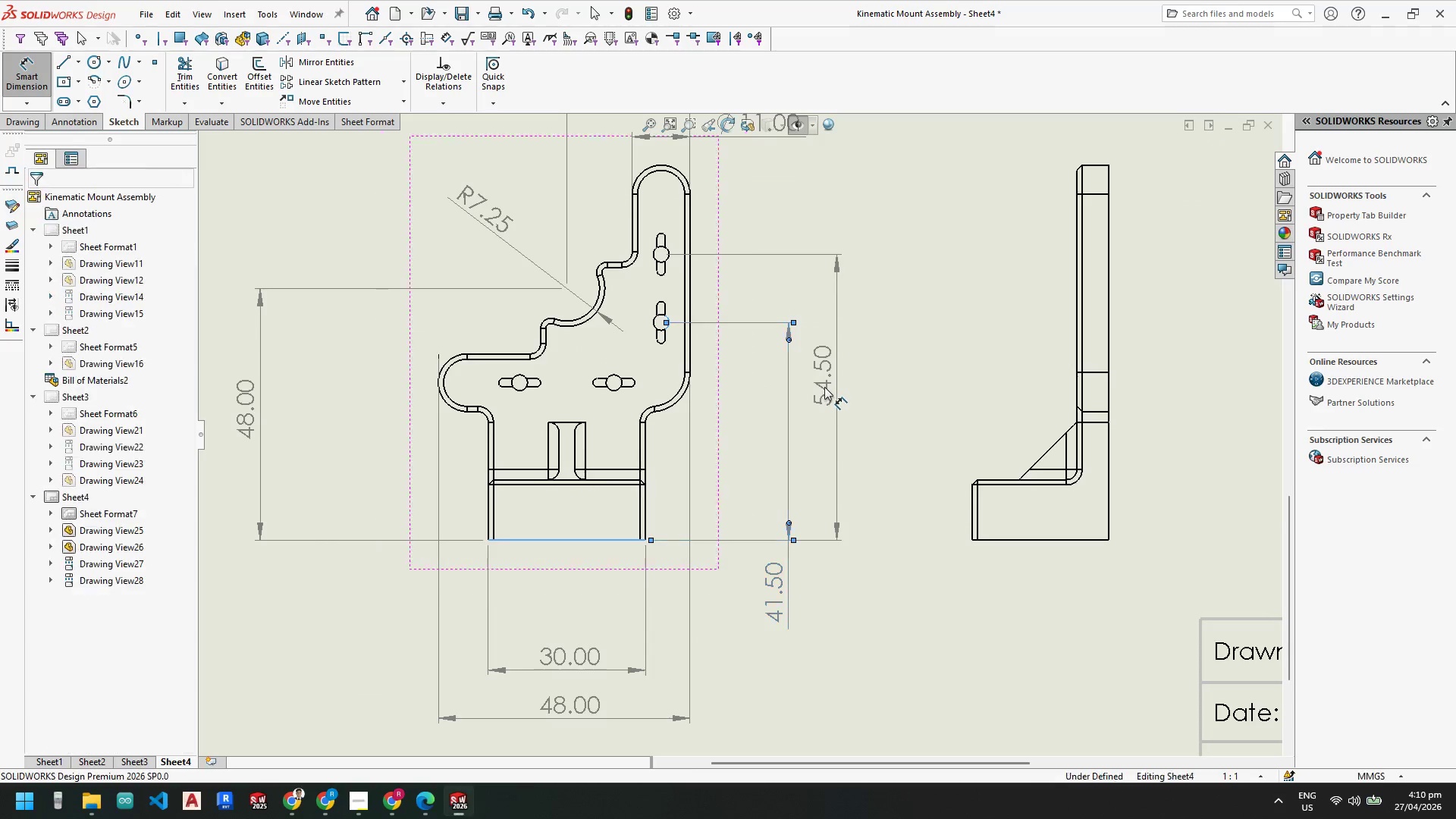 
left_click_drag(start_coordinate=[824, 387], to_coordinate=[819, 603])
 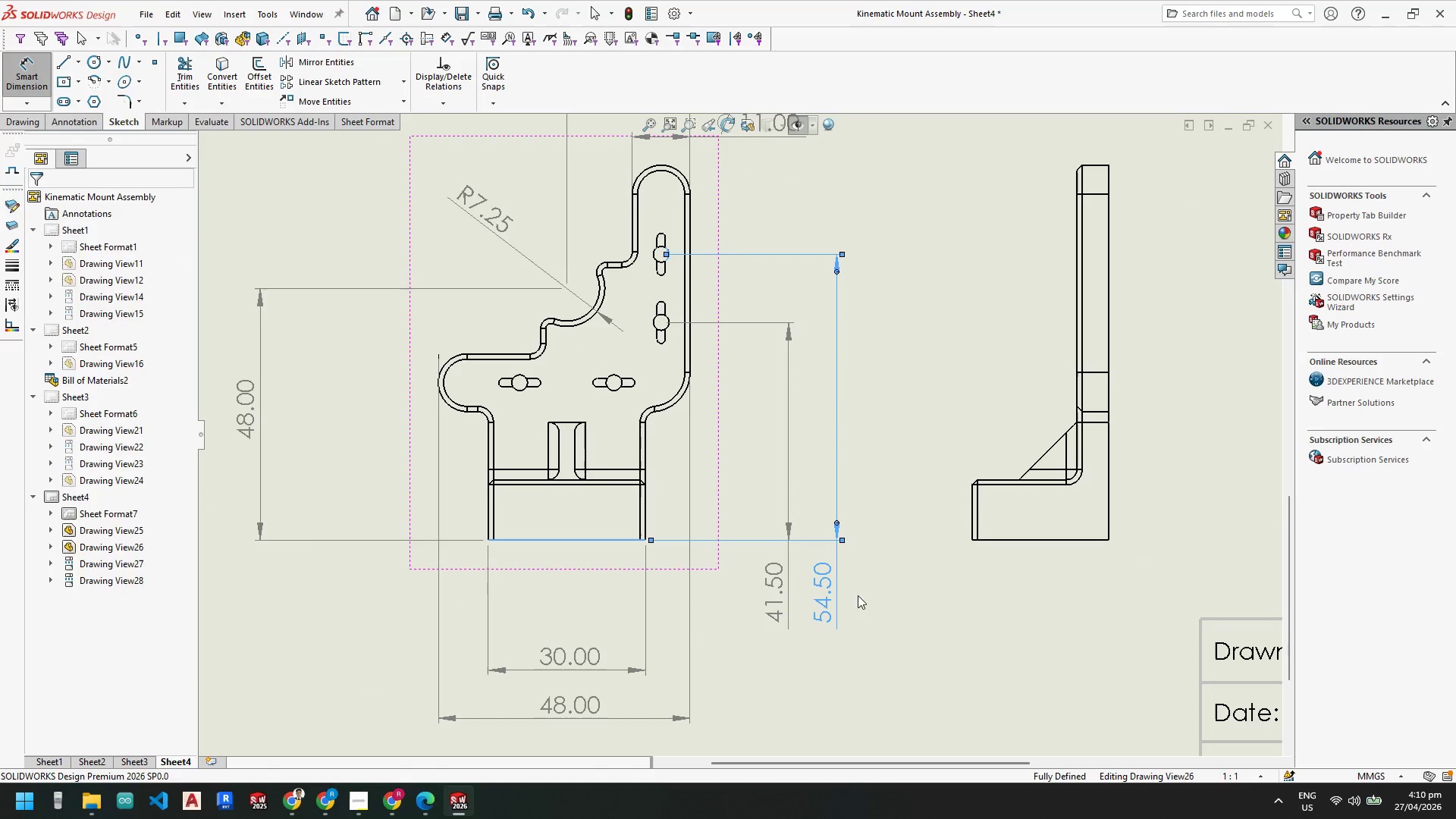 
key(Escape)
 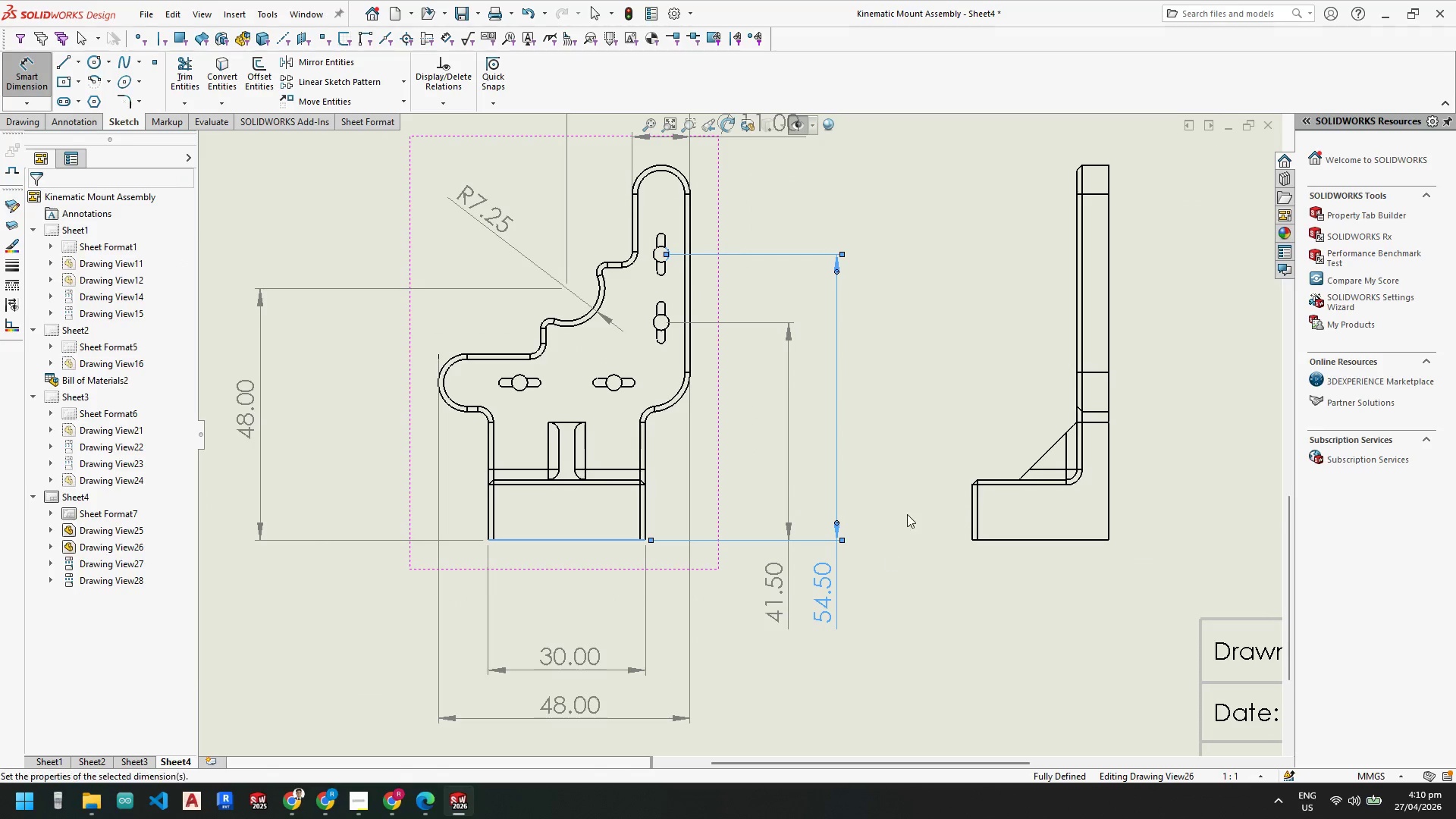 
key(Escape)
 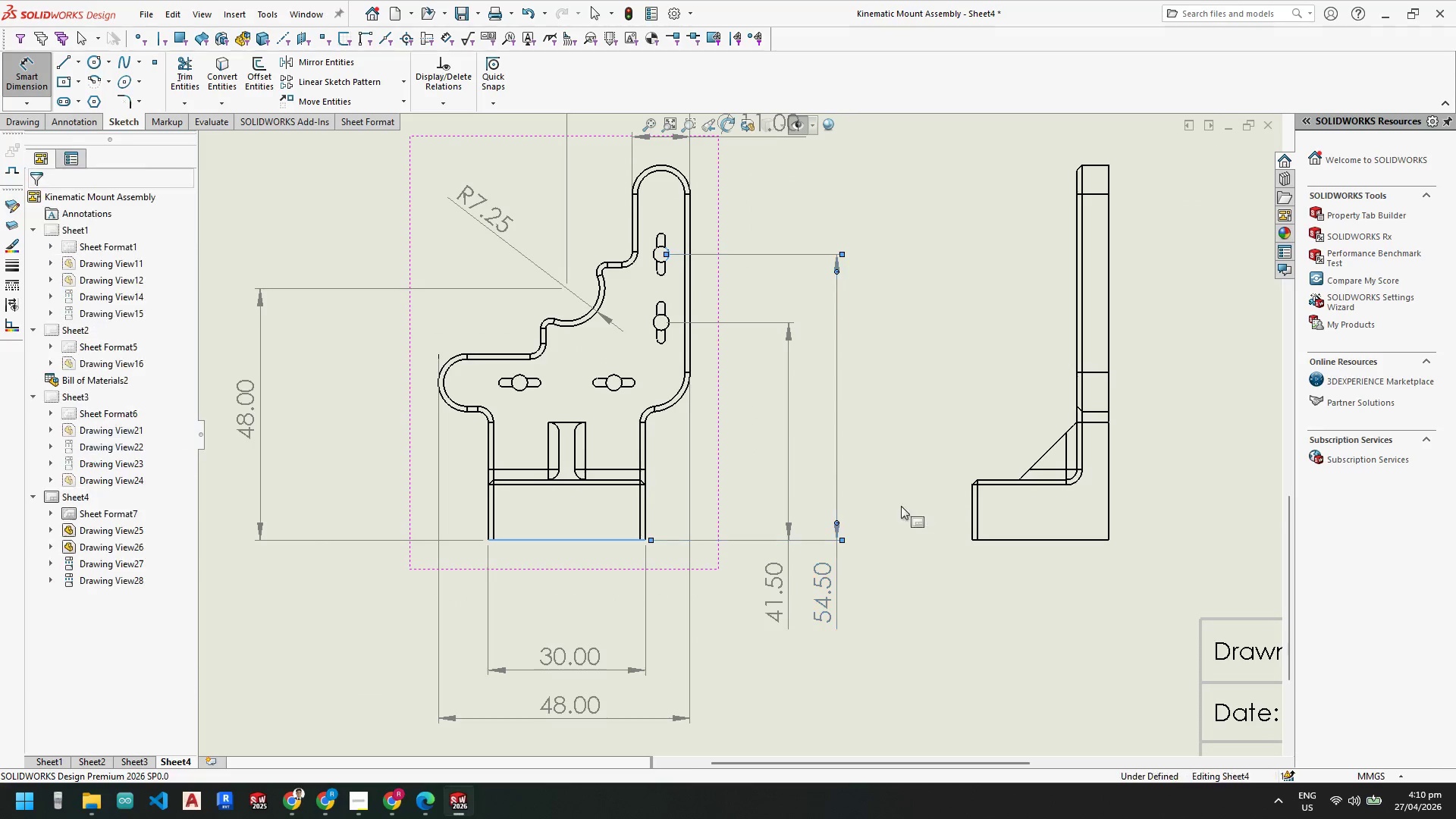 
key(Escape)
 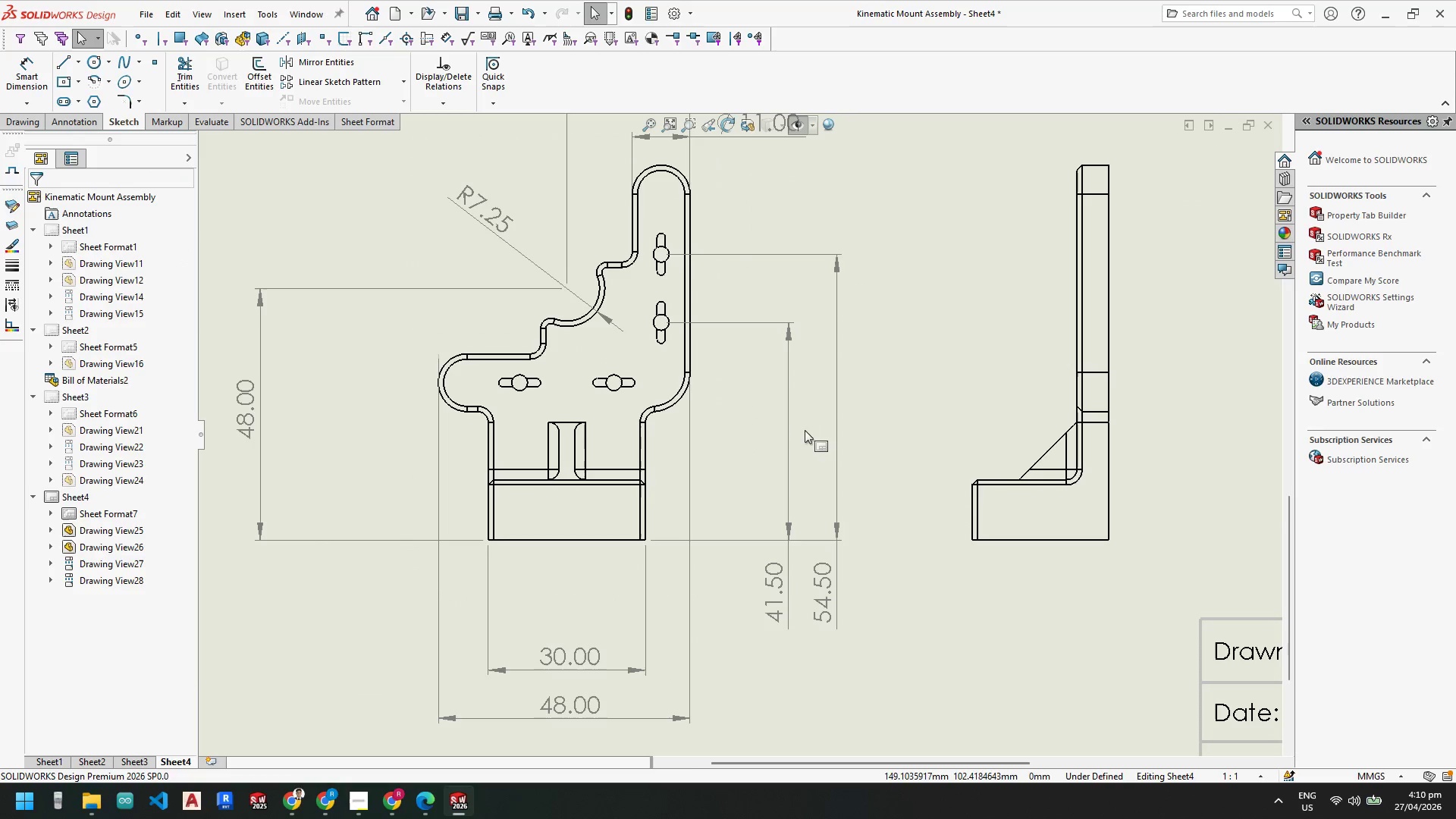 
key(Escape)
 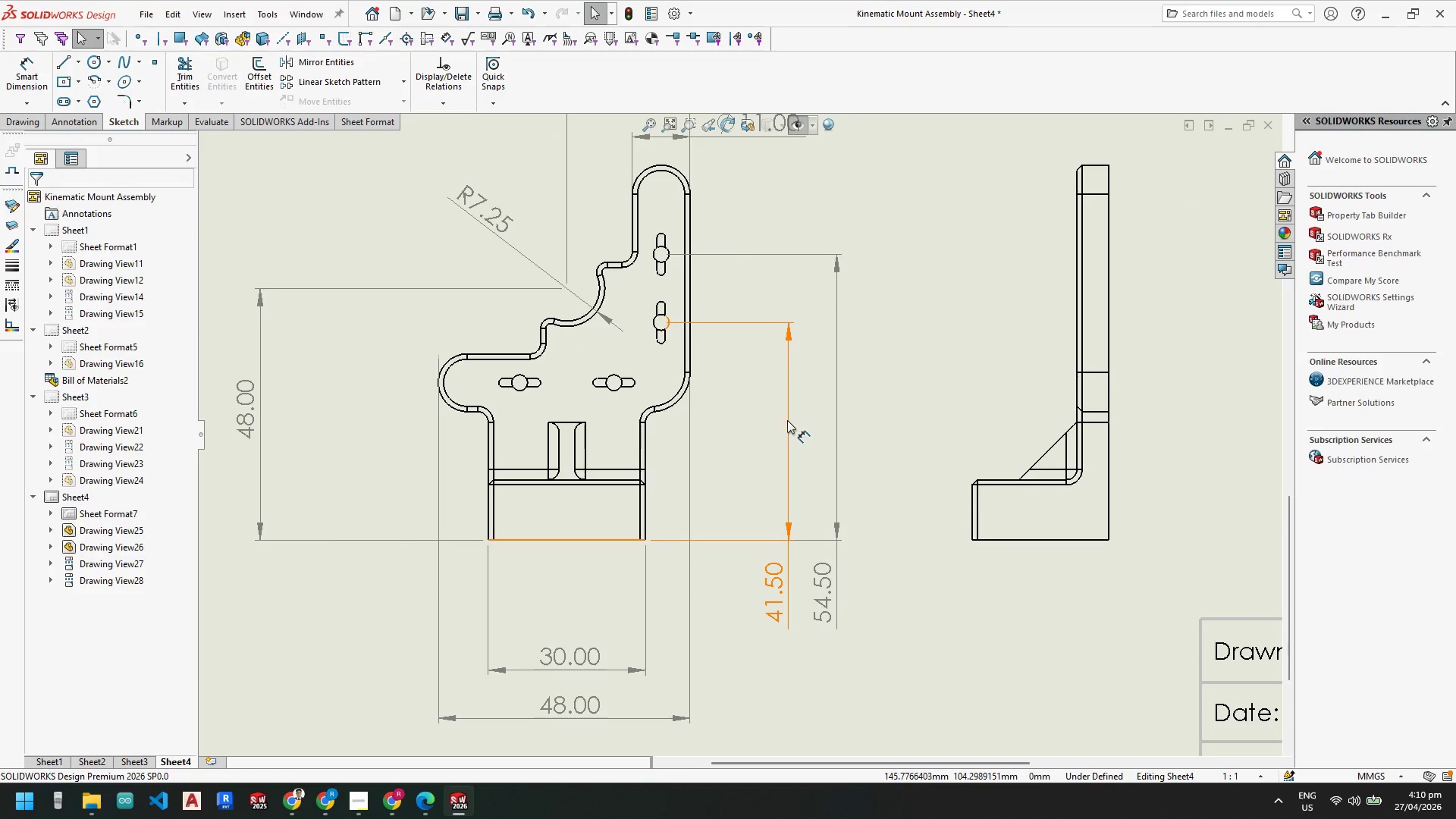 
left_click_drag(start_coordinate=[787, 420], to_coordinate=[752, 419])
 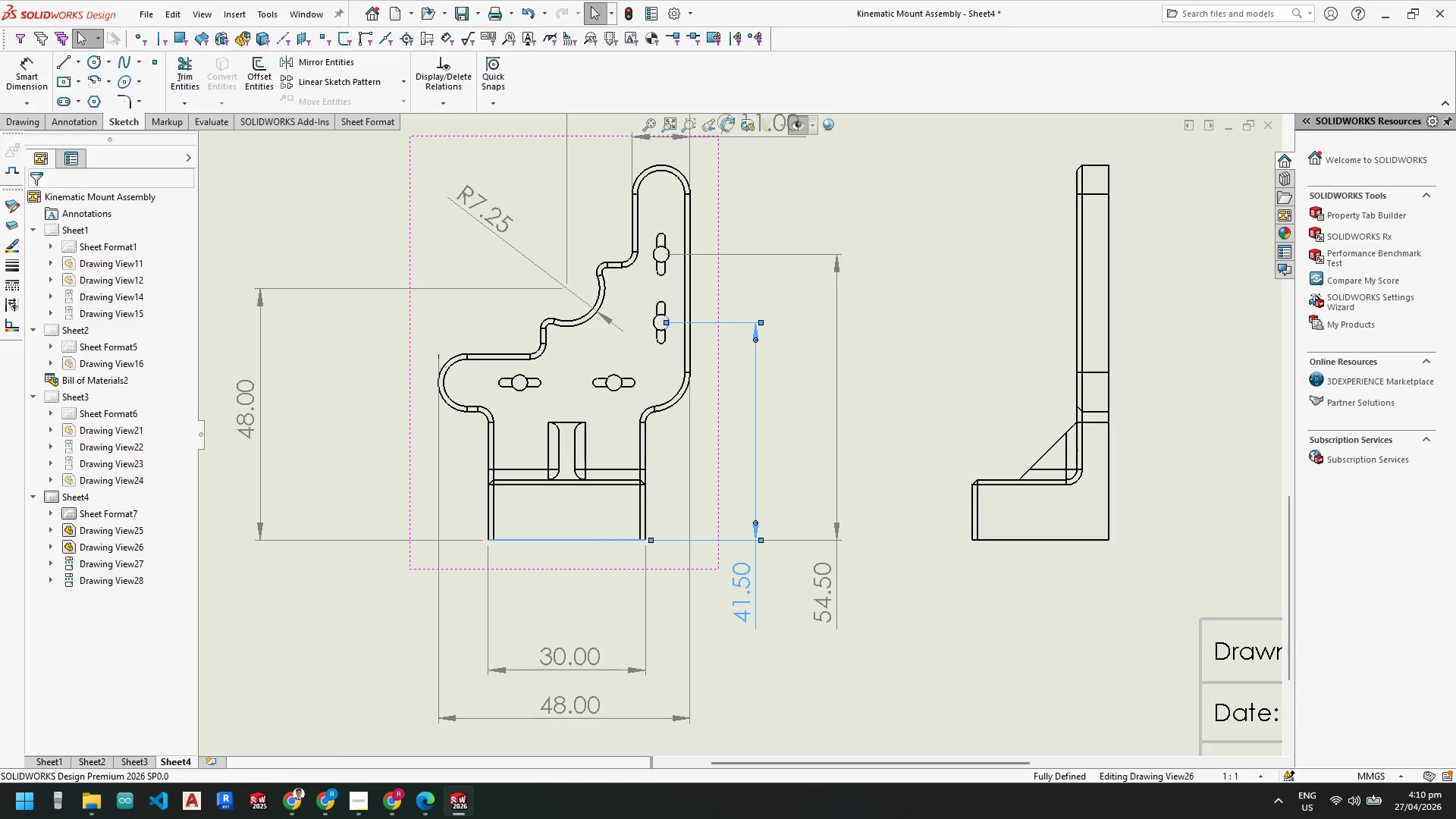 
key(Escape)
 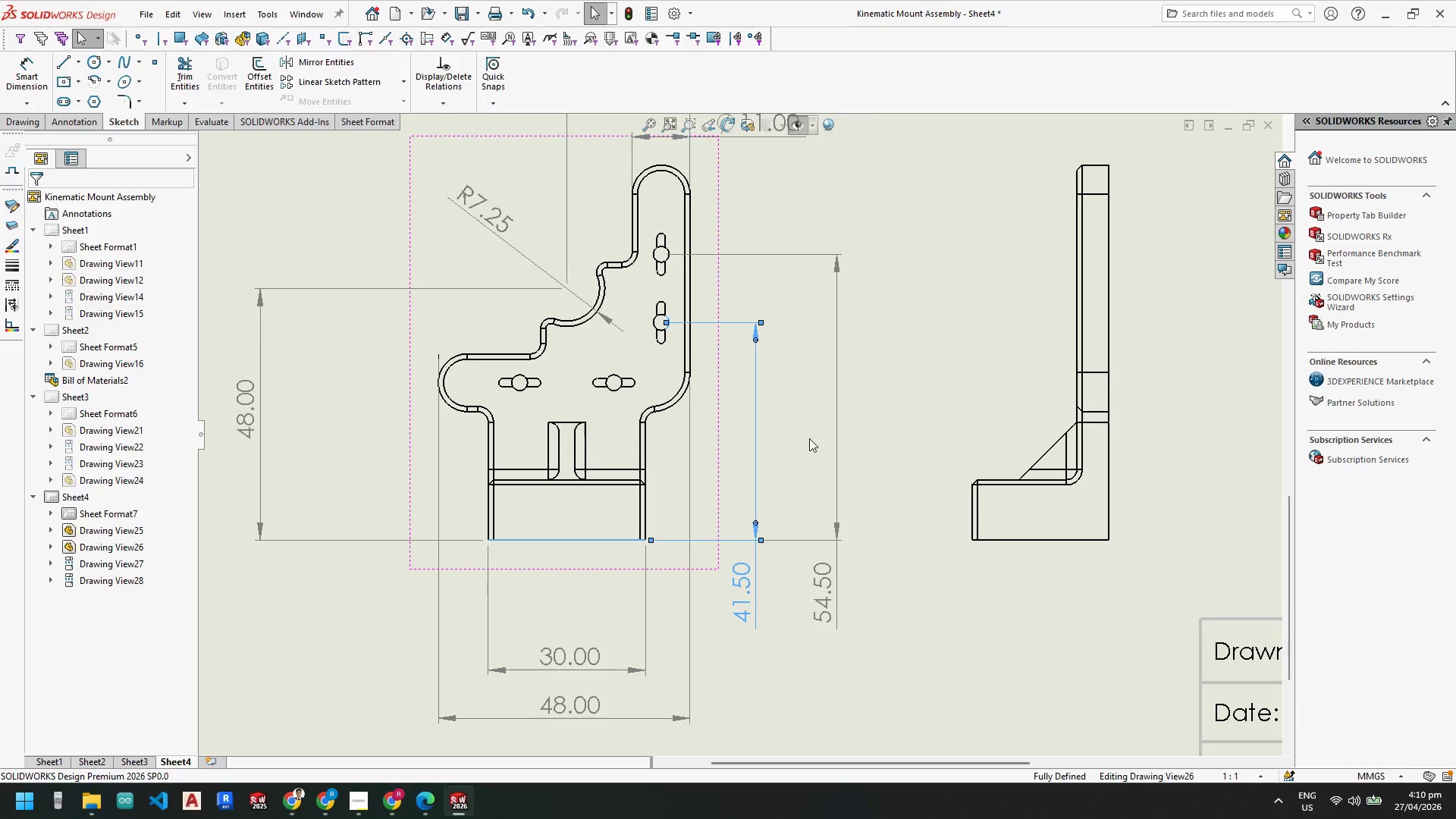 
key(Escape)
 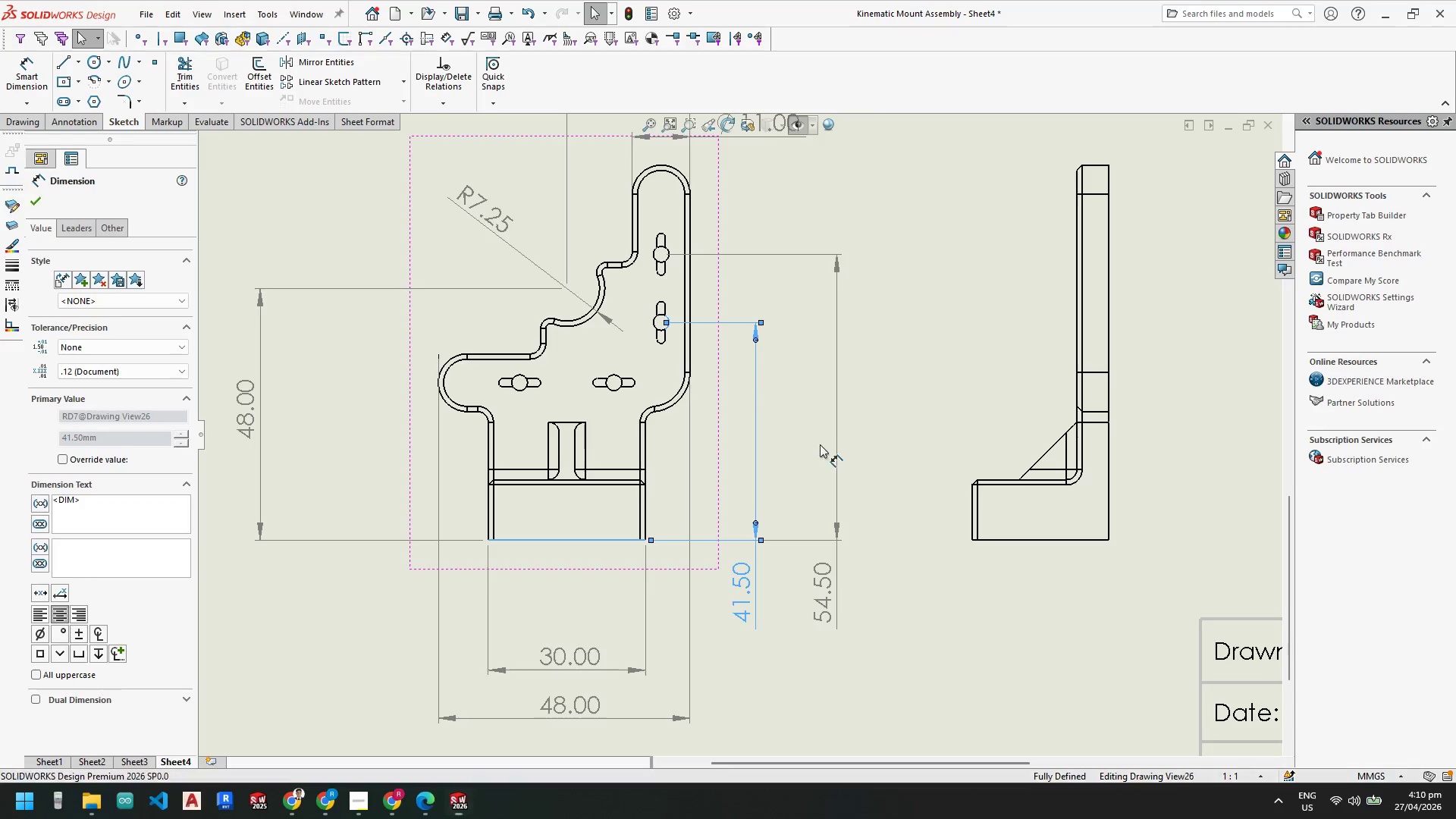 
key(Escape)
 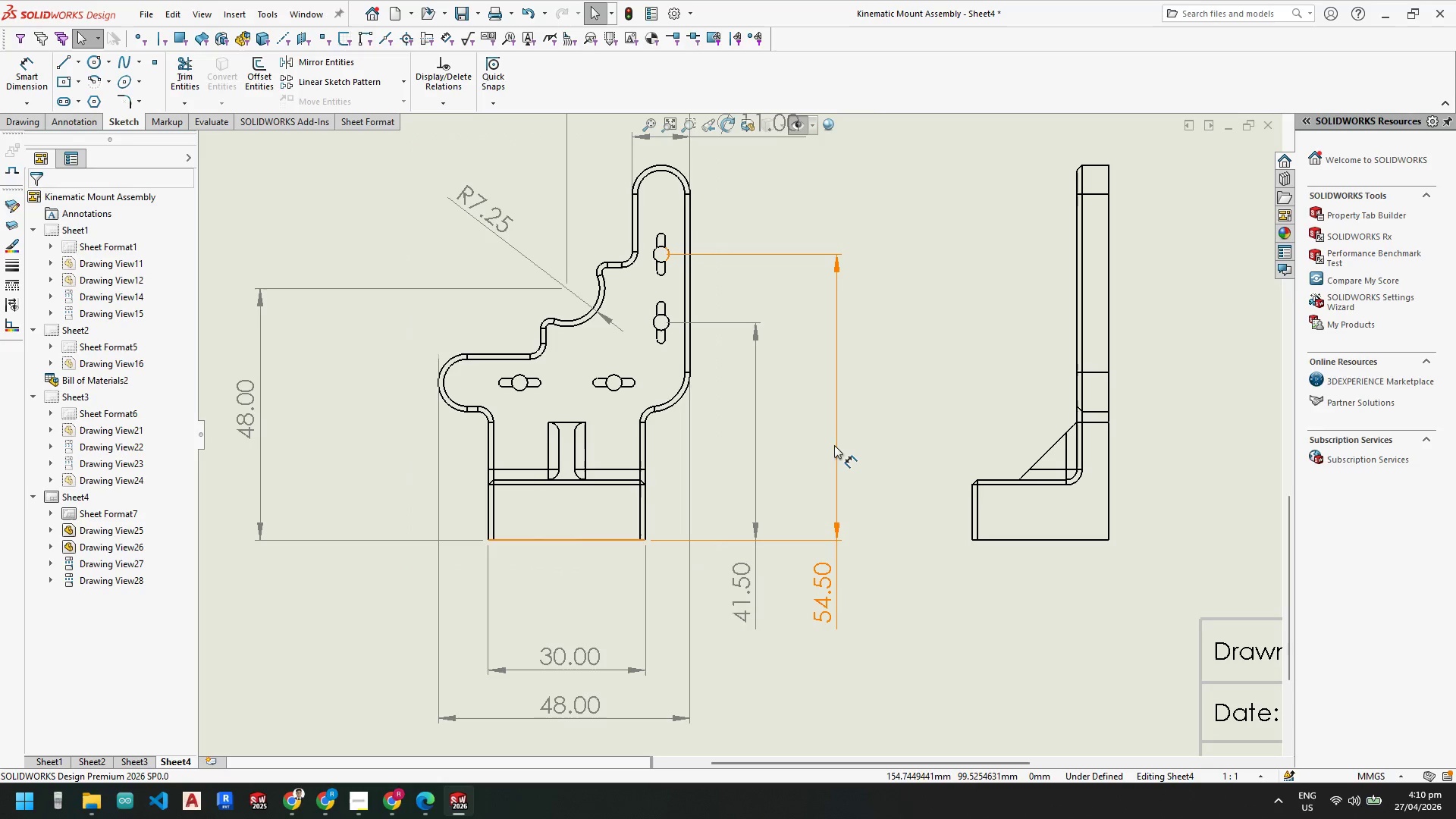 
left_click_drag(start_coordinate=[836, 445], to_coordinate=[809, 444])
 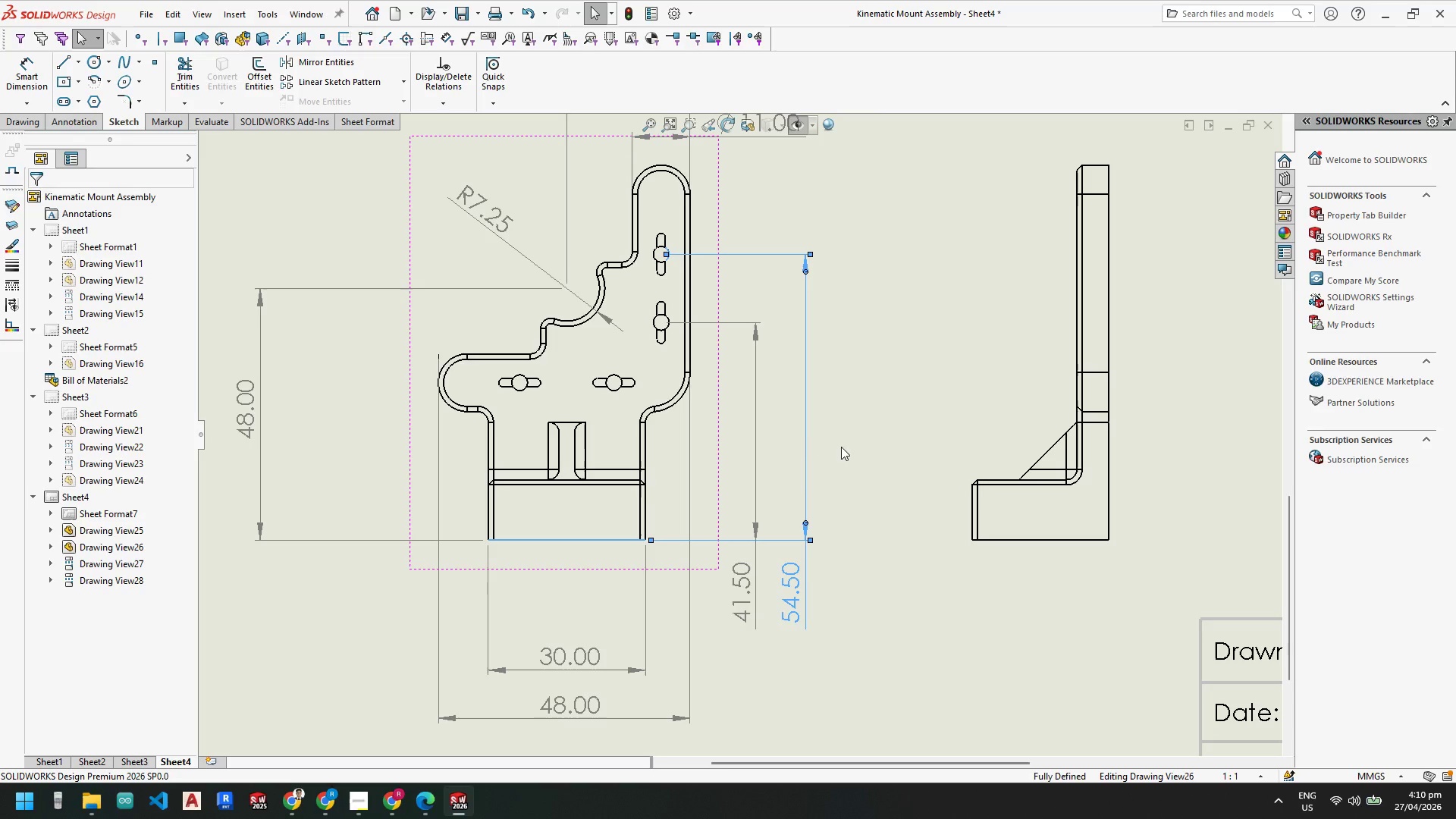 
key(Escape)
 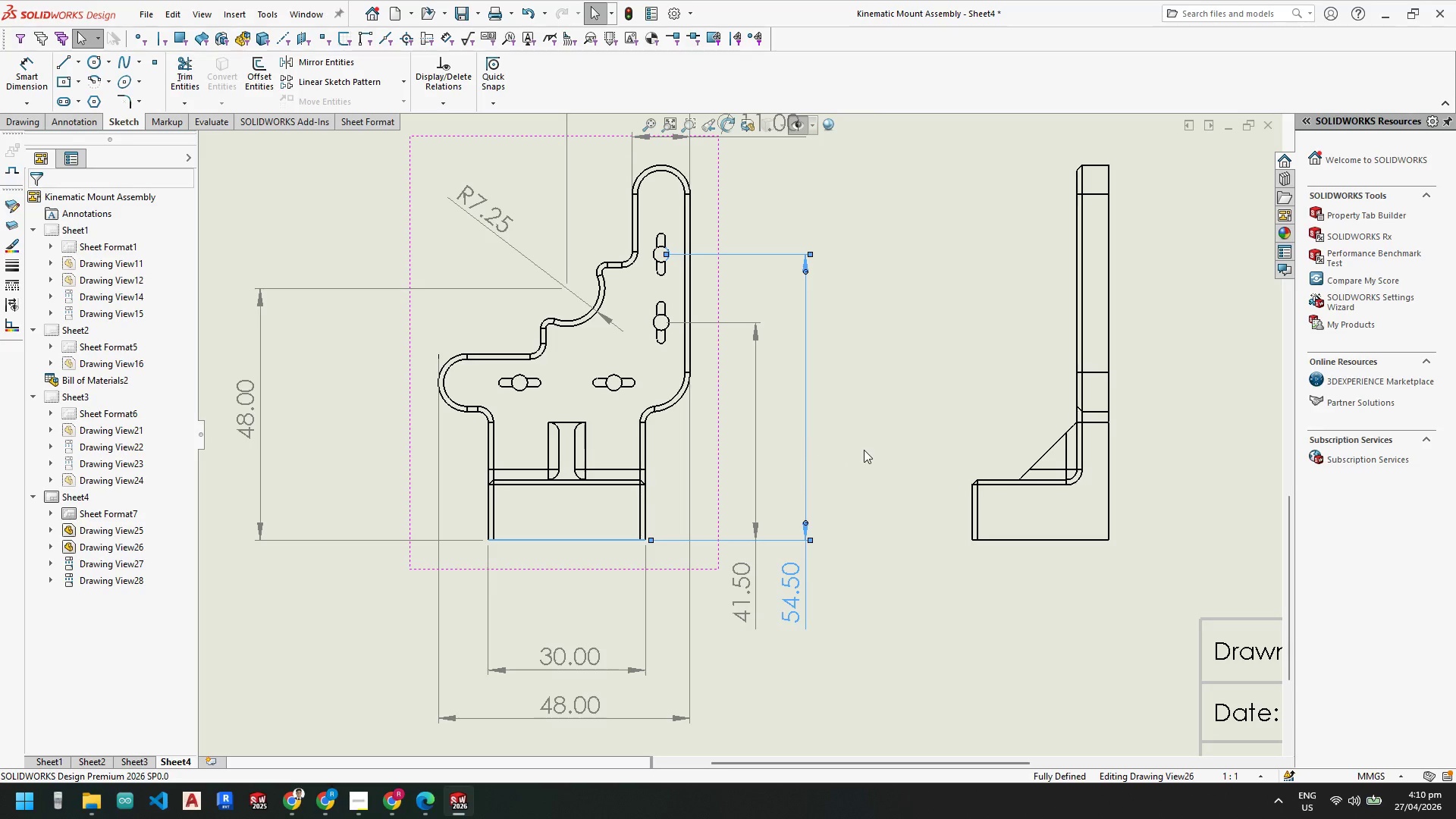 
key(Escape)
 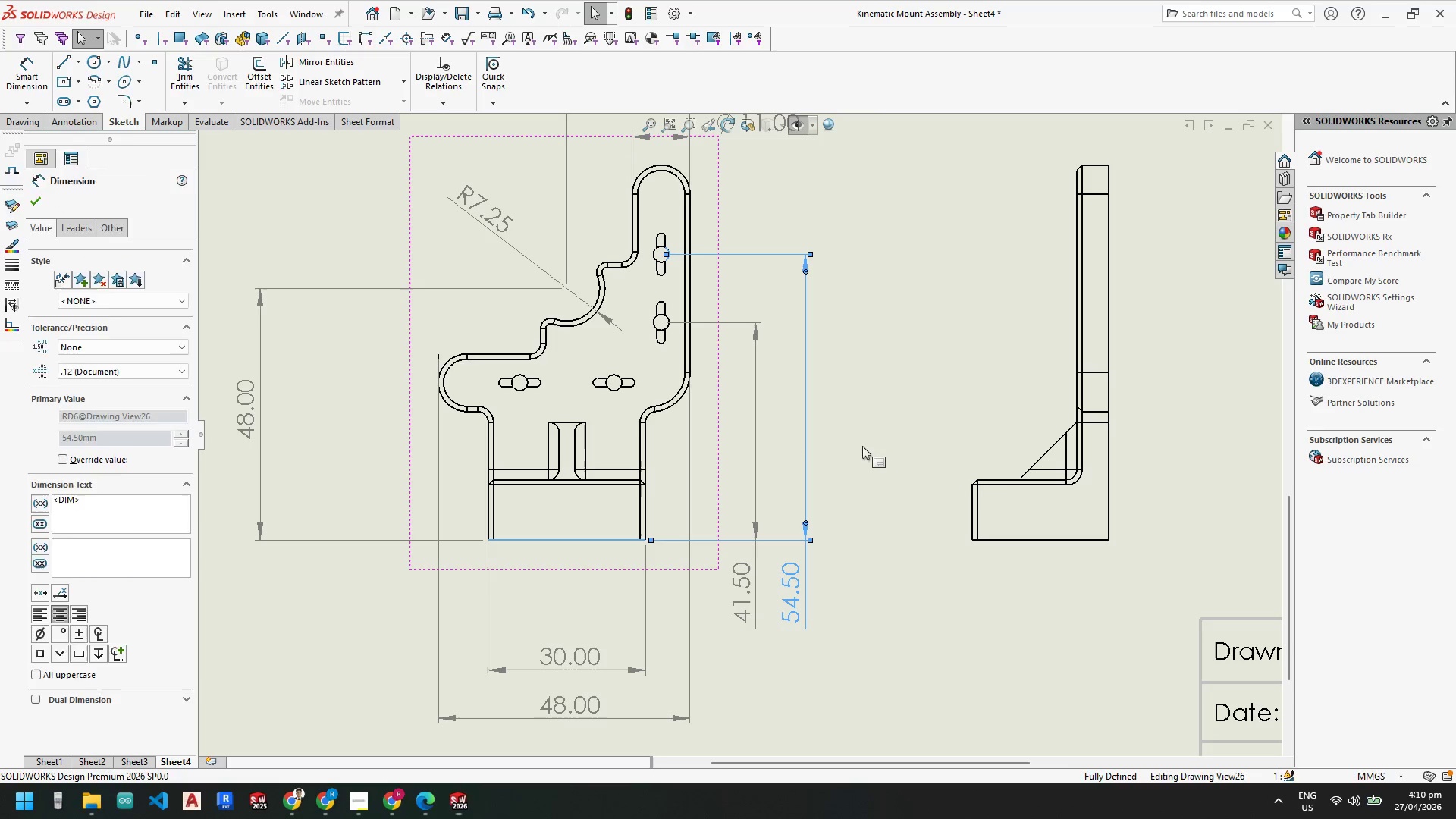 
key(Escape)
 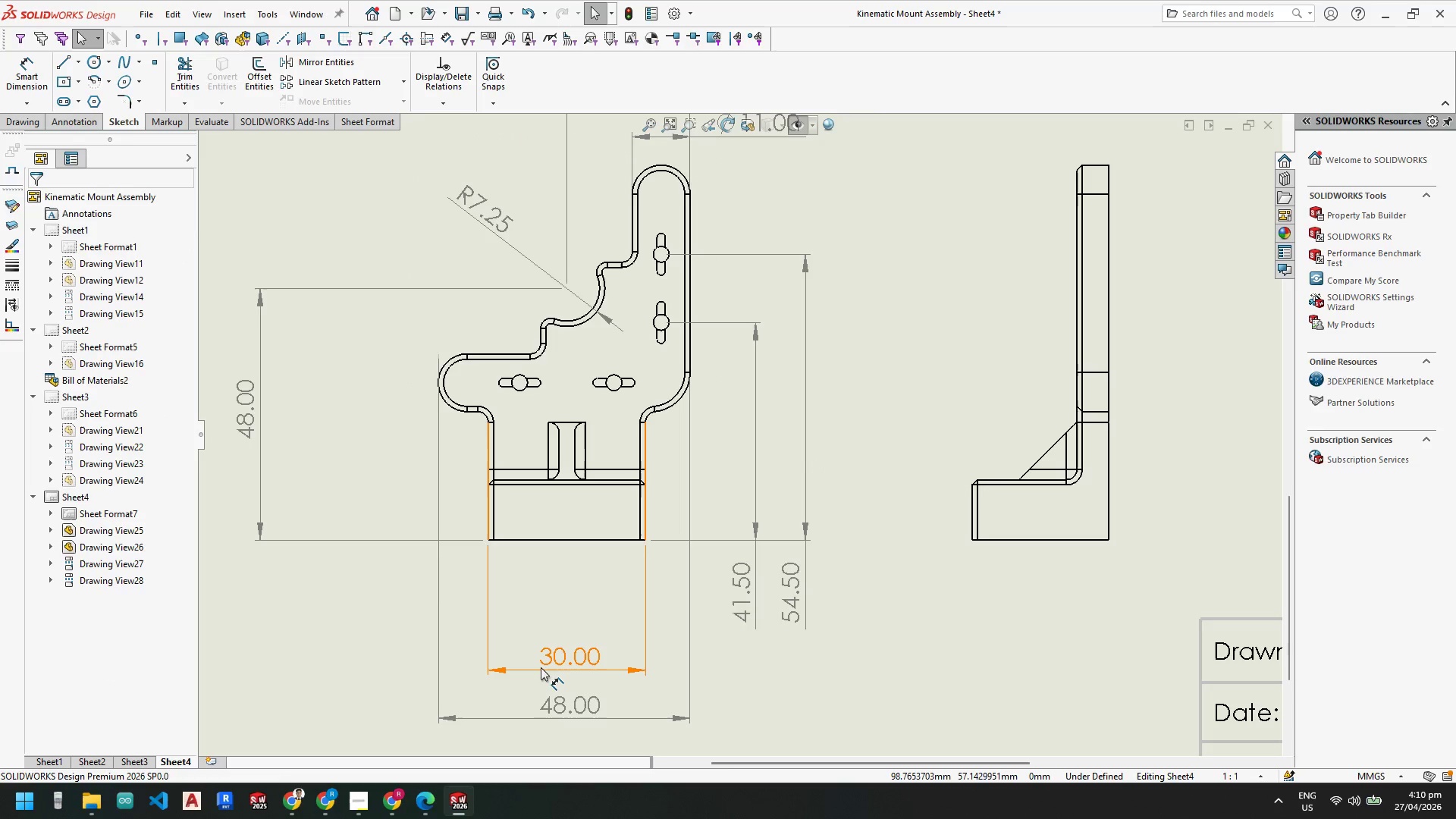 
scroll: coordinate [646, 397], scroll_direction: down, amount: 2.0
 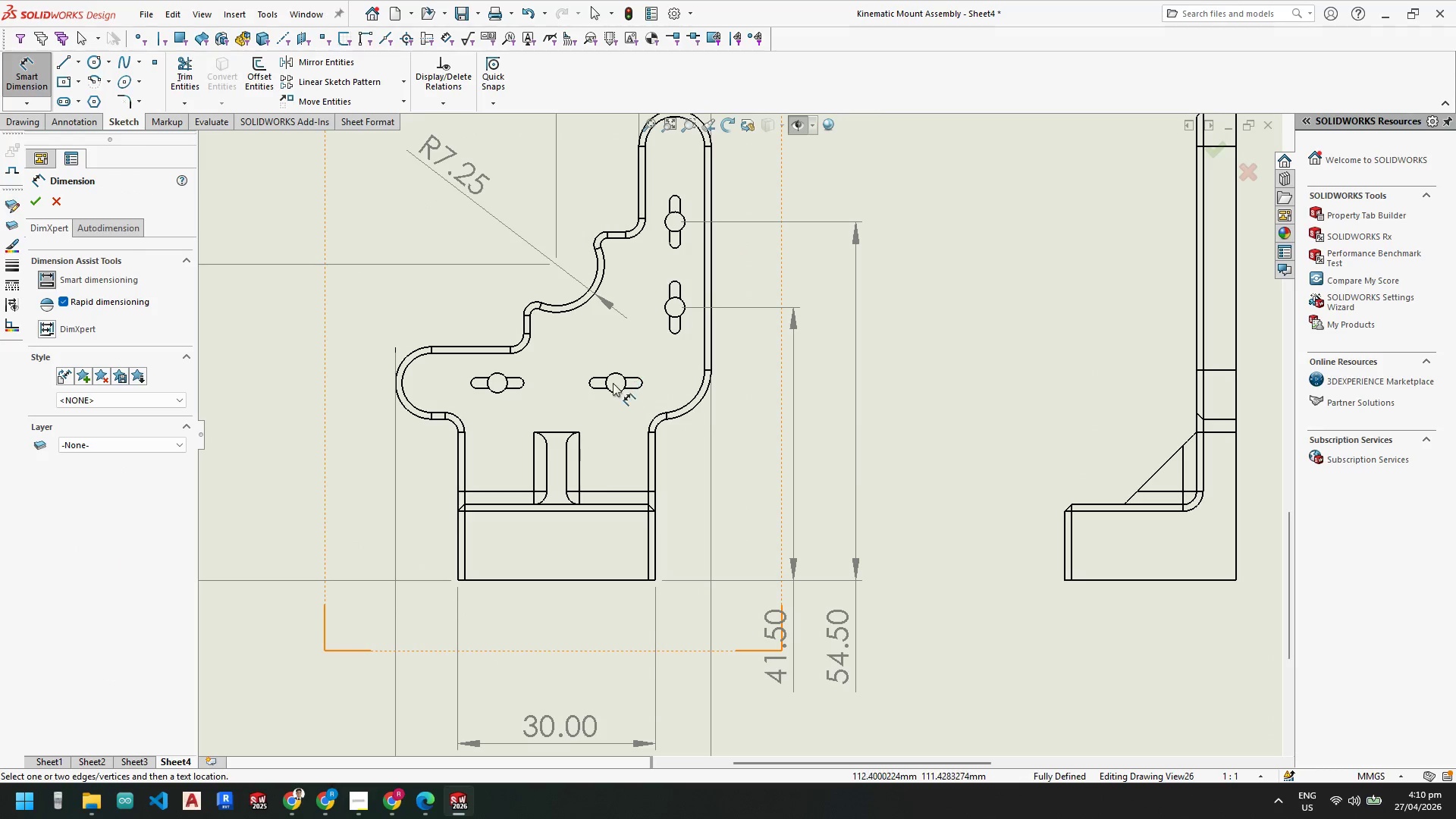 
left_click([615, 392])
 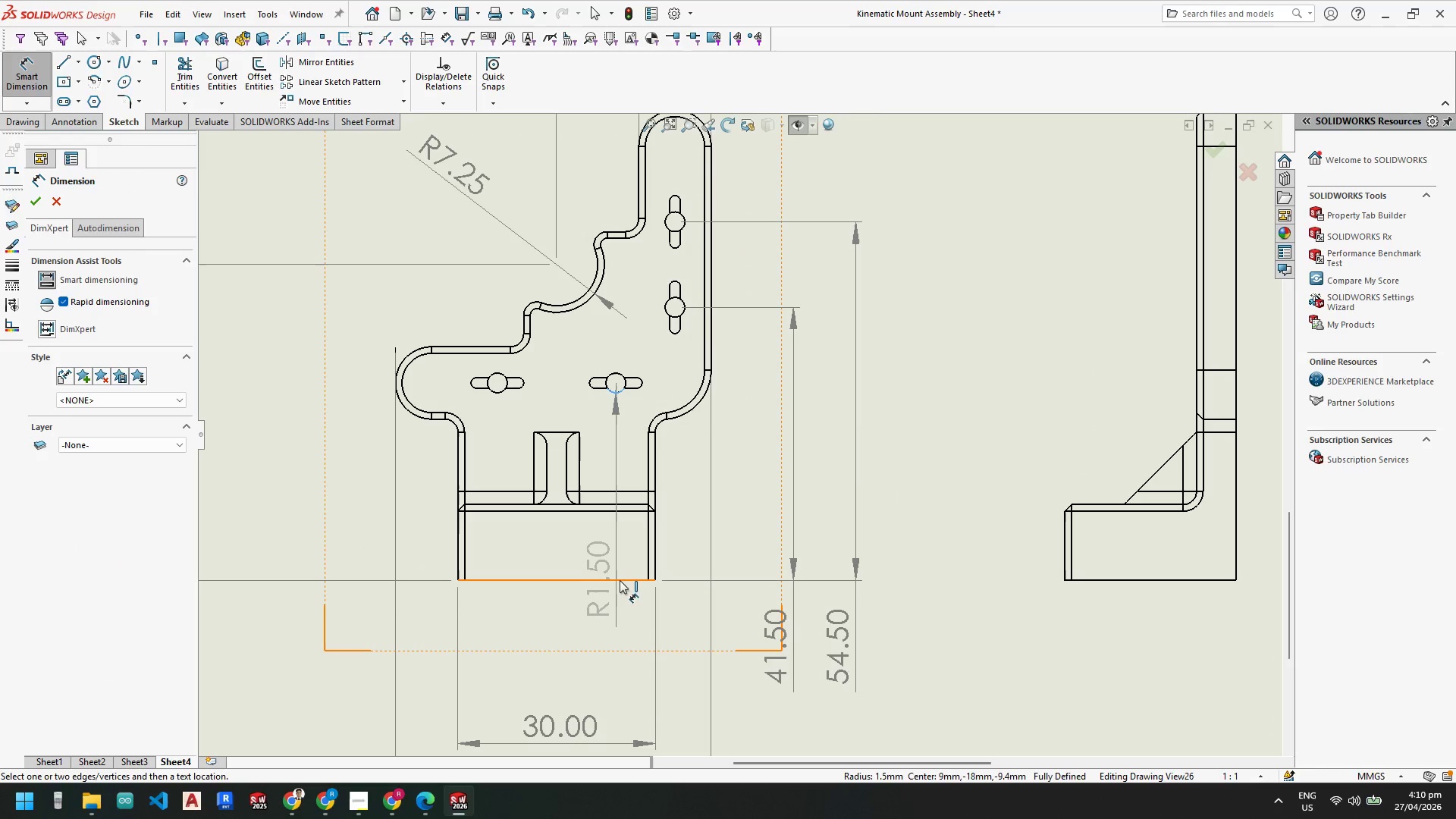 
left_click([620, 581])
 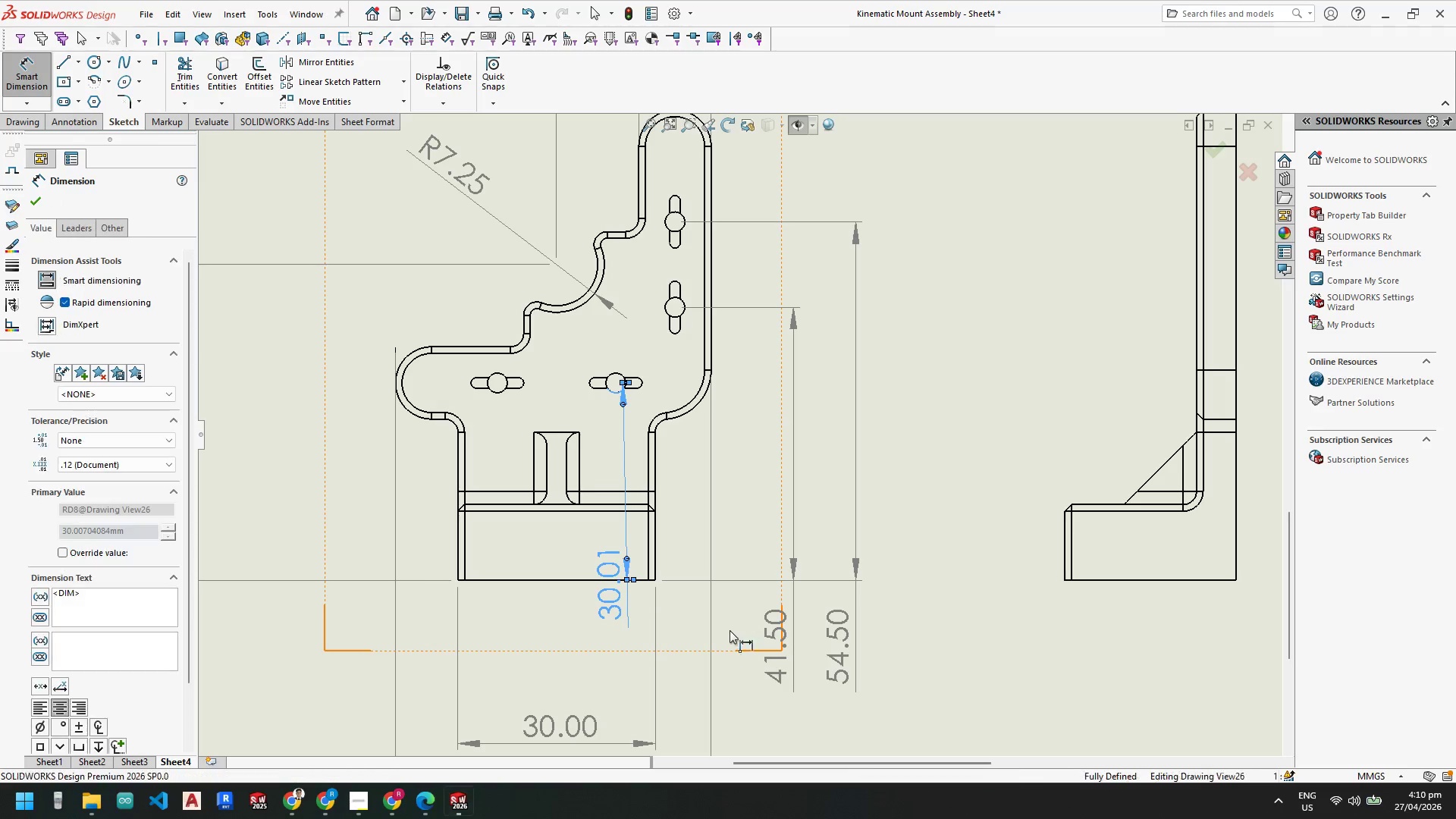 
key(Control+ControlLeft)
 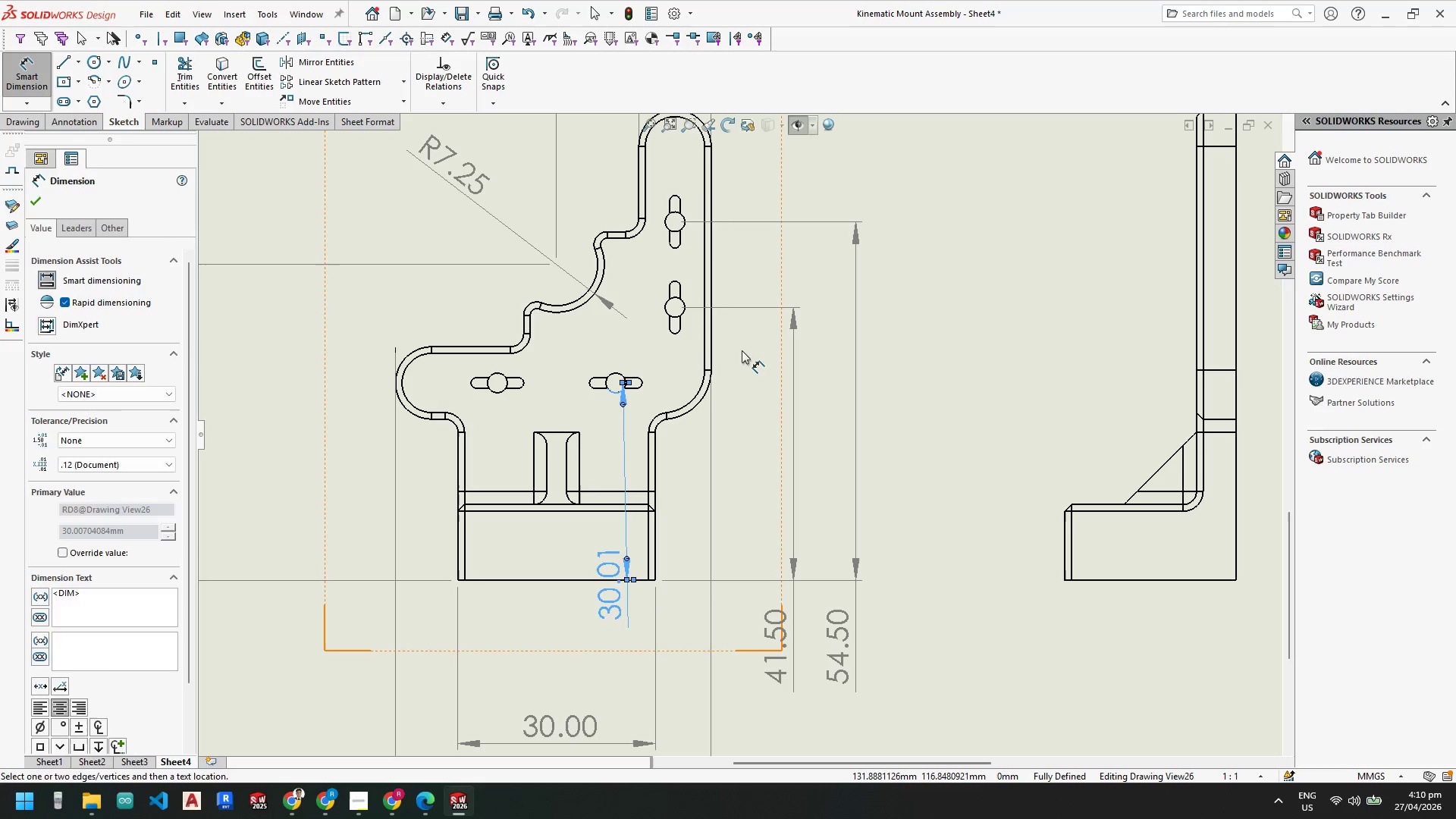 
key(Control+Z)
 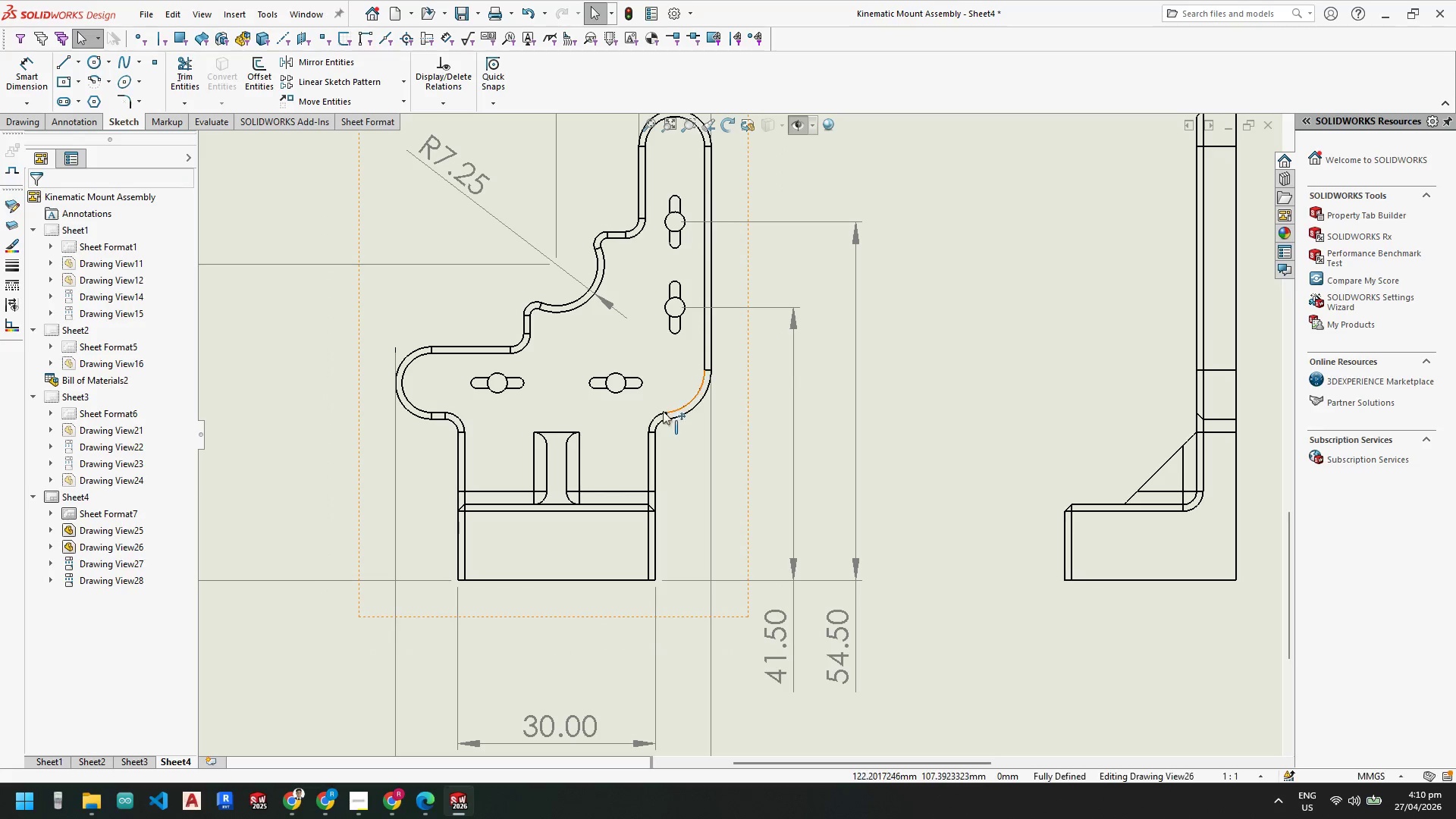 
key(Escape)
 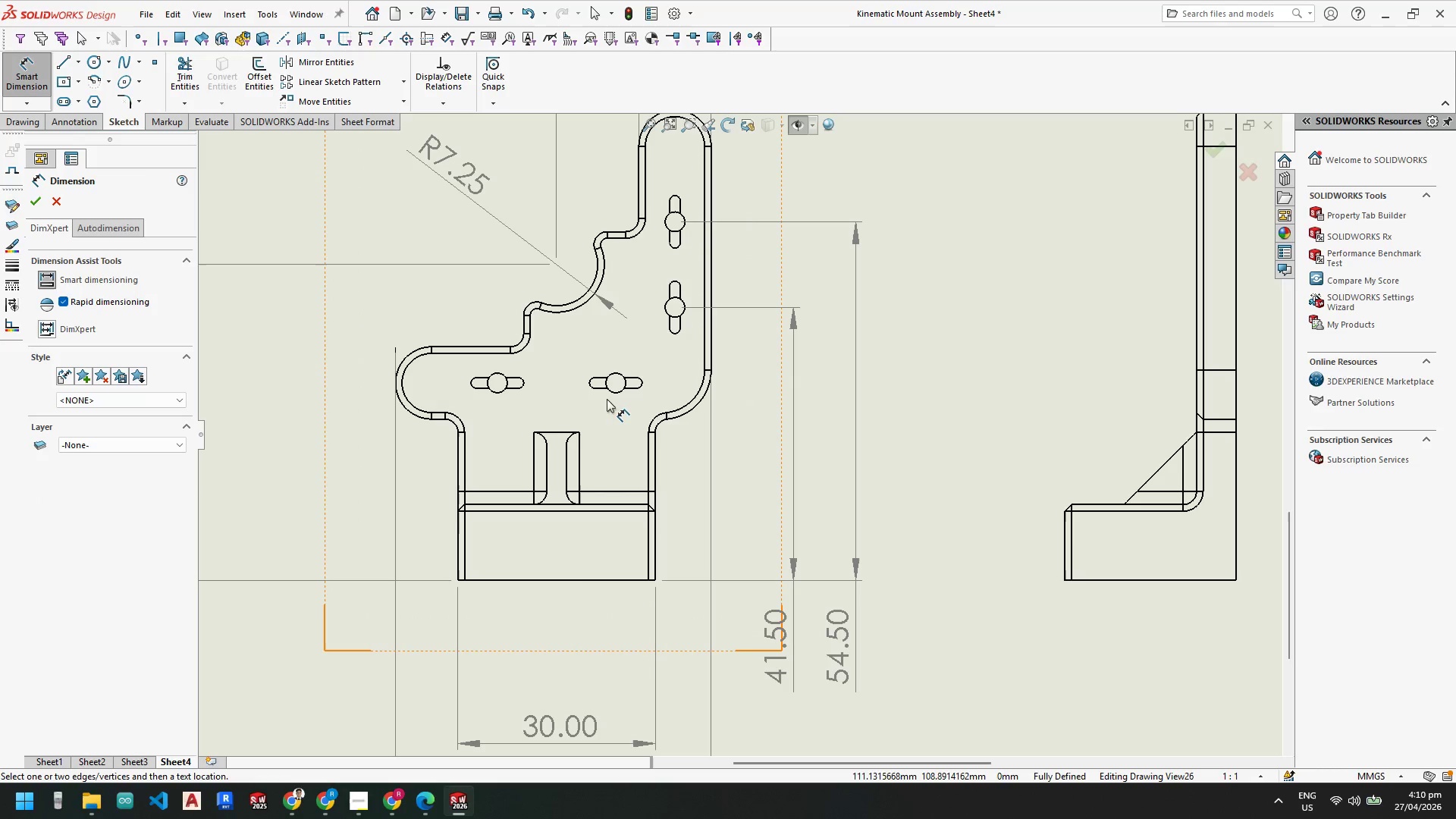 
left_click([618, 394])
 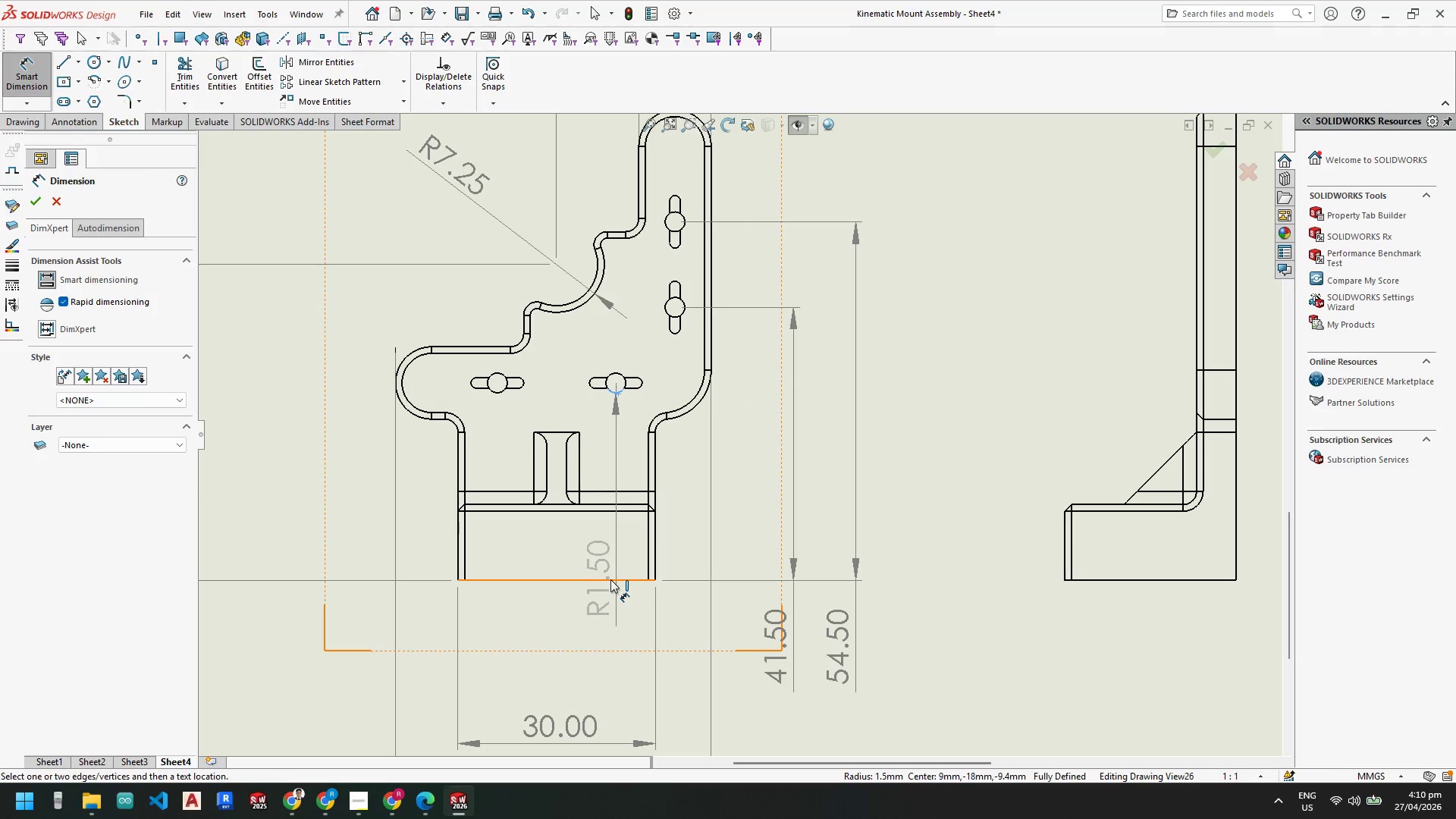 
left_click([610, 579])
 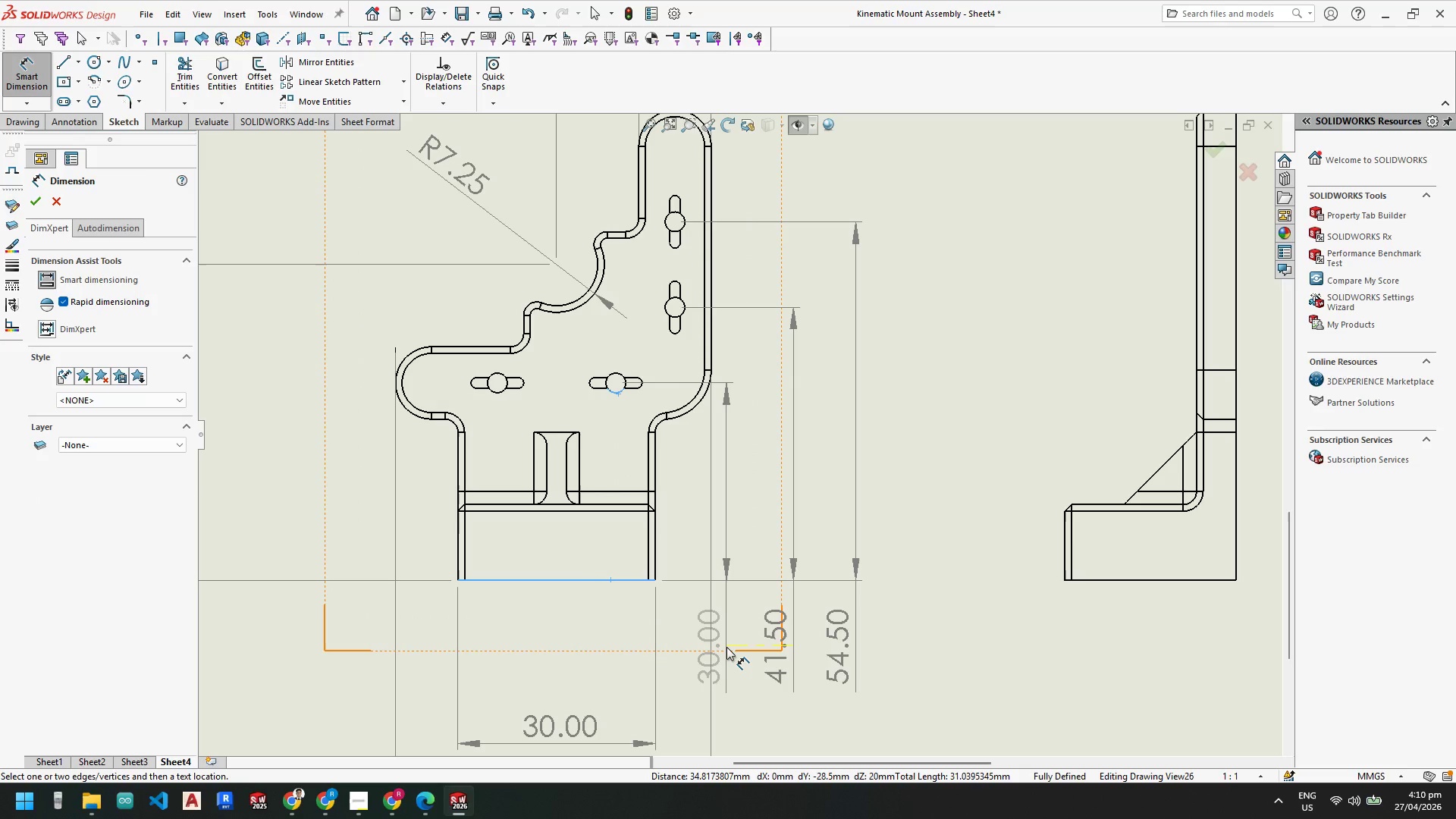 
key(Escape)
 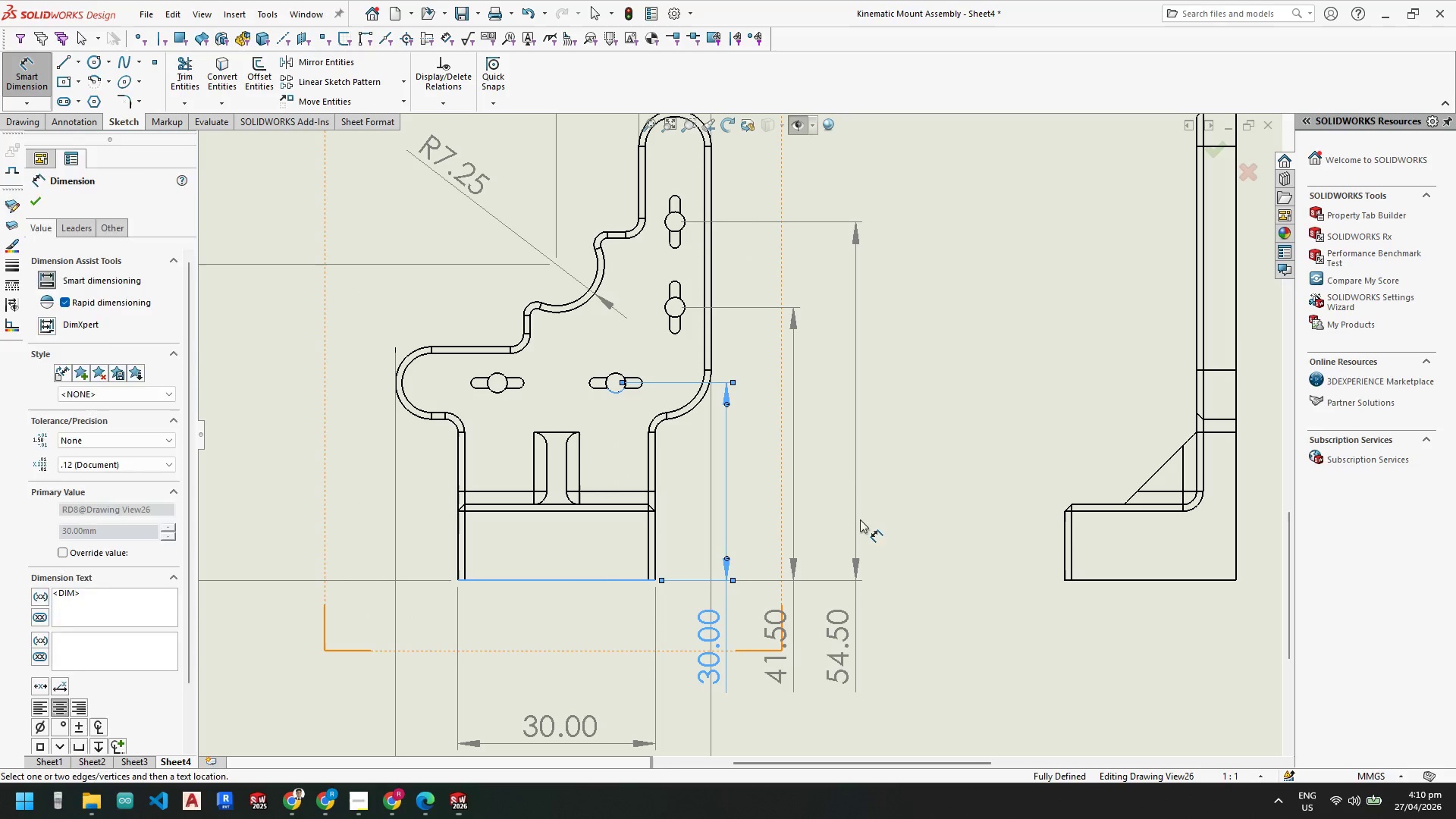 
key(Escape)
 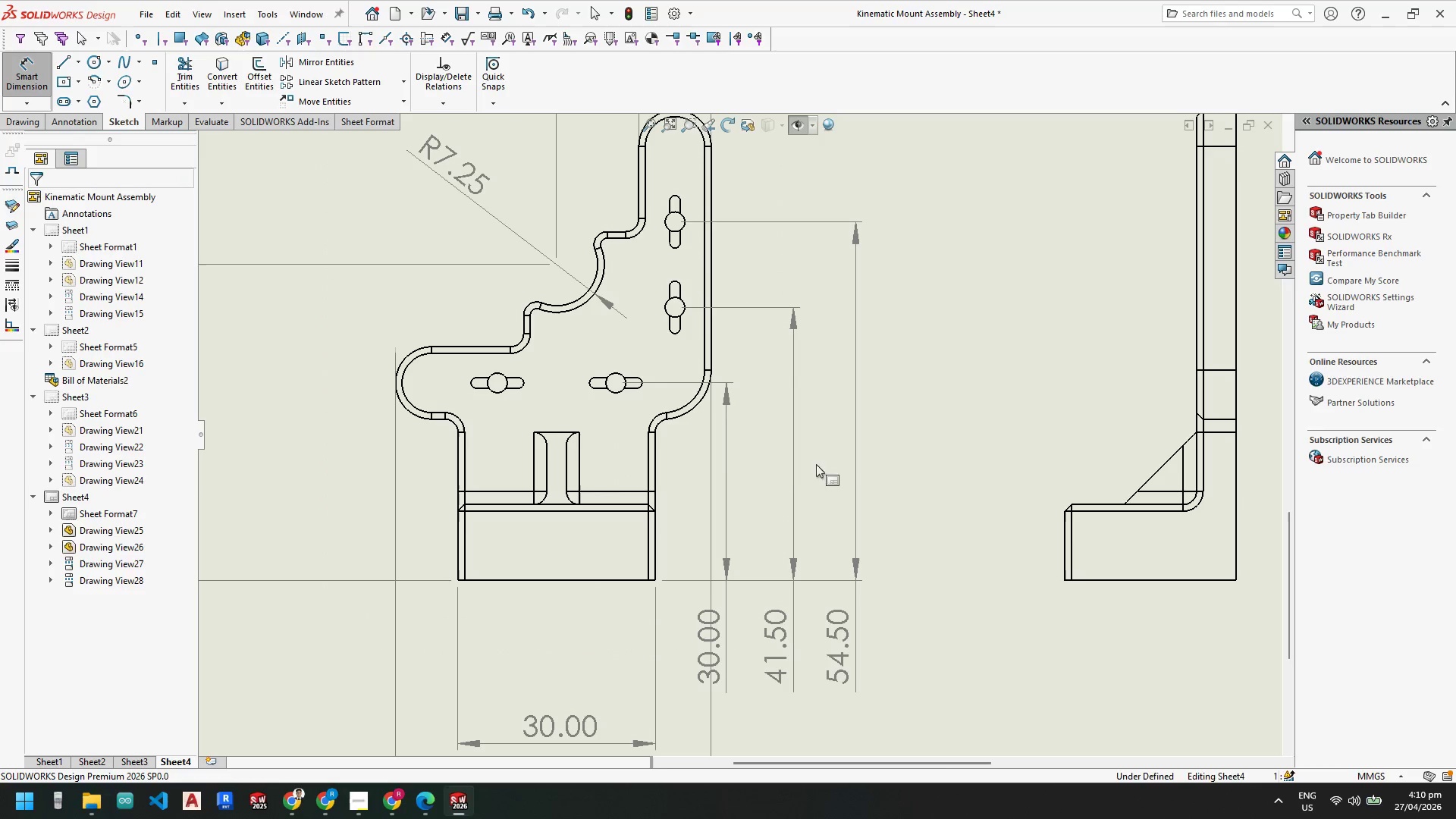 
key(Escape)
 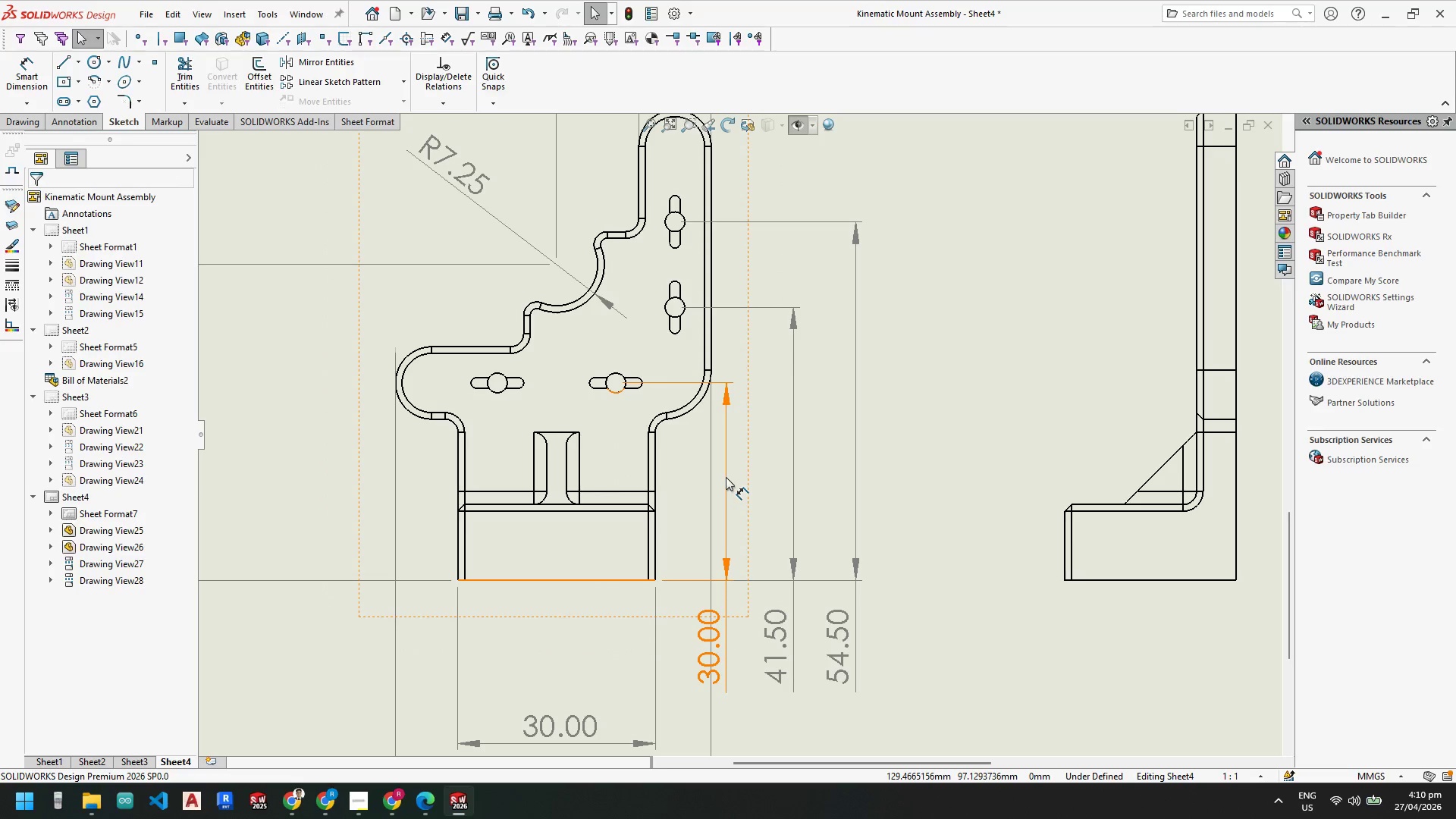 
left_click([726, 477])
 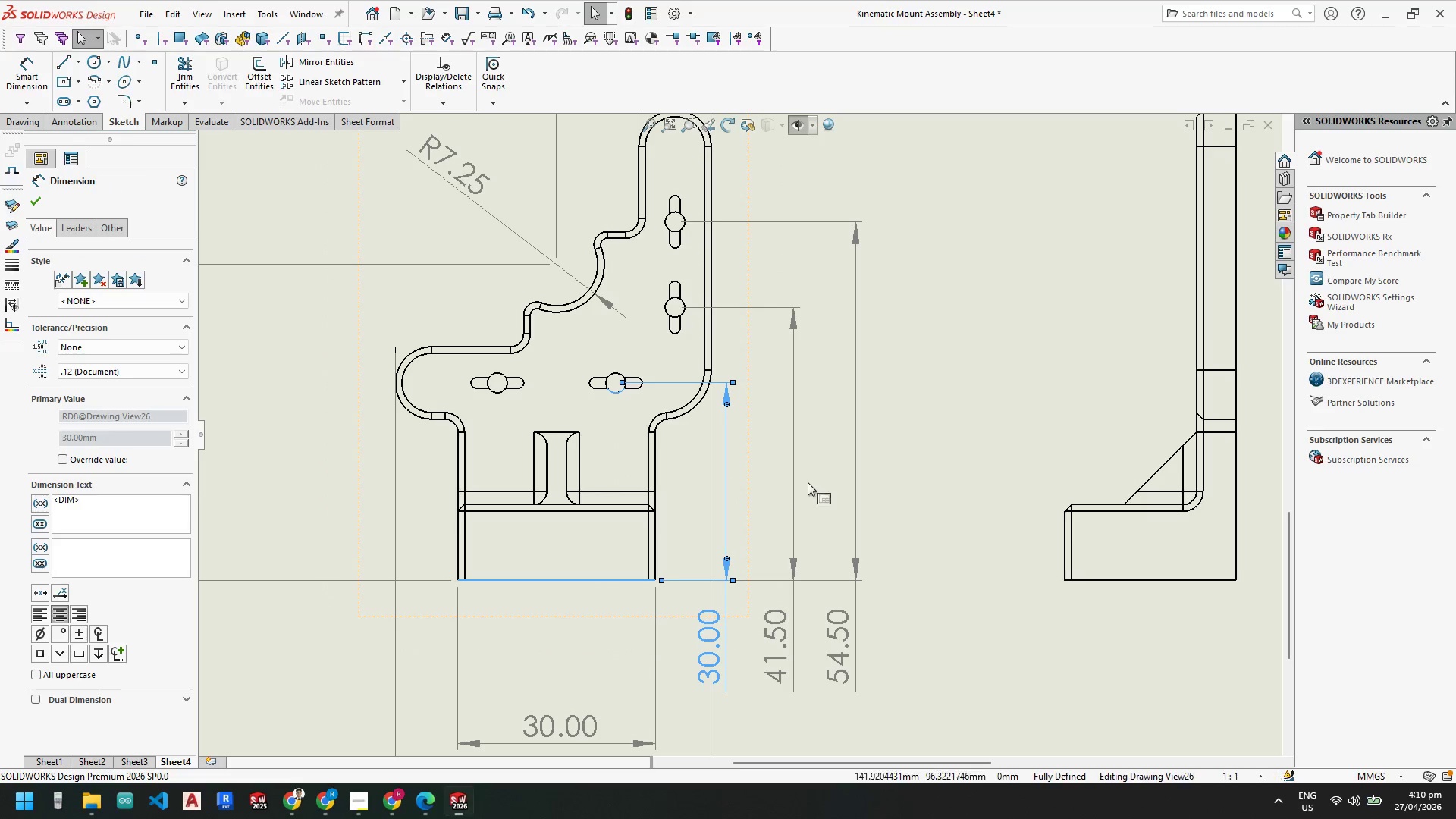 
hold_key(key=ControlLeft, duration=1.36)
left_click([795, 486])
 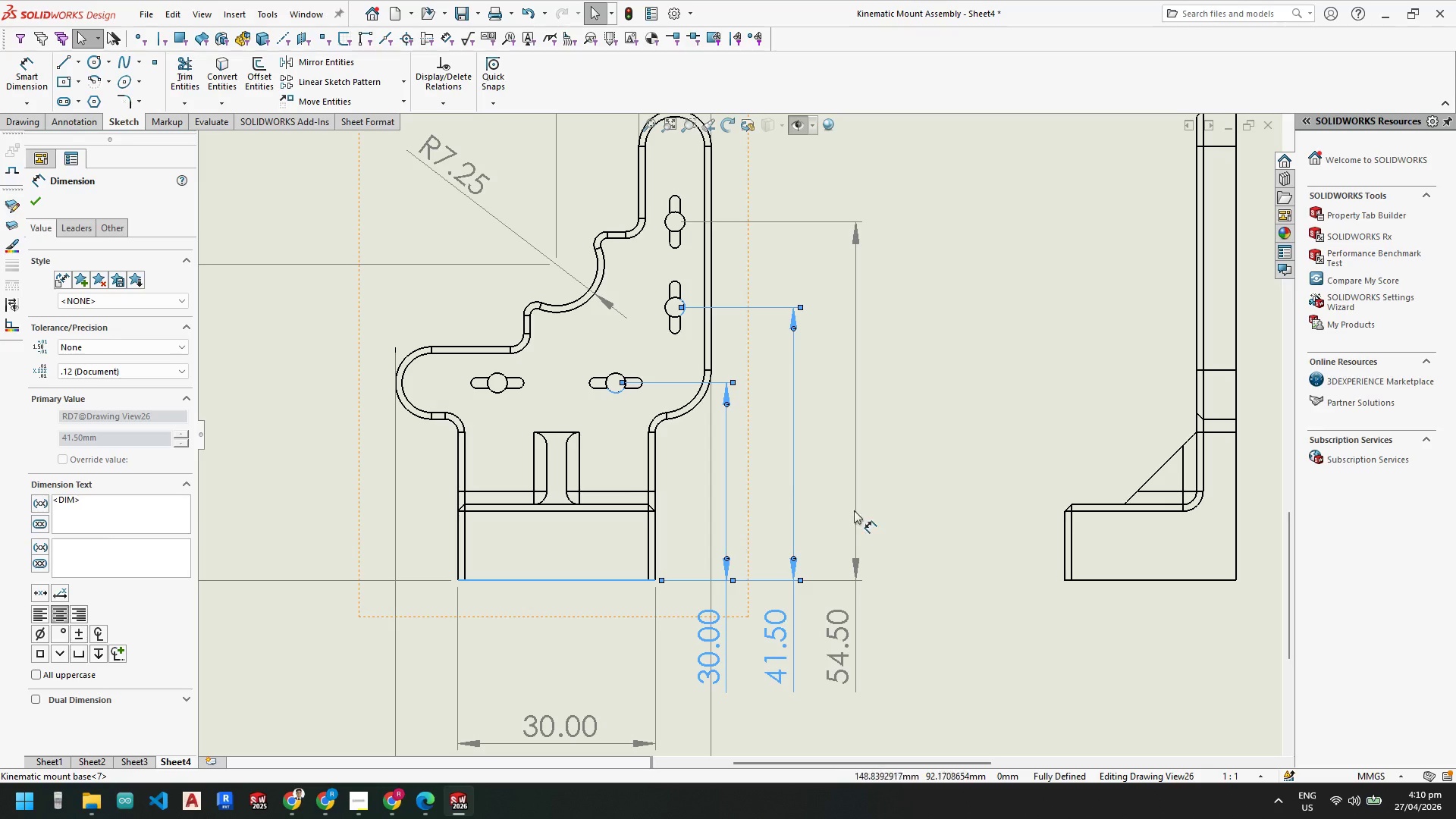 
left_click([856, 513])
 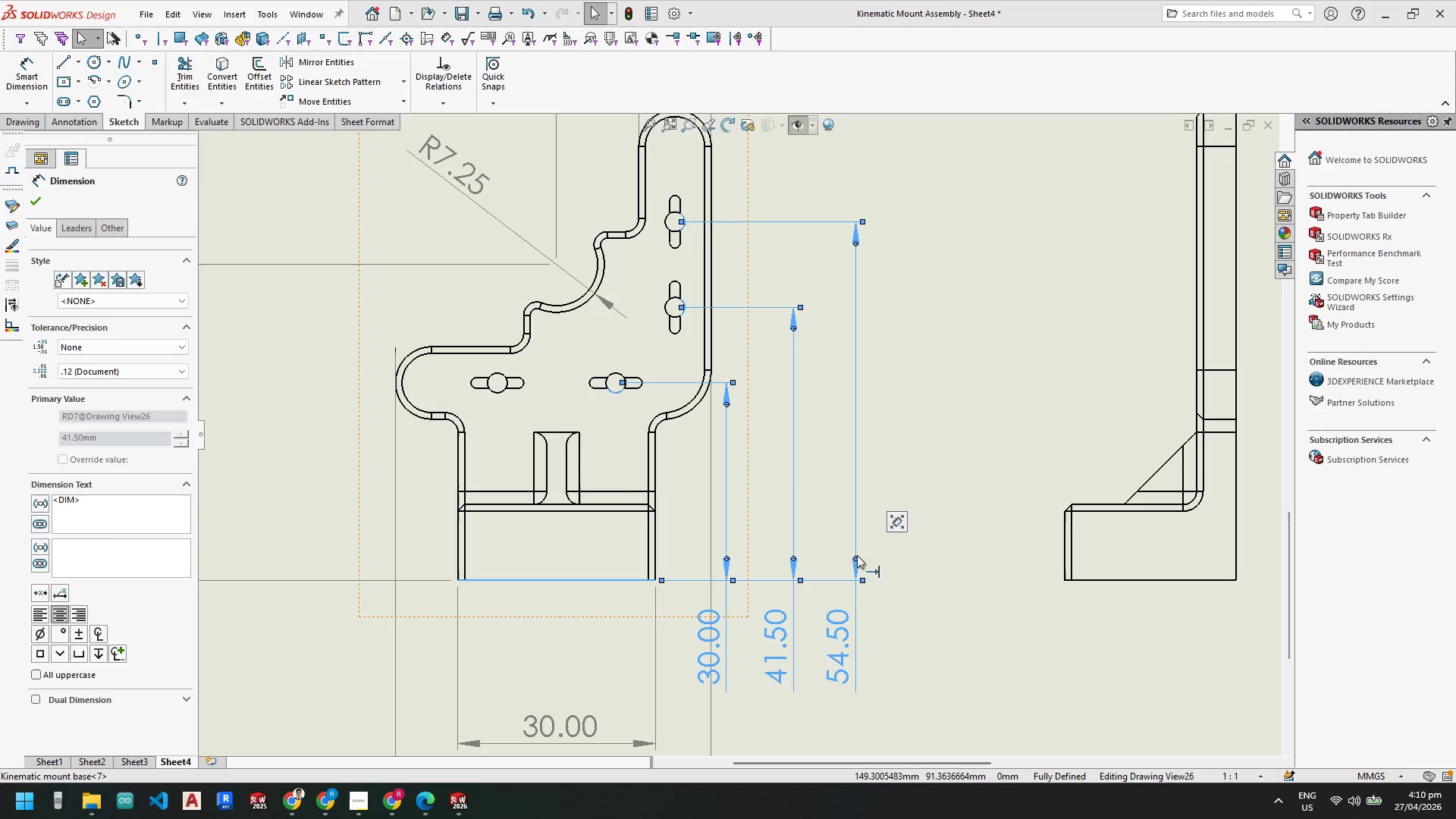 
left_click_drag(start_coordinate=[857, 551], to_coordinate=[940, 548])
 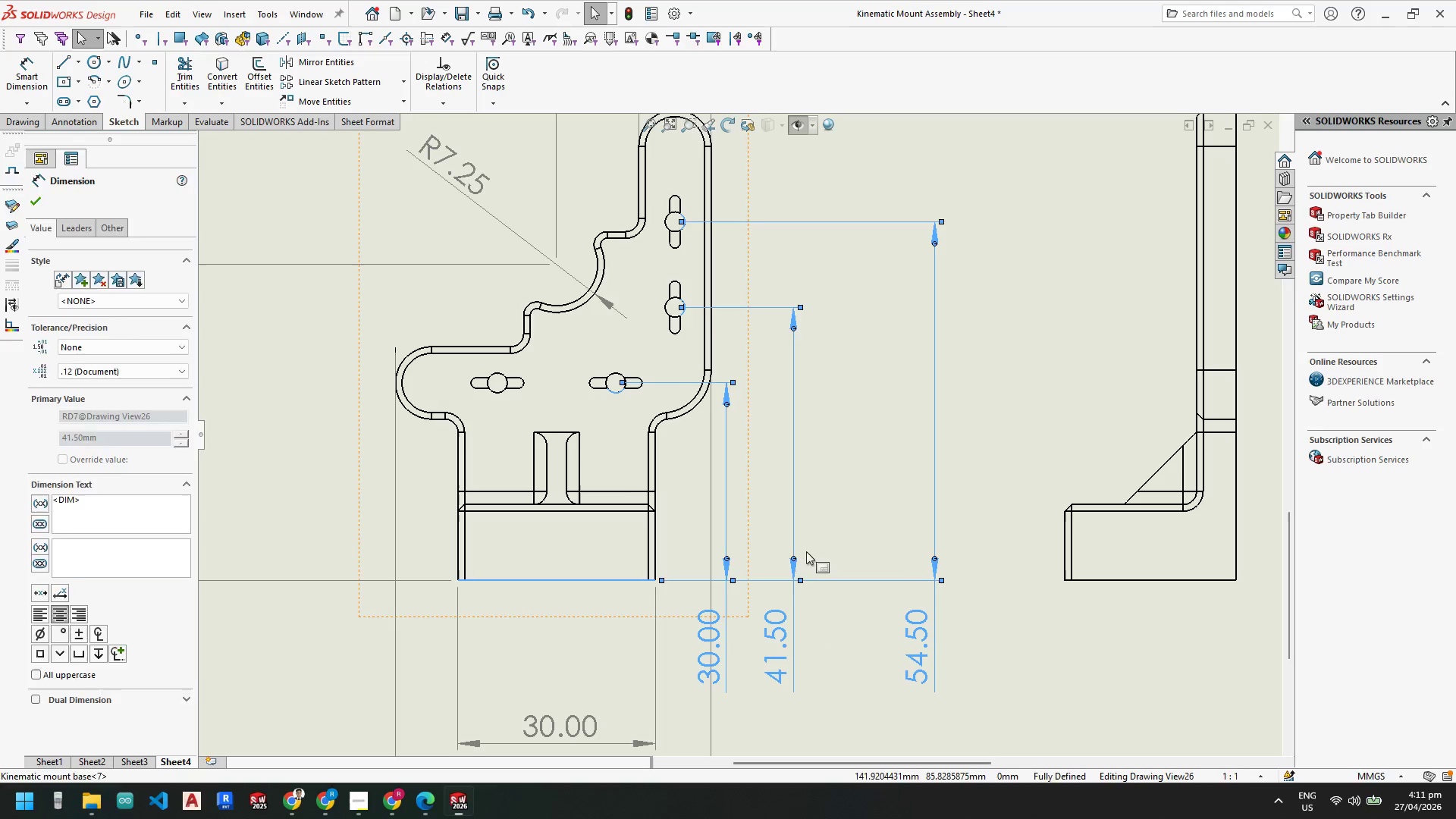 
key(Escape)
 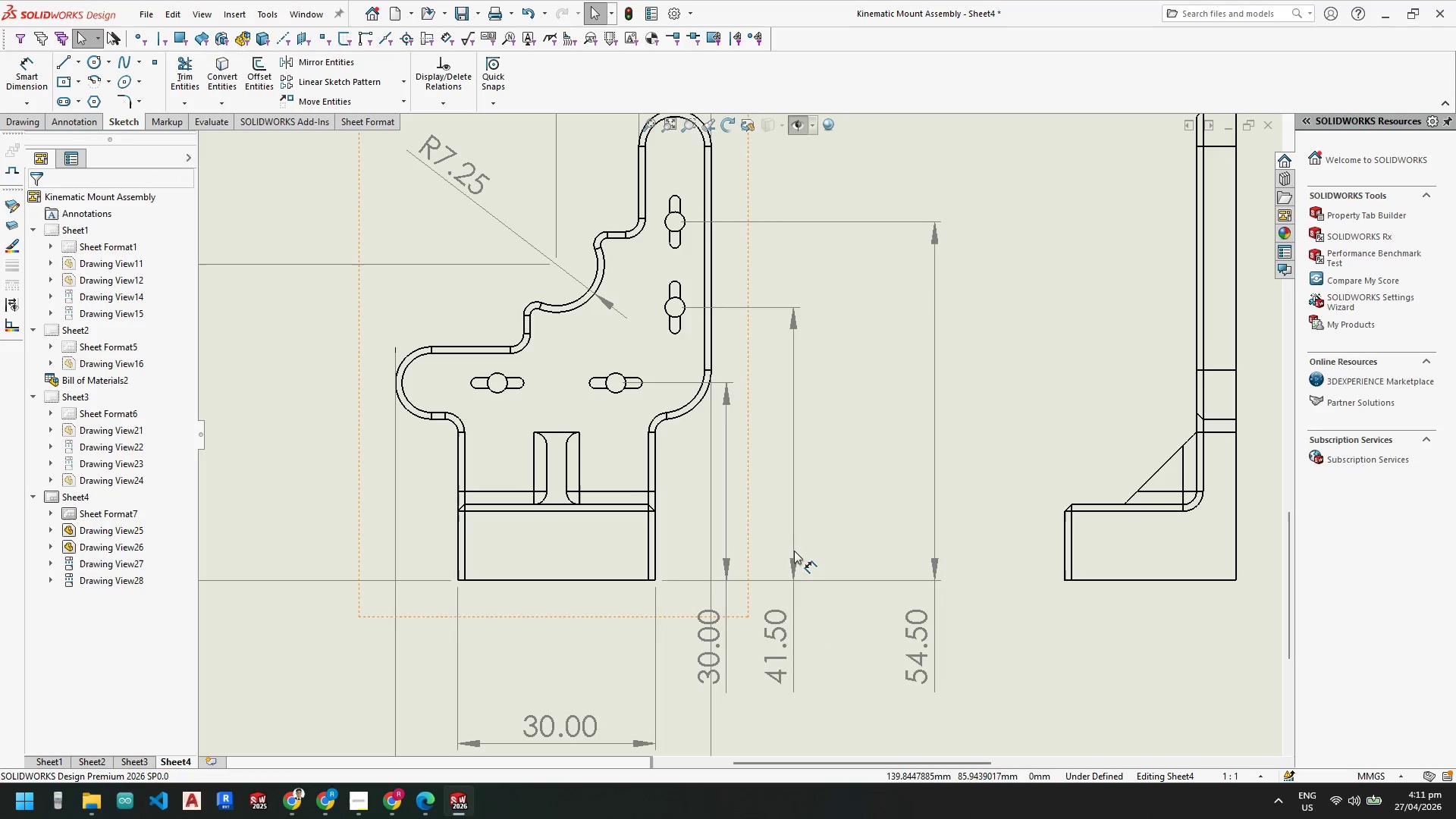 
key(Escape)
 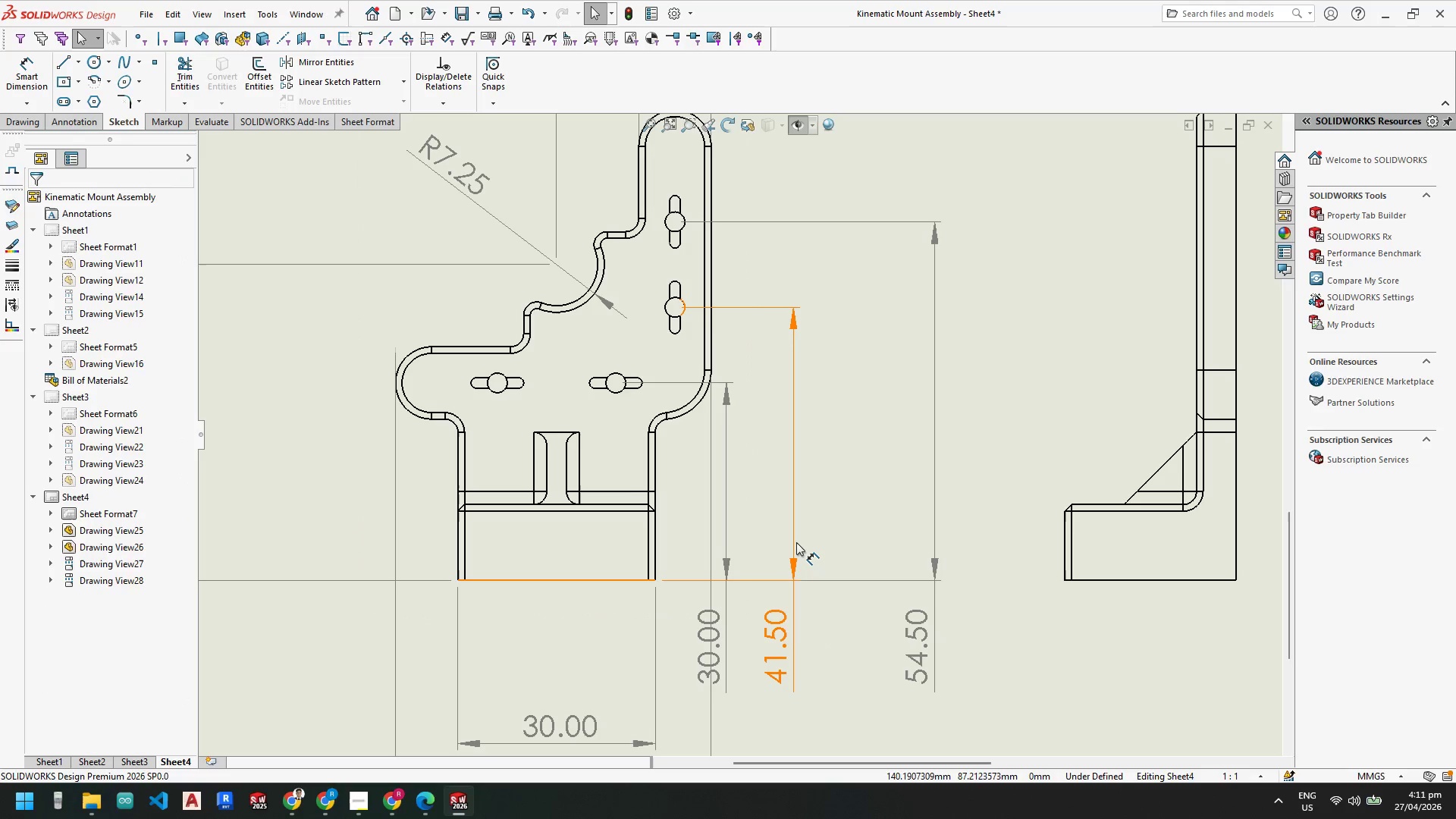 
left_click_drag(start_coordinate=[796, 542], to_coordinate=[878, 544])
 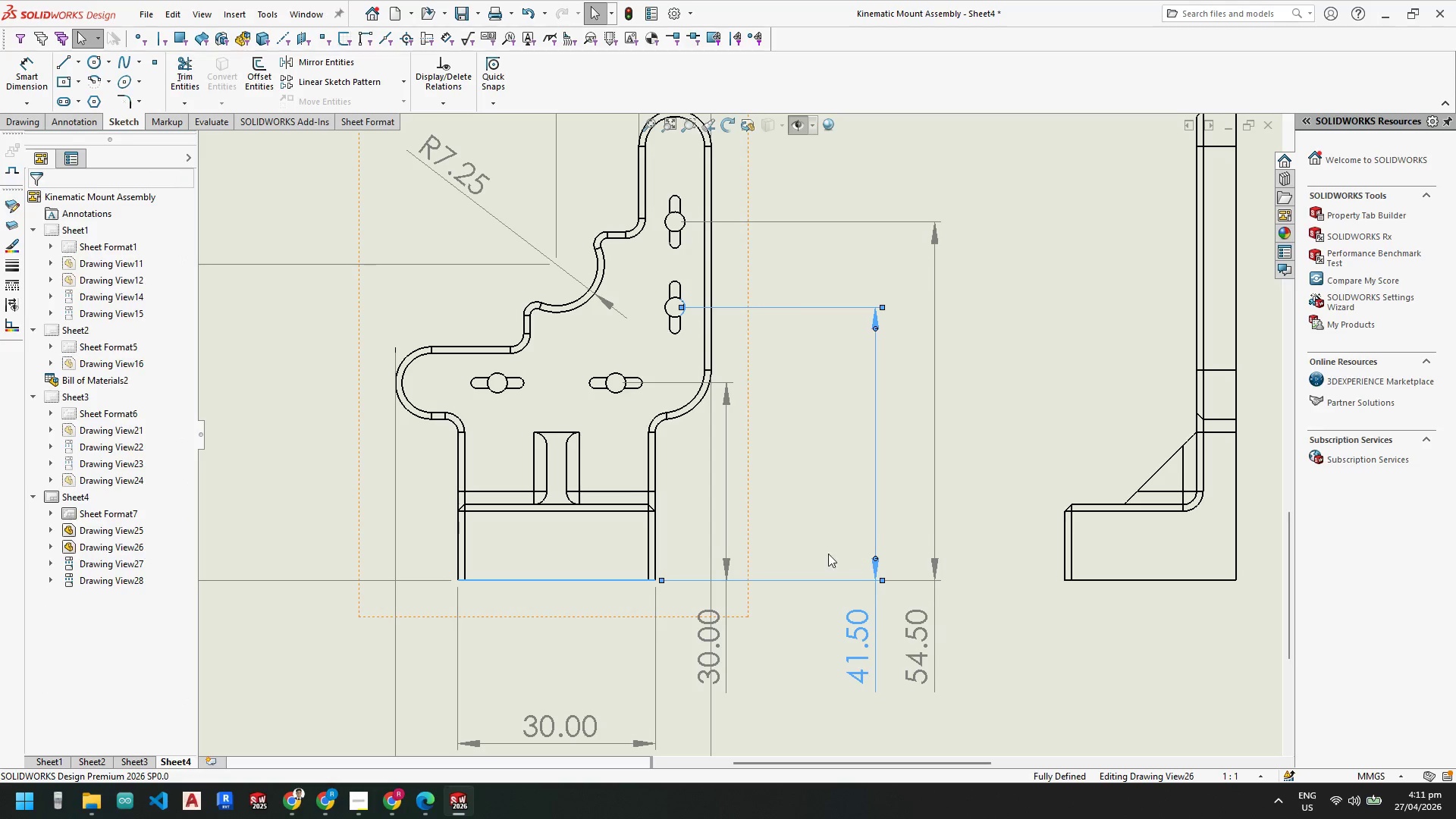 
key(Escape)
 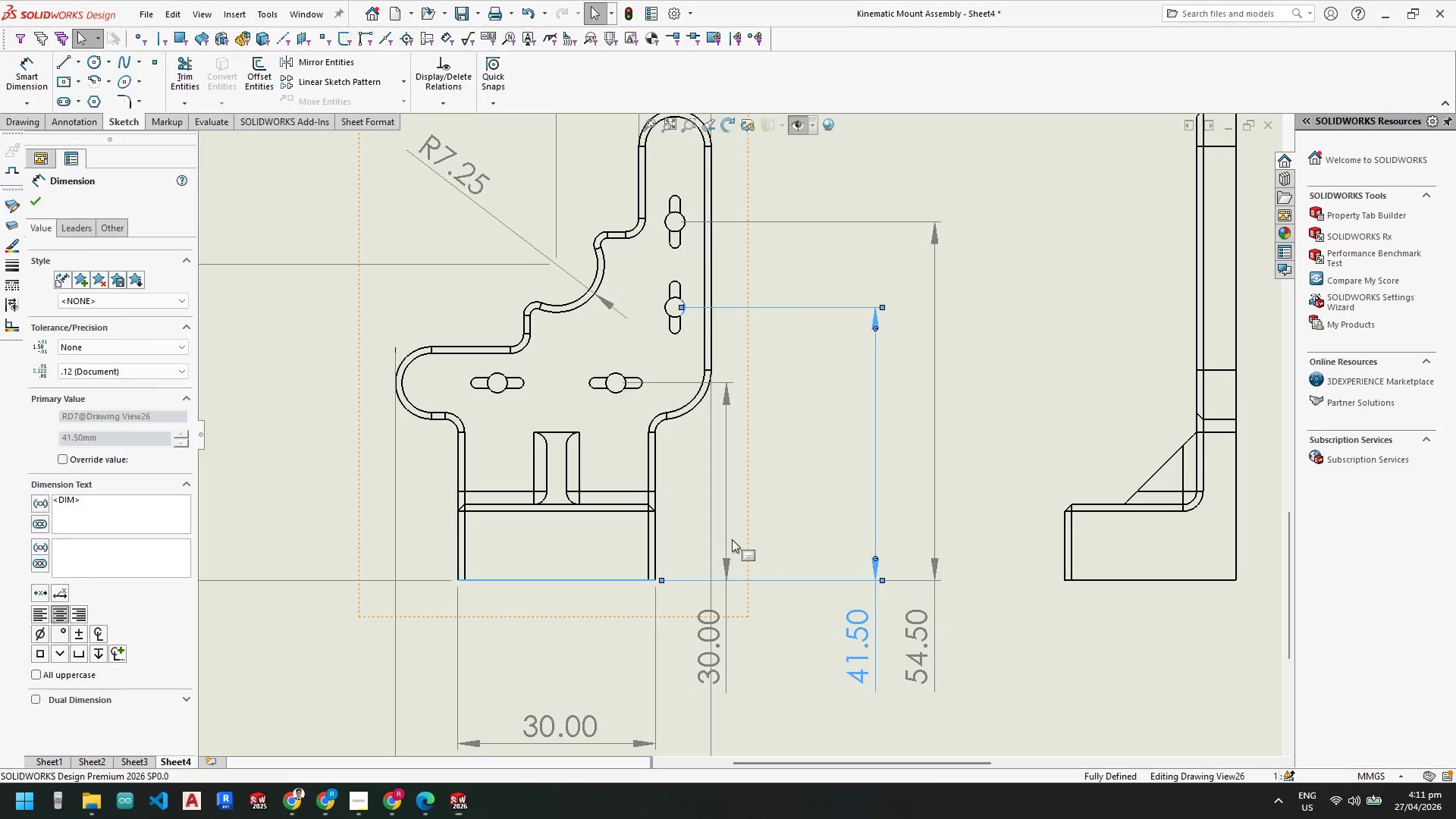 
key(Escape)
 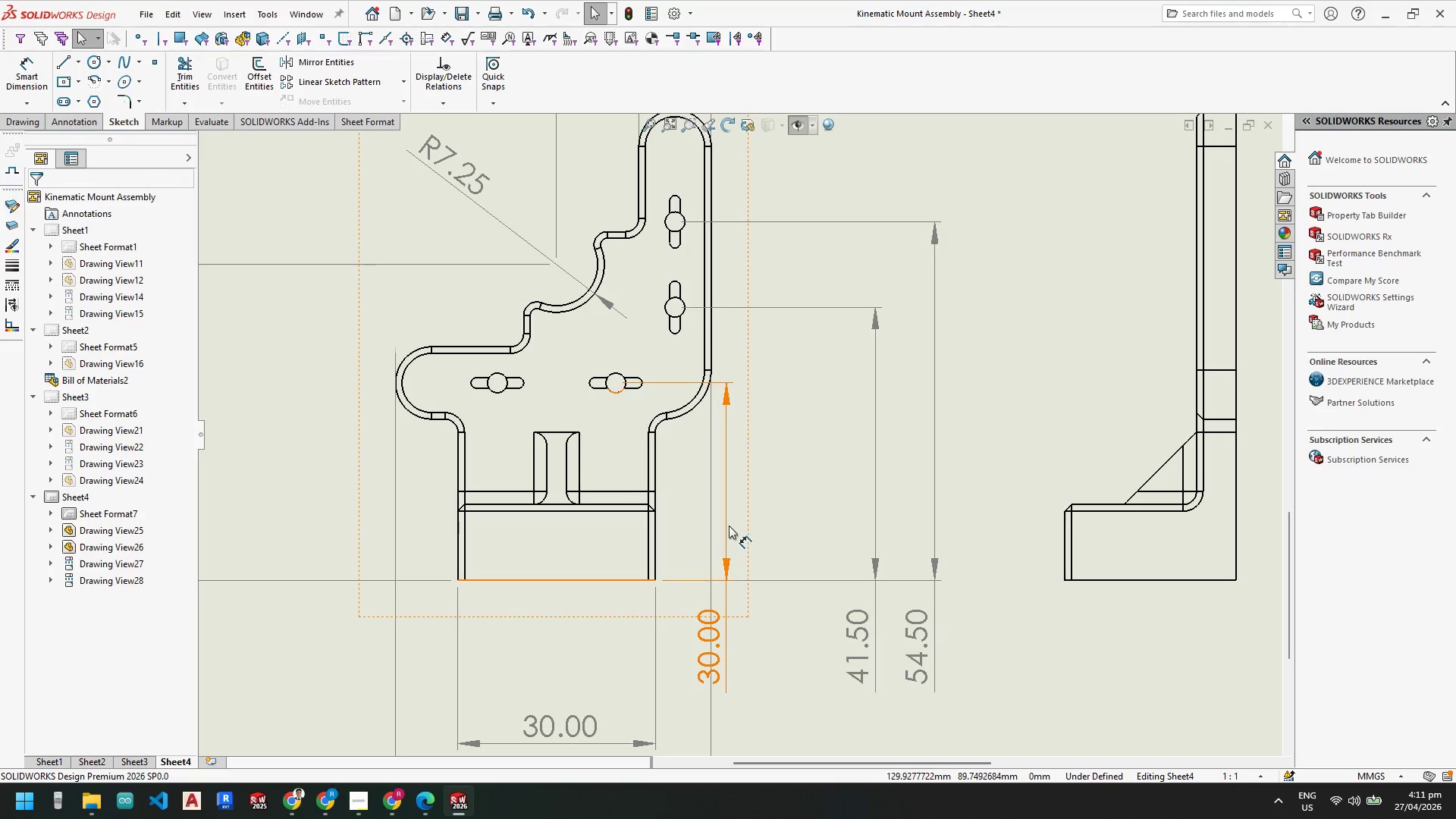 
left_click_drag(start_coordinate=[729, 526], to_coordinate=[821, 526])
 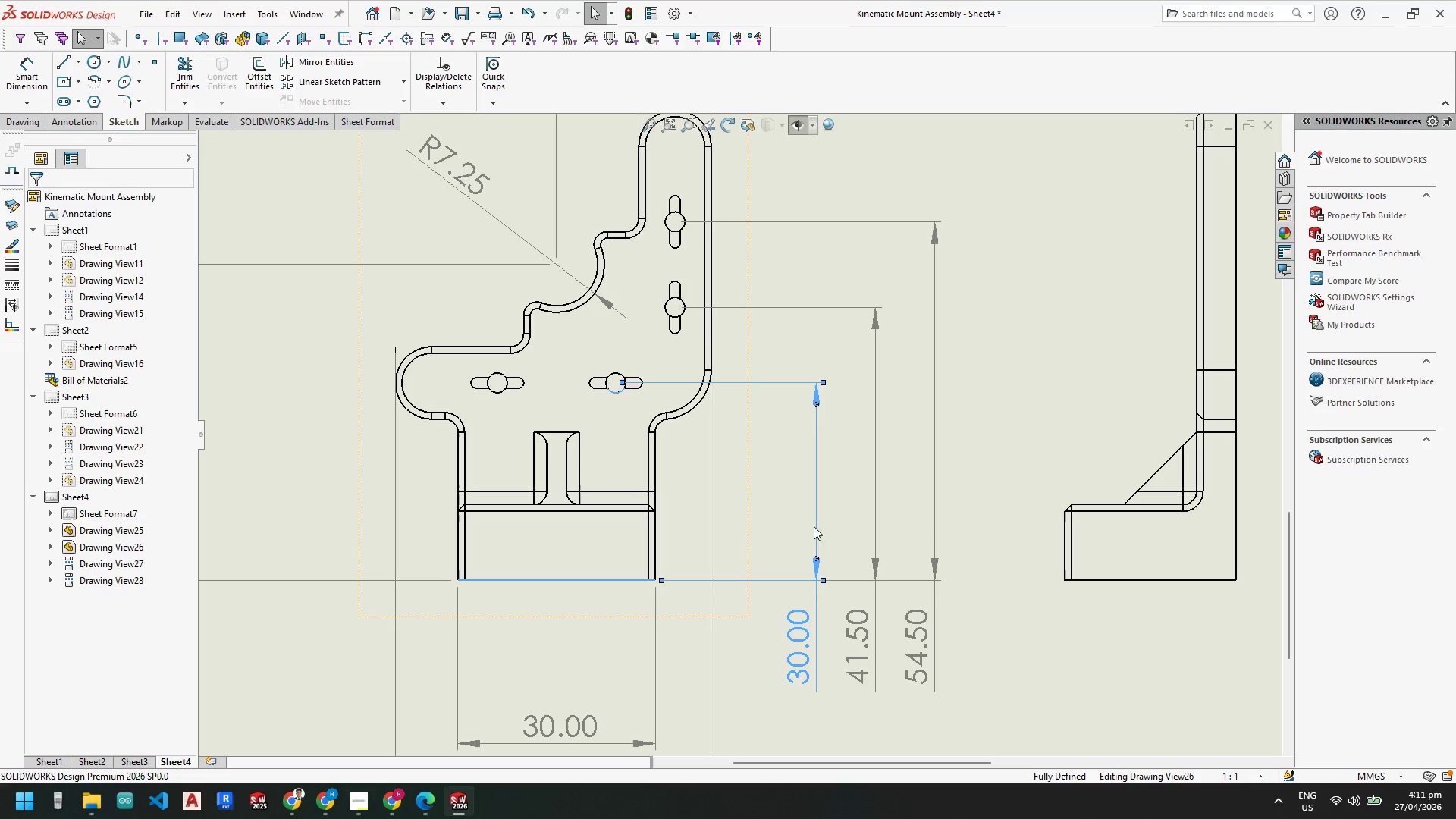 
key(Escape)
 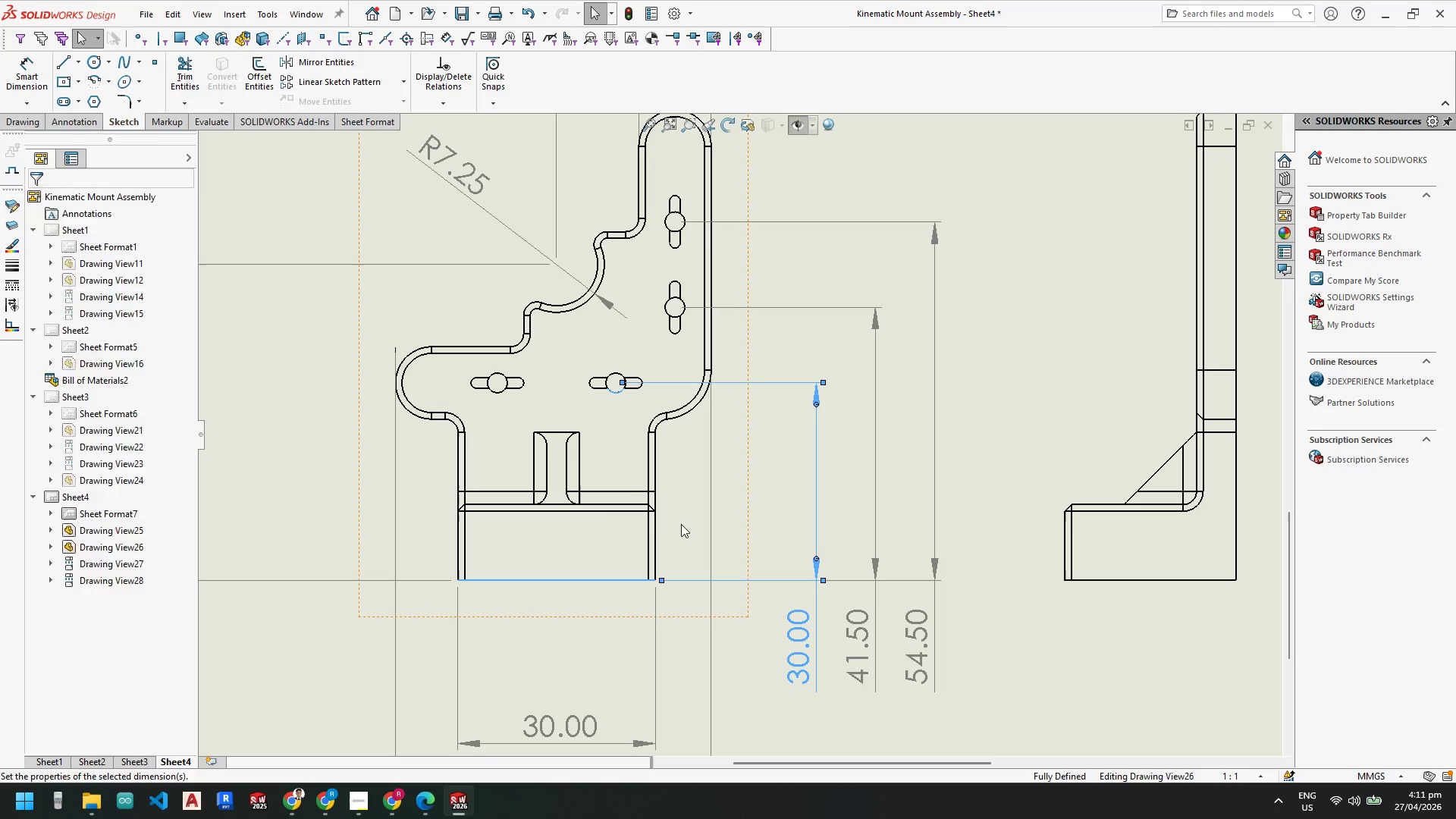 
key(Escape)
 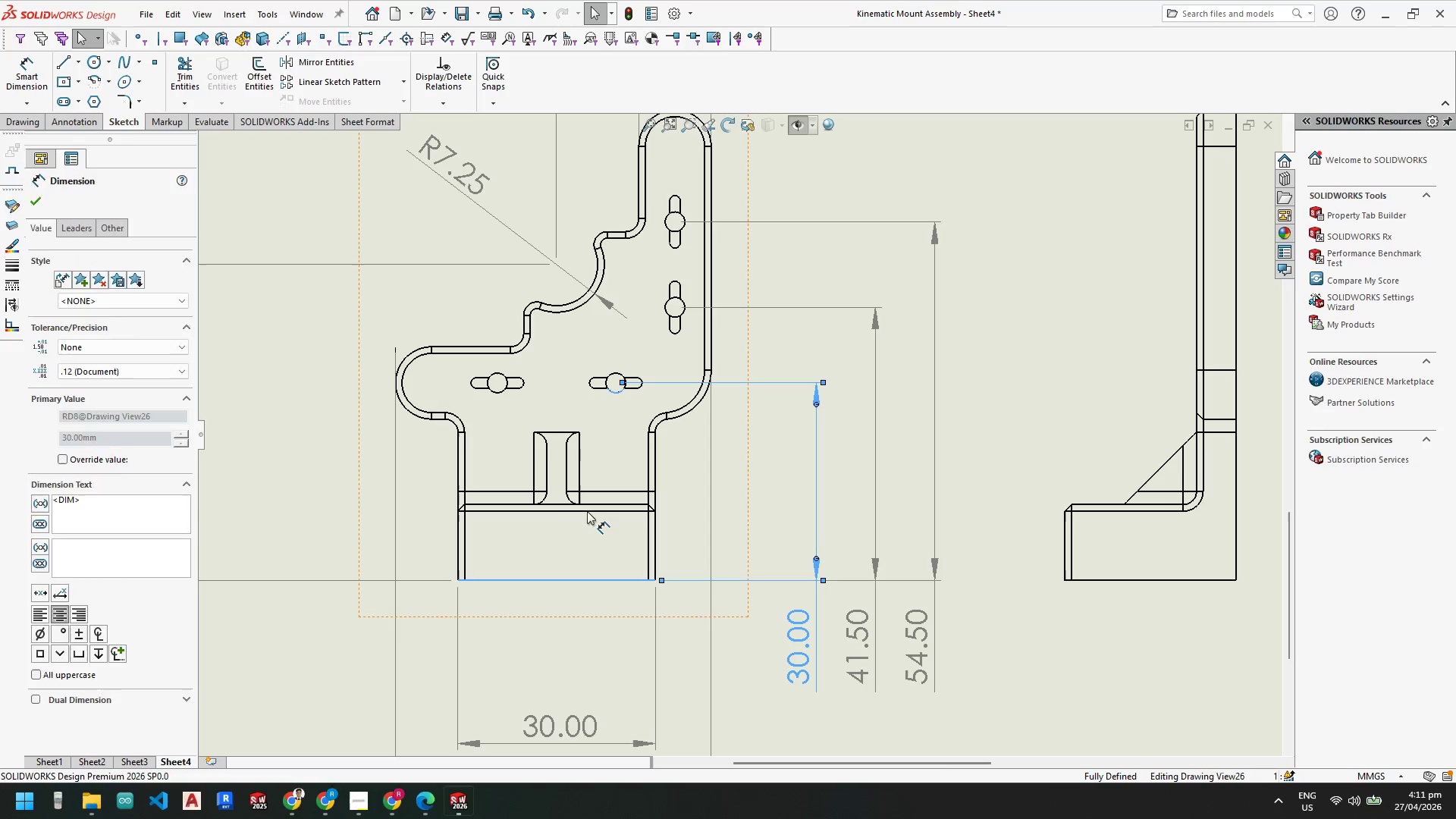 
key(Escape)
 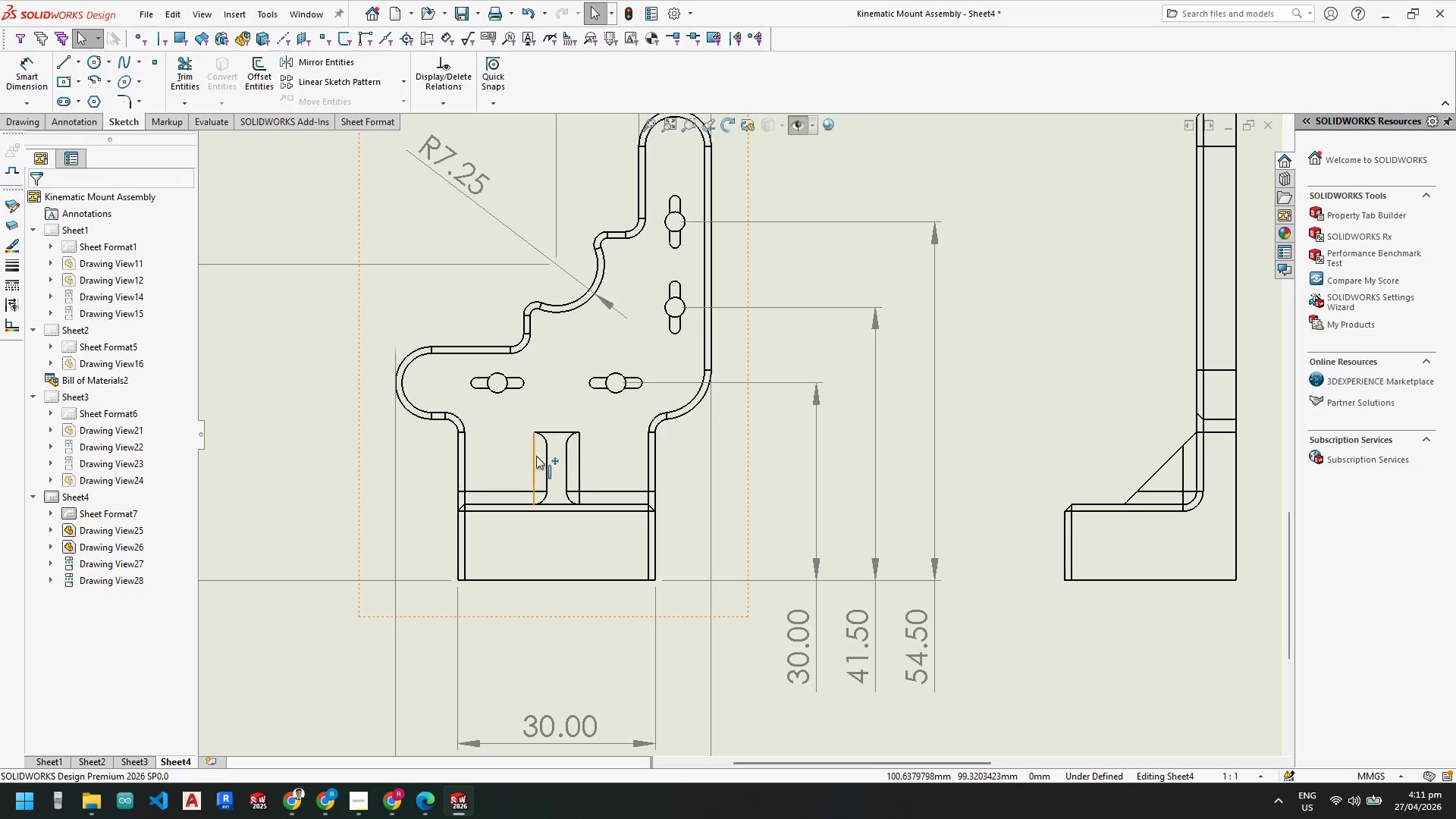 
key(Escape)
 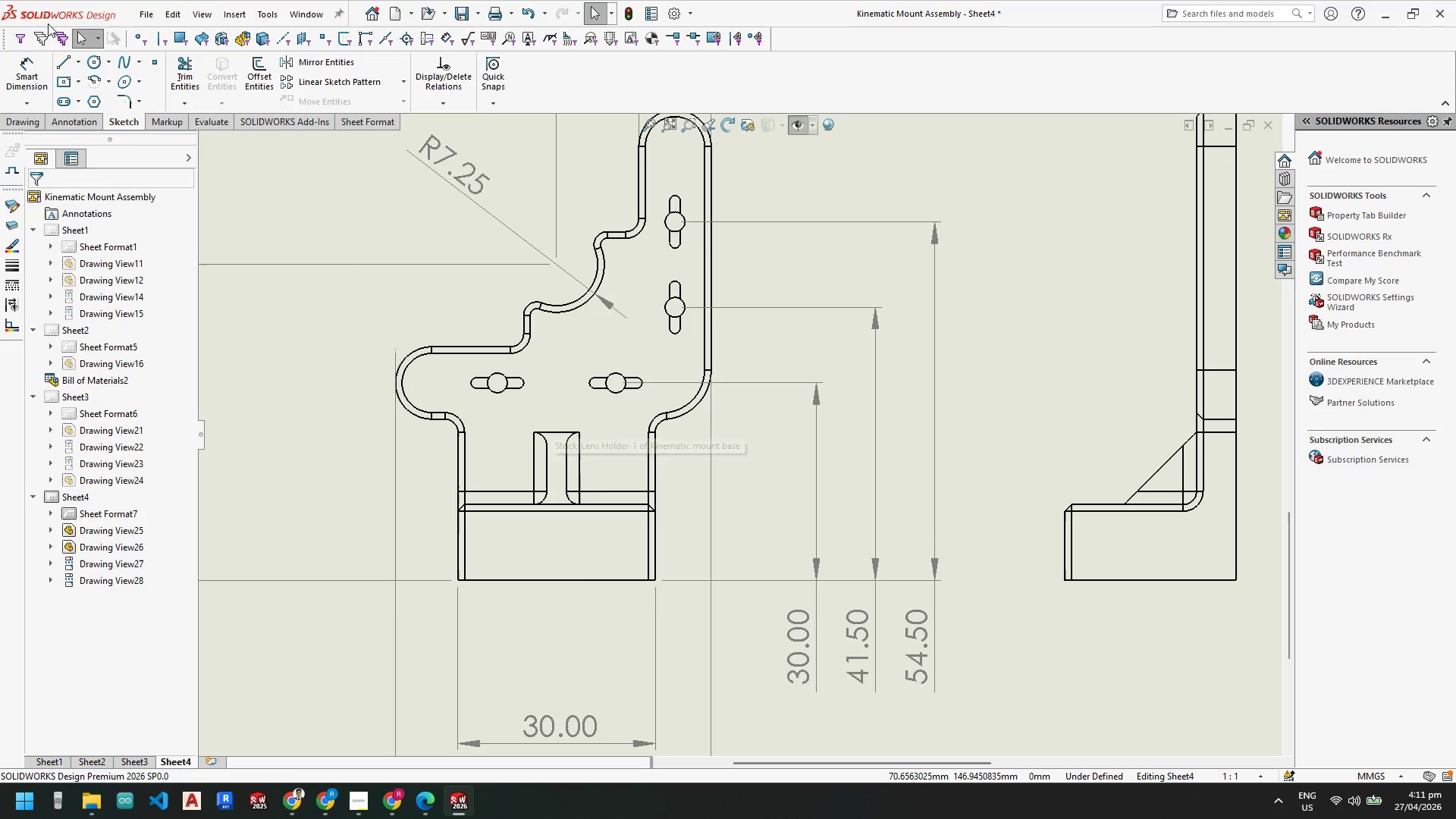 
left_click([83, 59])
 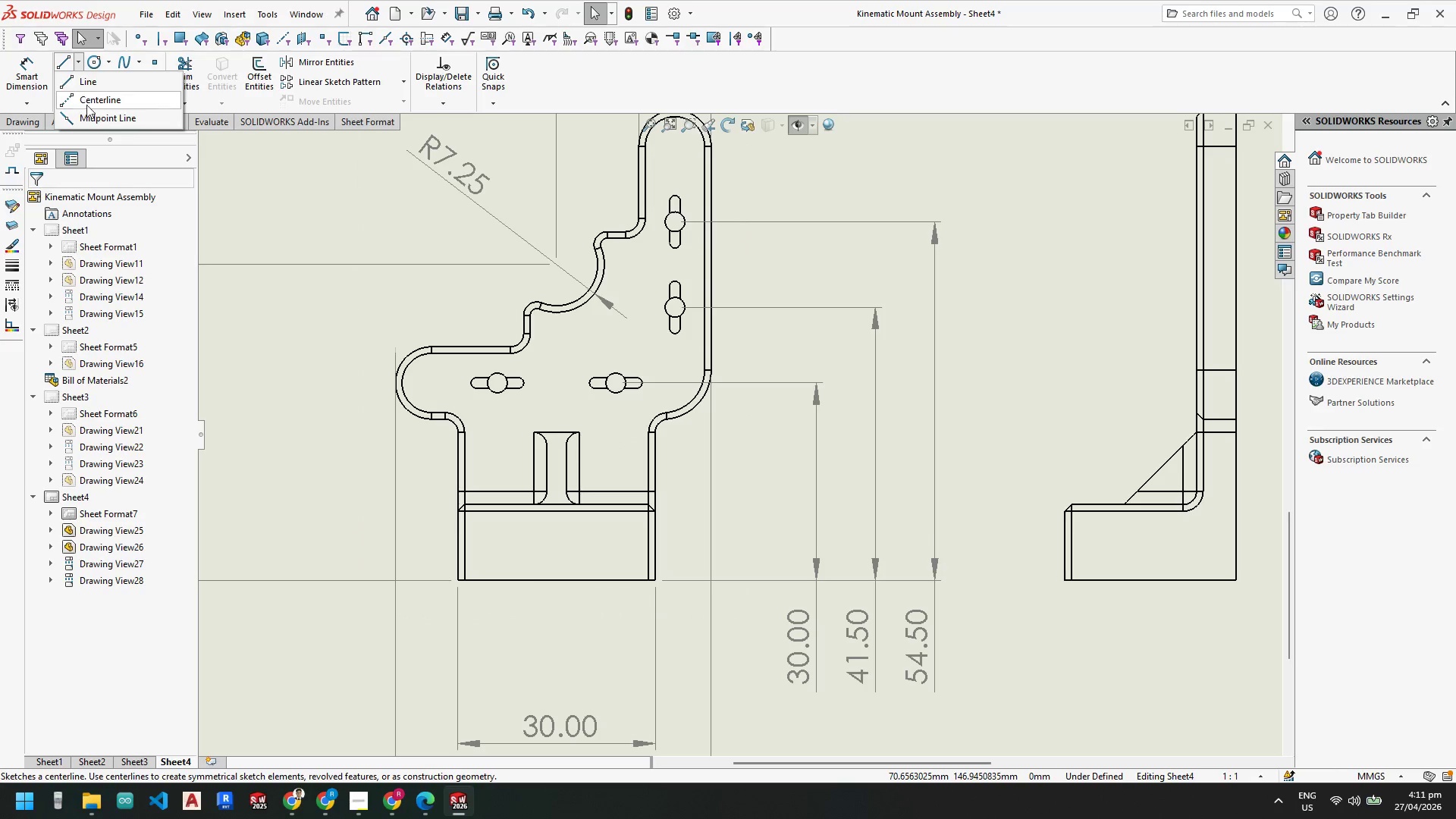 
scroll: coordinate [568, 397], scroll_direction: down, amount: 4.0
 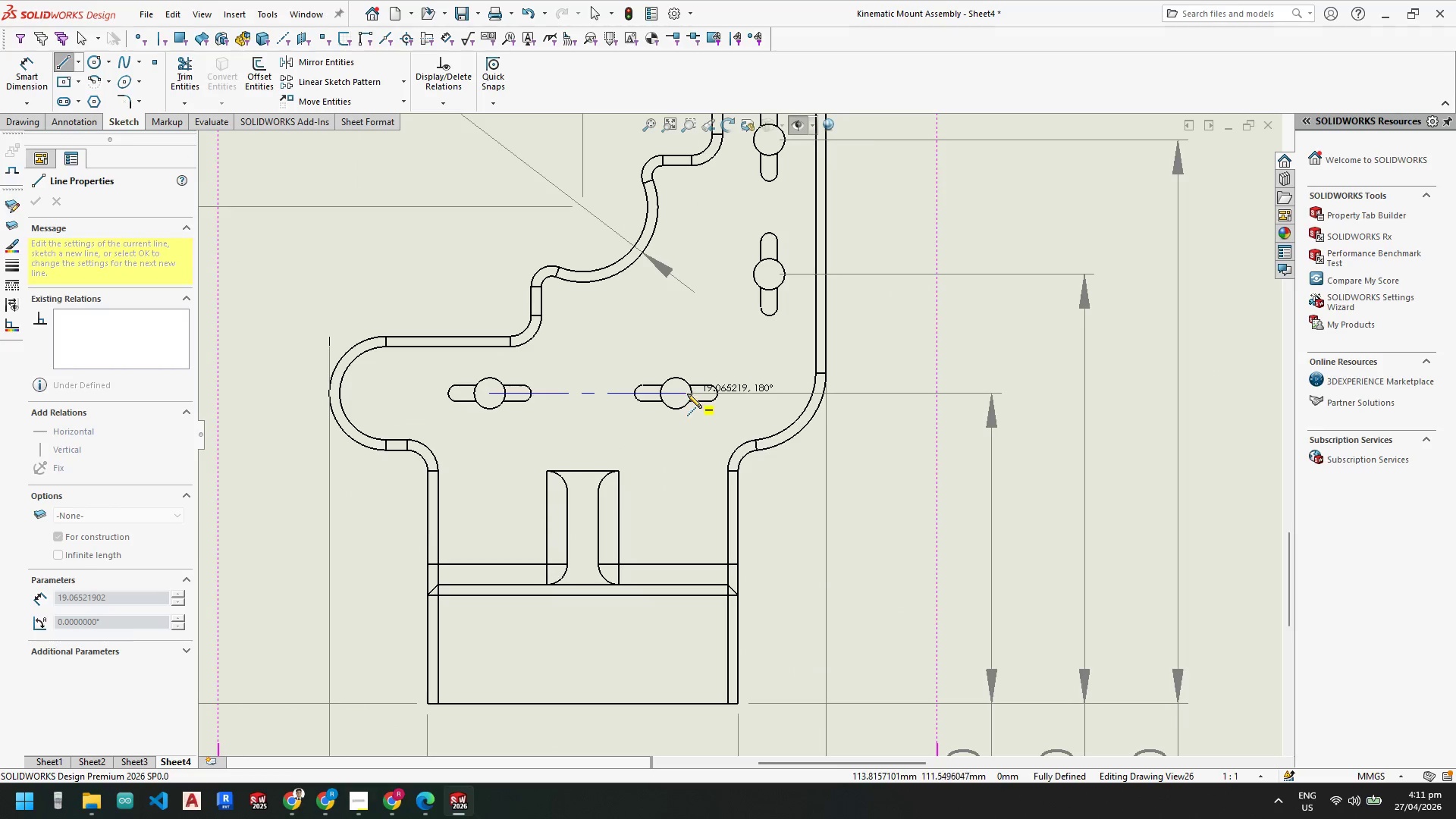 
left_click([677, 394])
 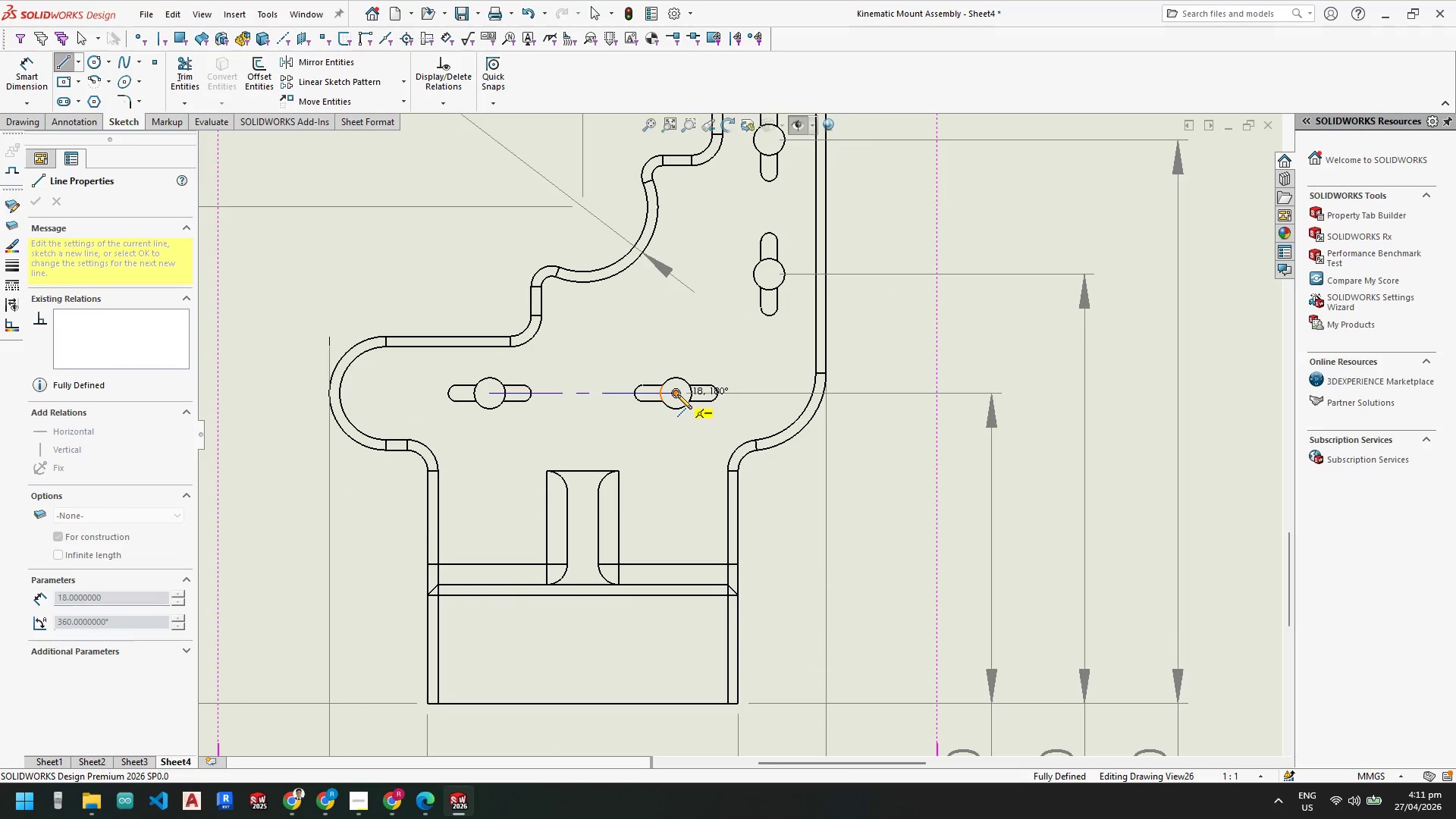 
key(Escape)
 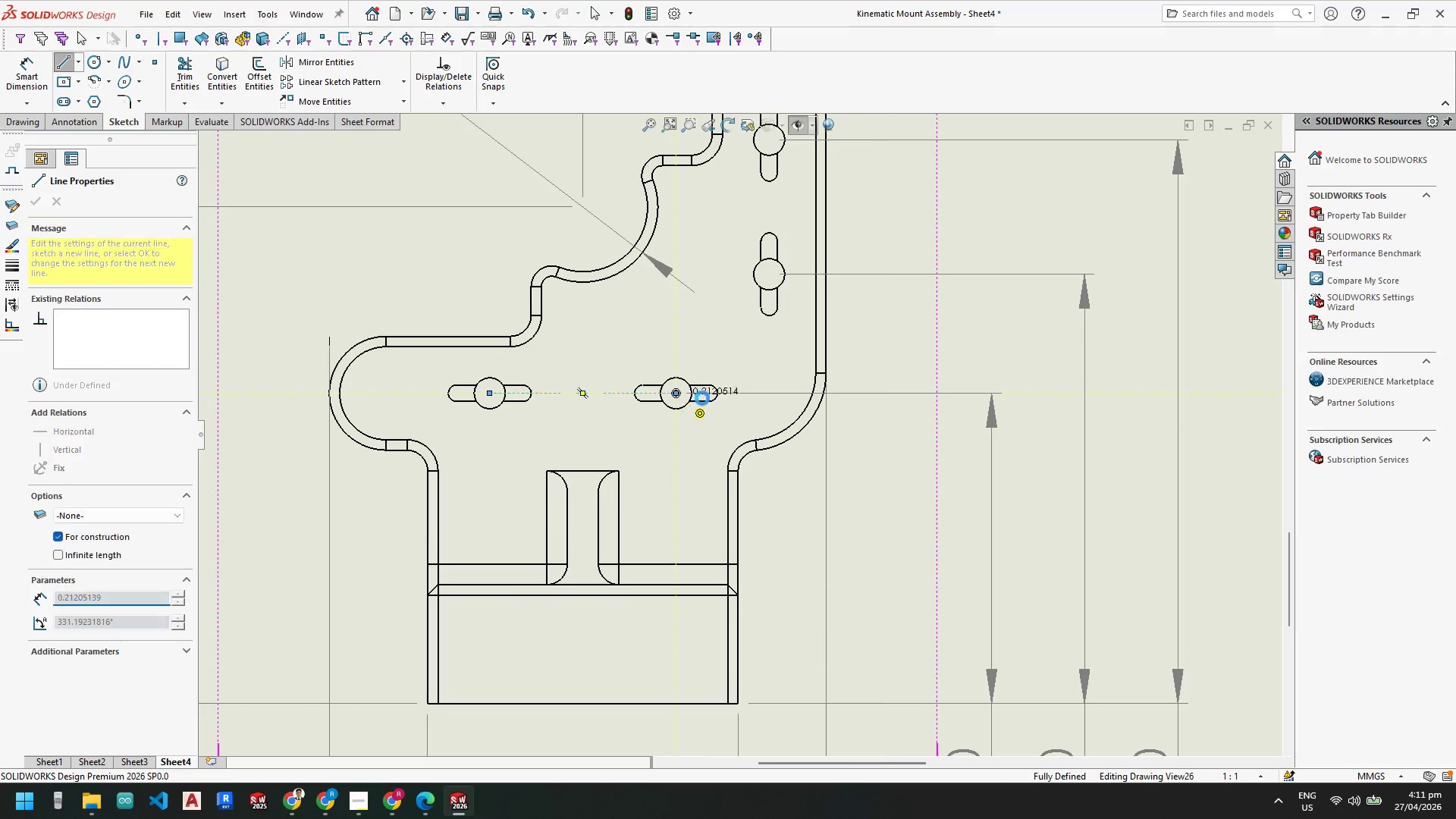 
key(Escape)
 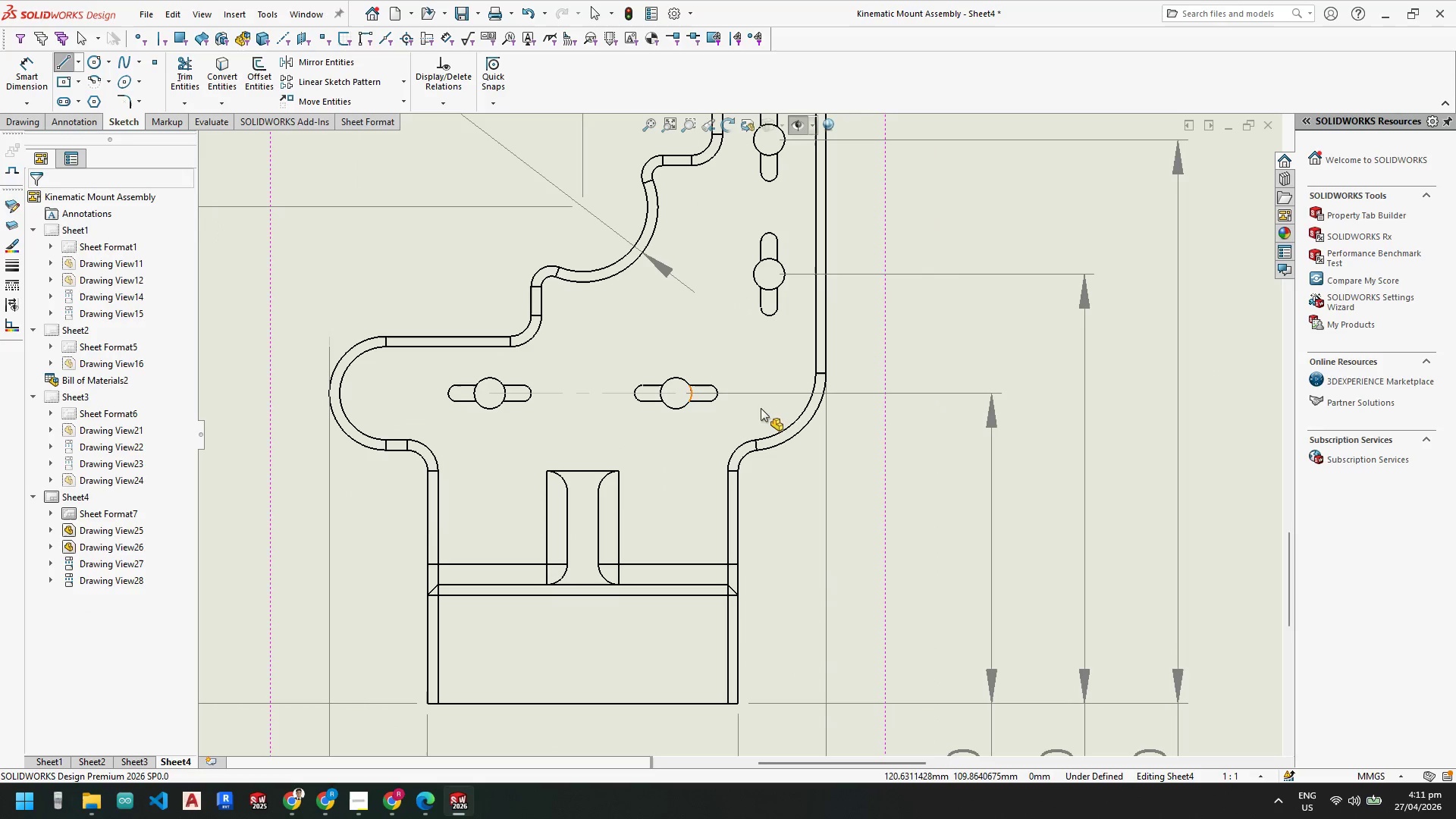 
key(Escape)
 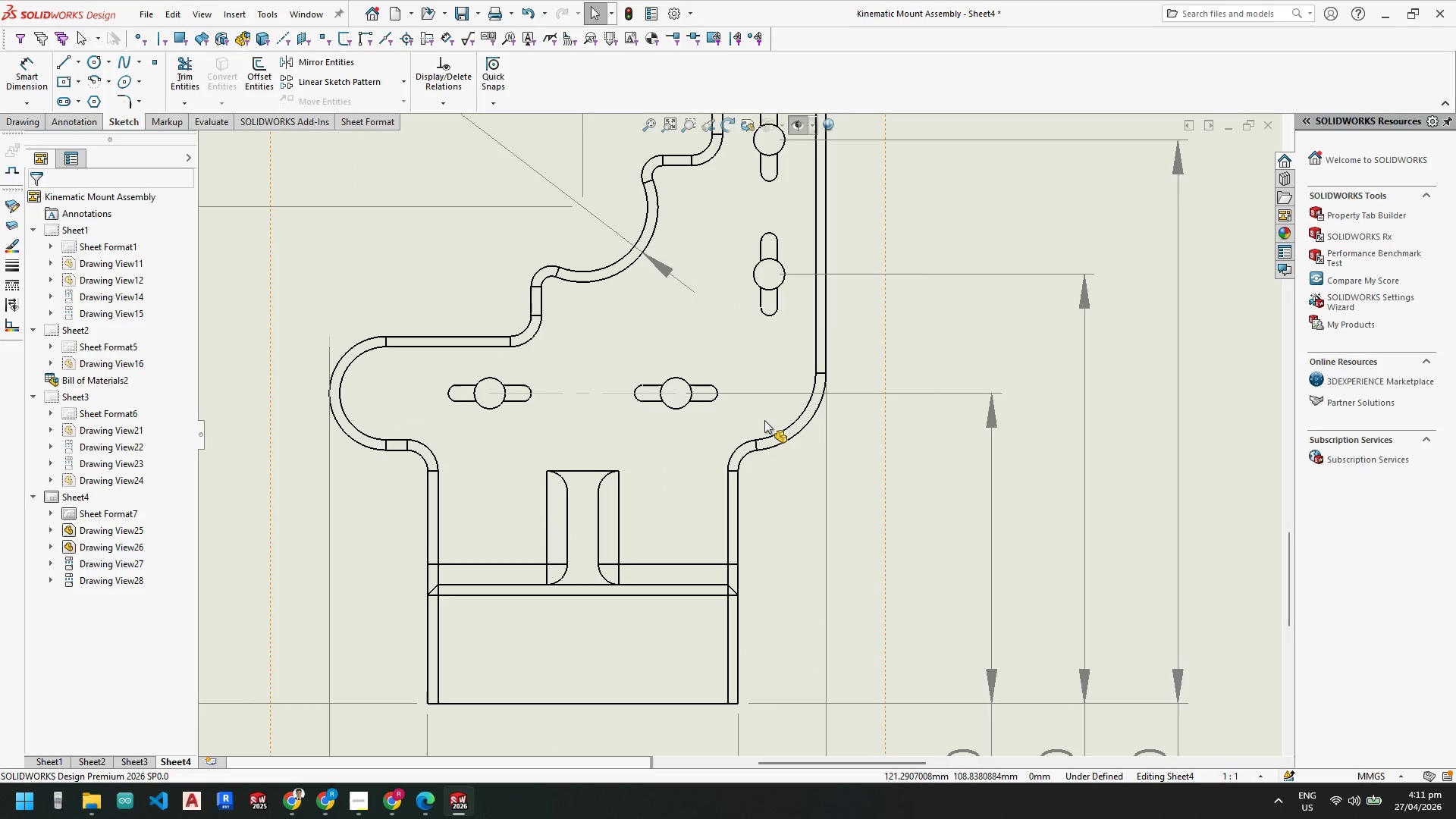 
scroll: coordinate [811, 246], scroll_direction: none, amount: 0.0
 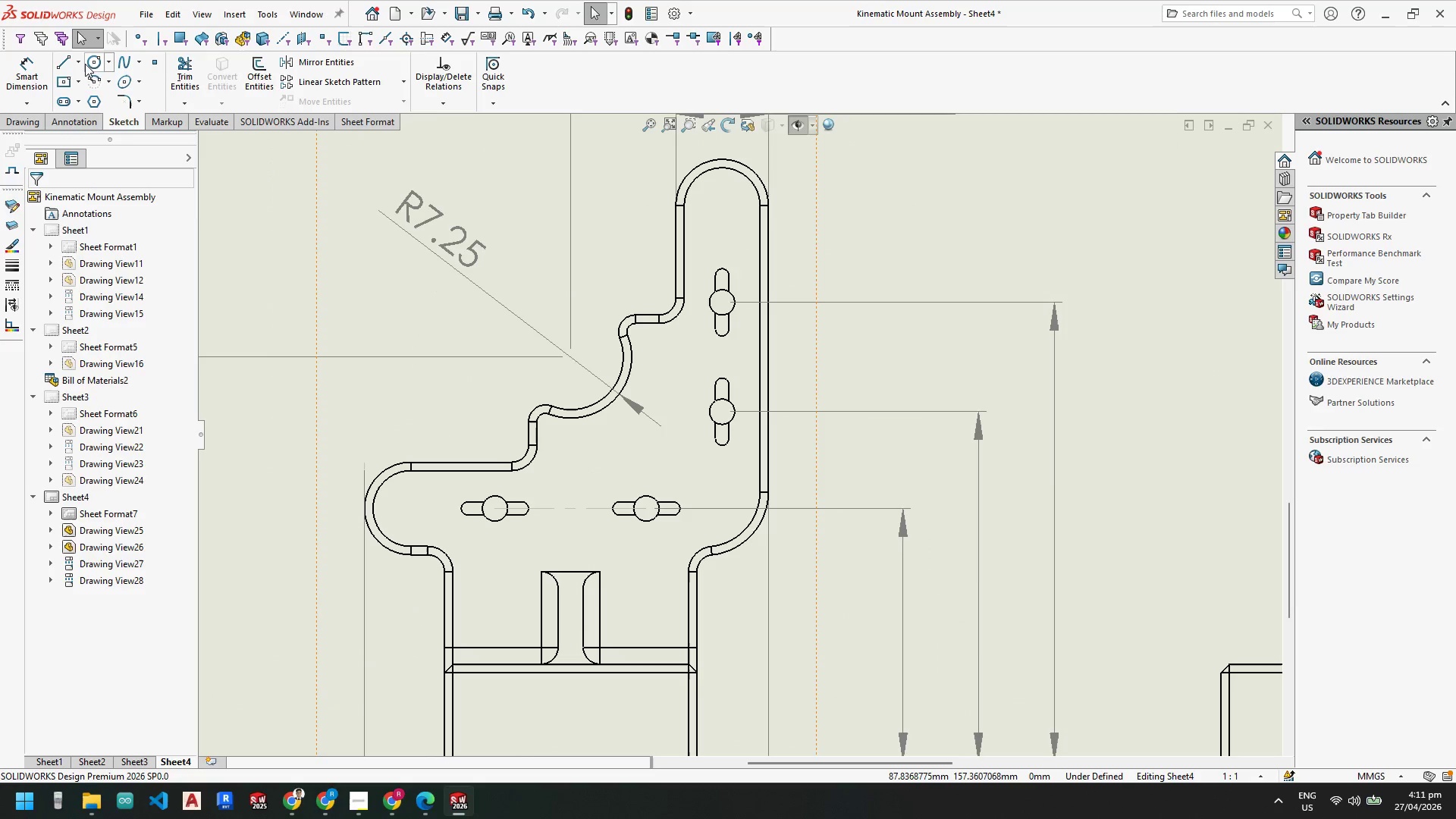 
left_click([81, 61])
 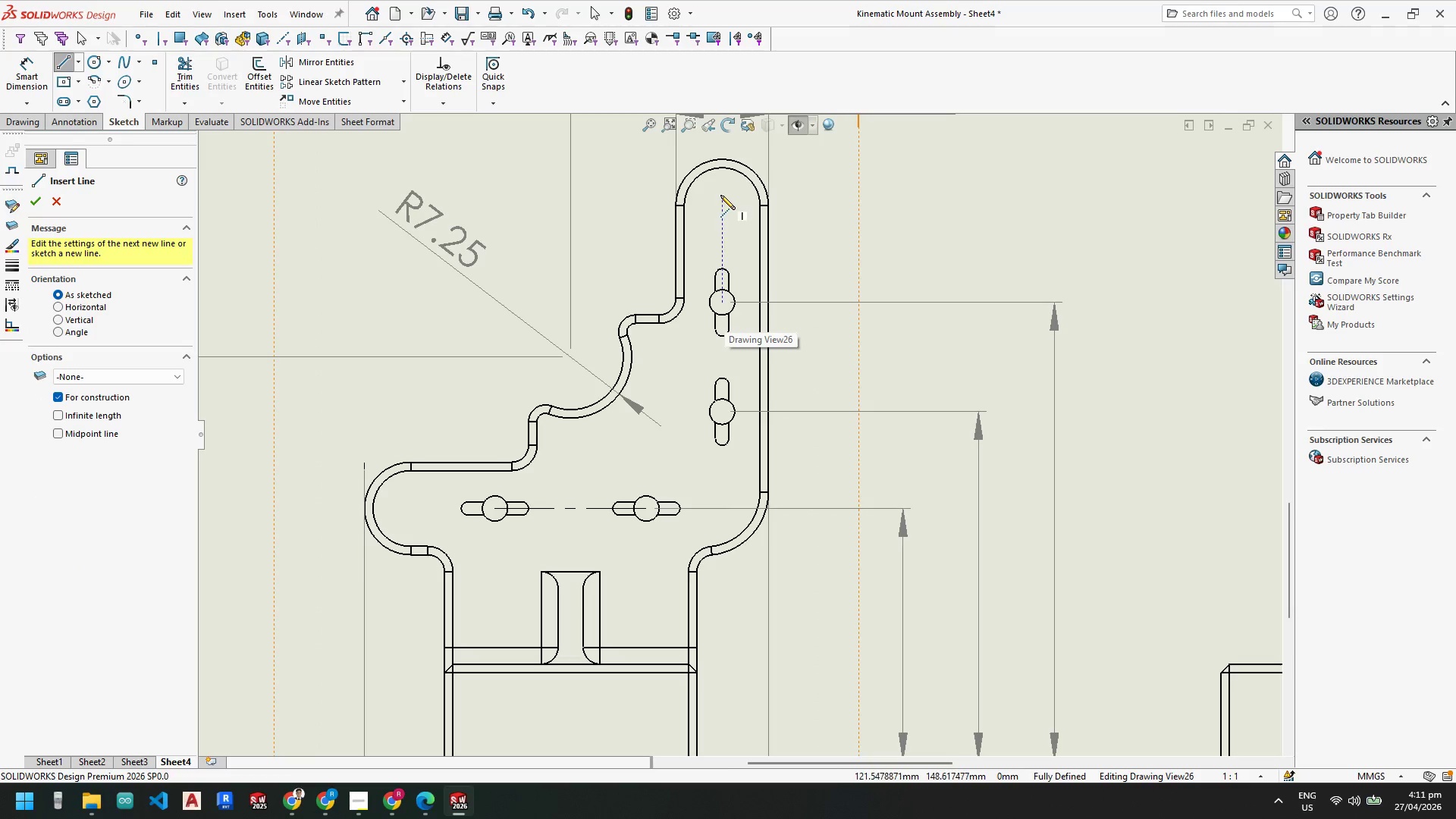 
left_click([722, 208])
 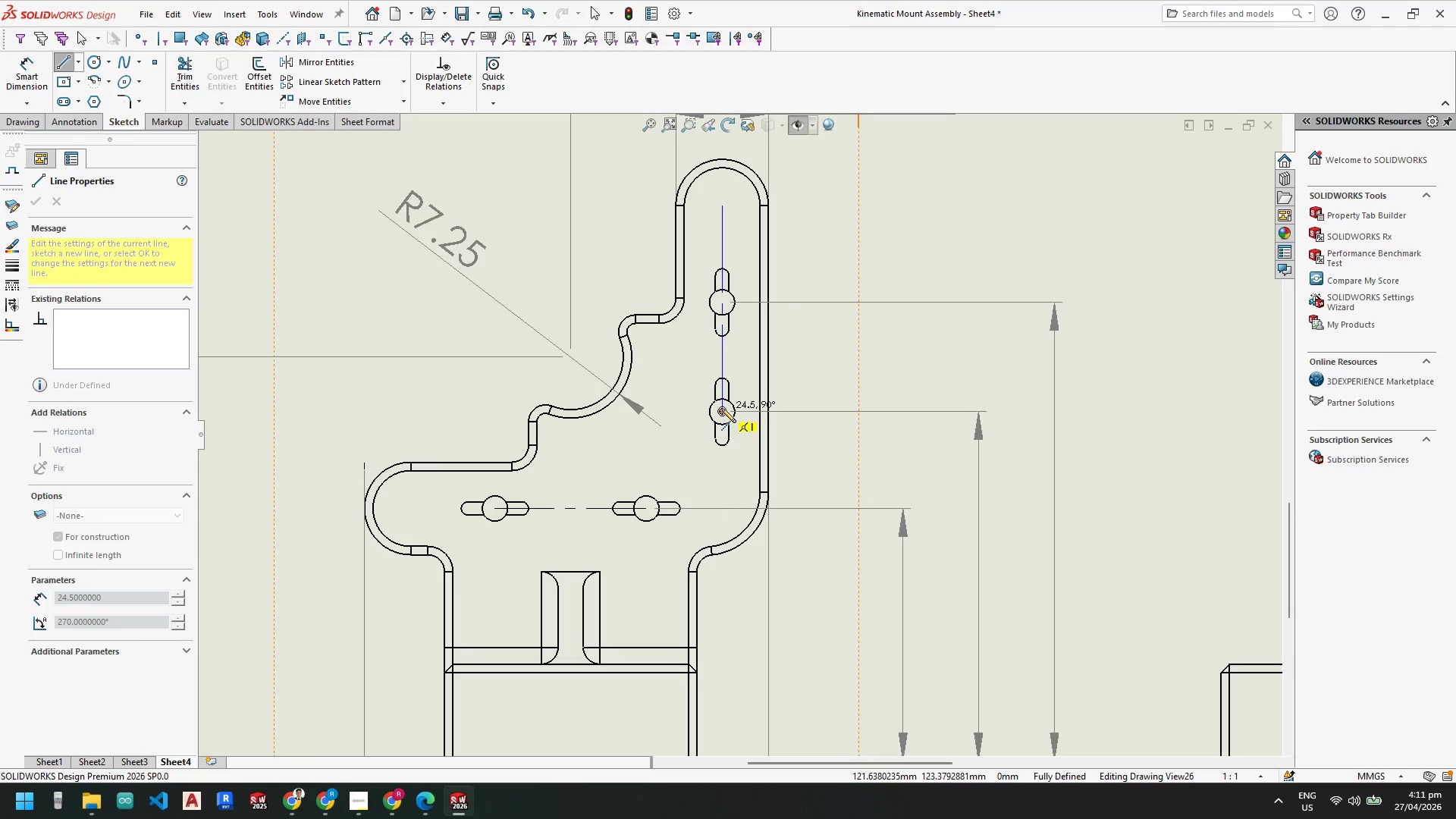 
wait(5.23)
 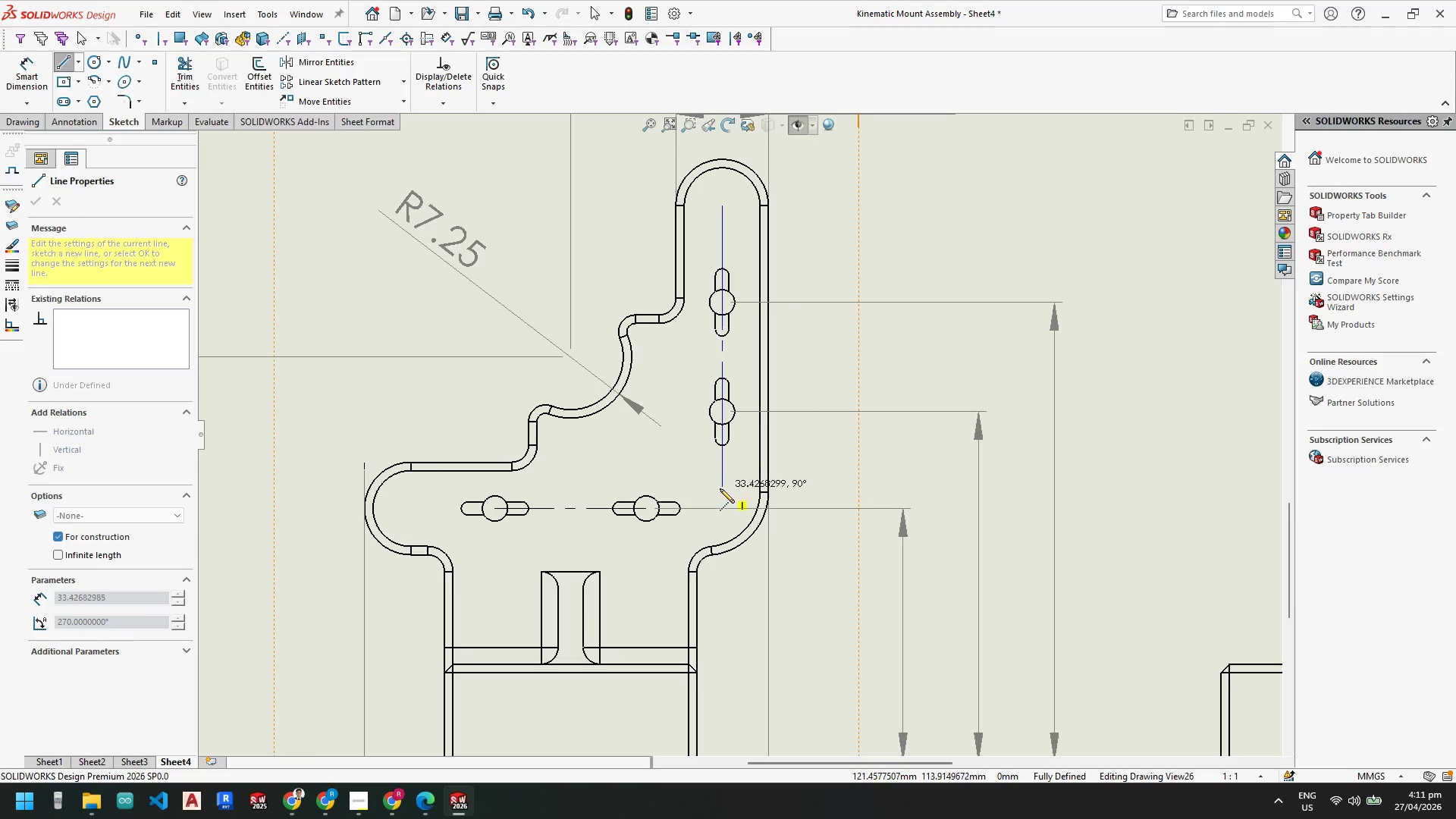 
left_click([721, 408])
 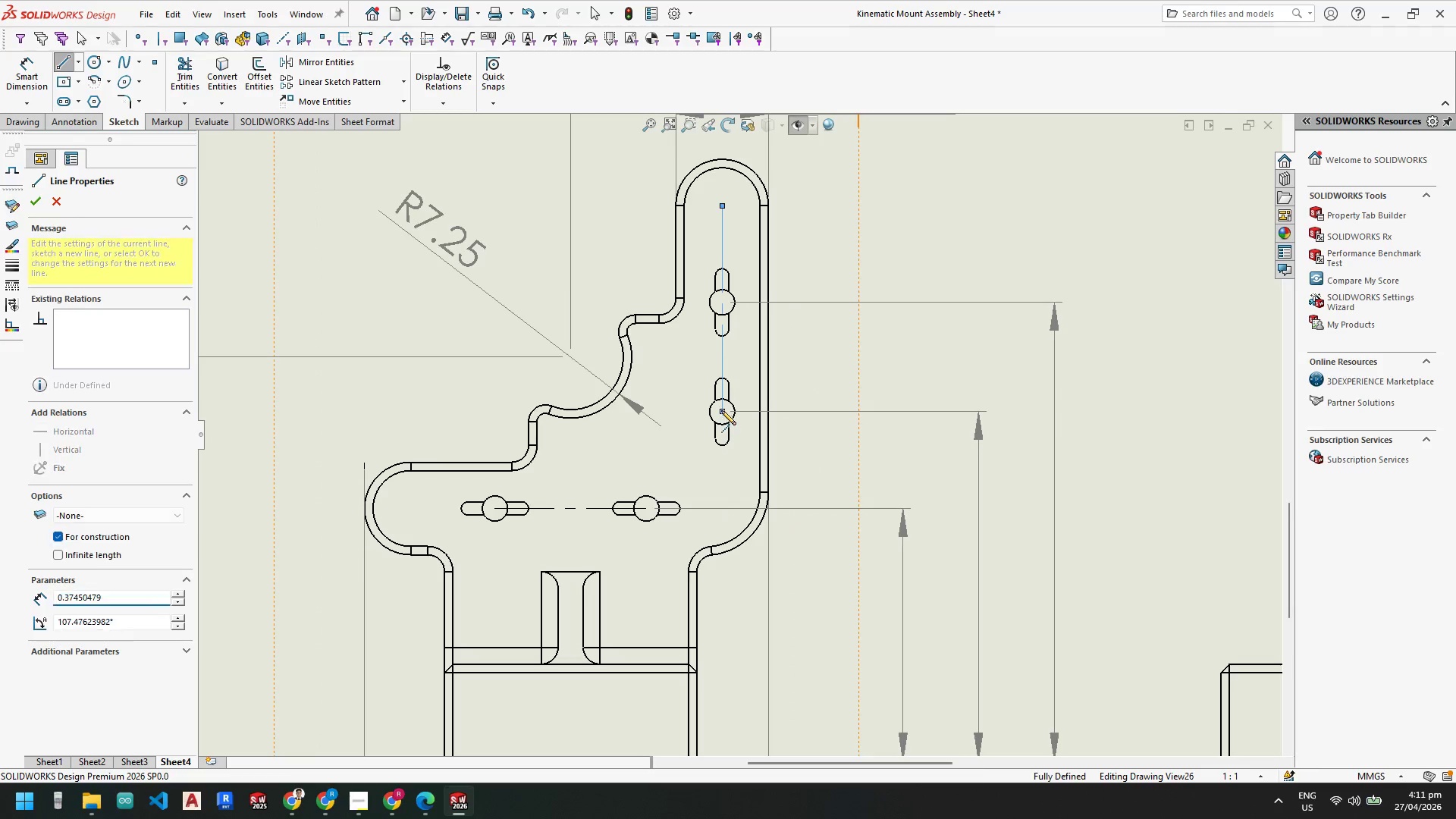 
key(Escape)
 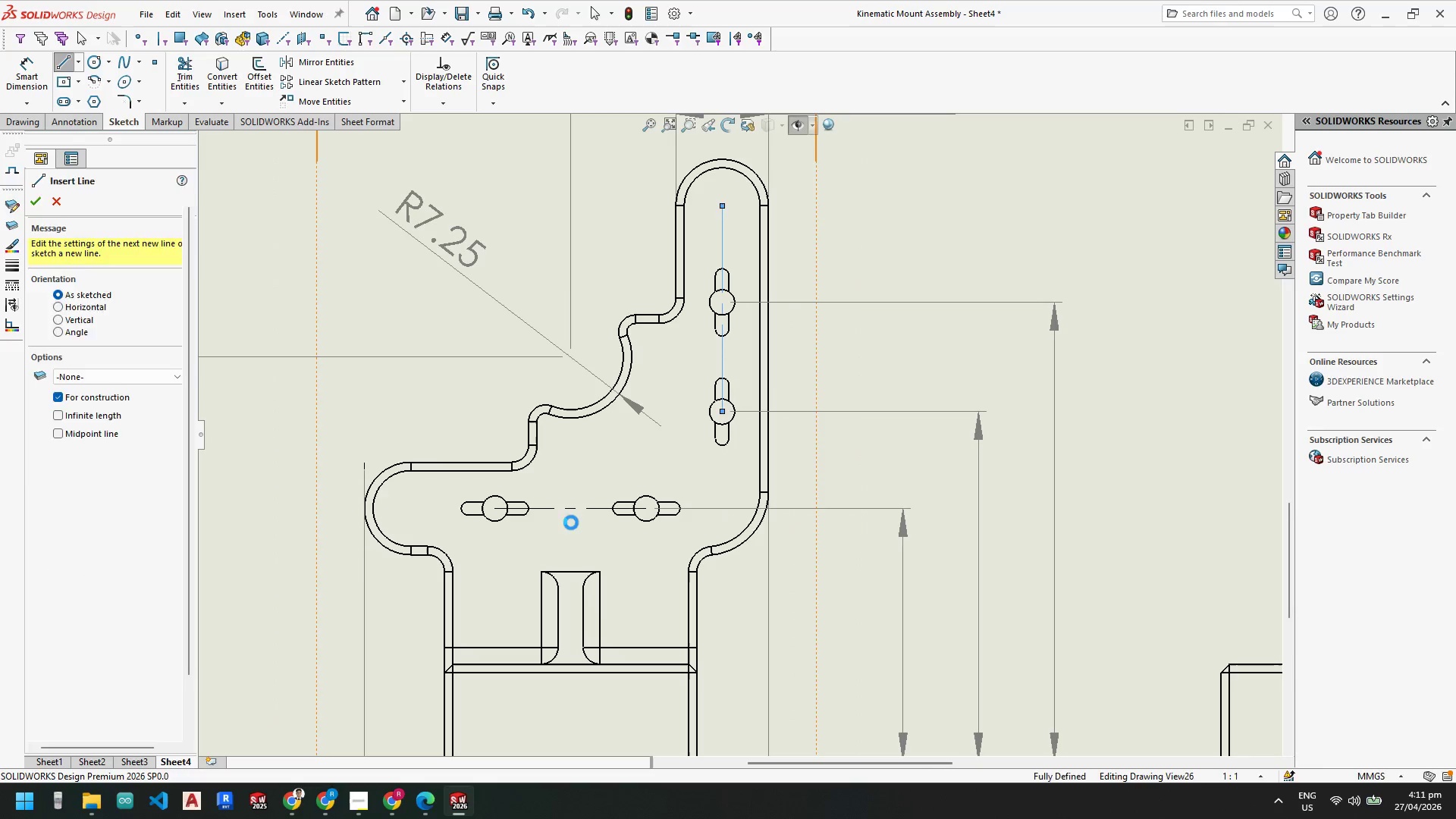 
key(Escape)
 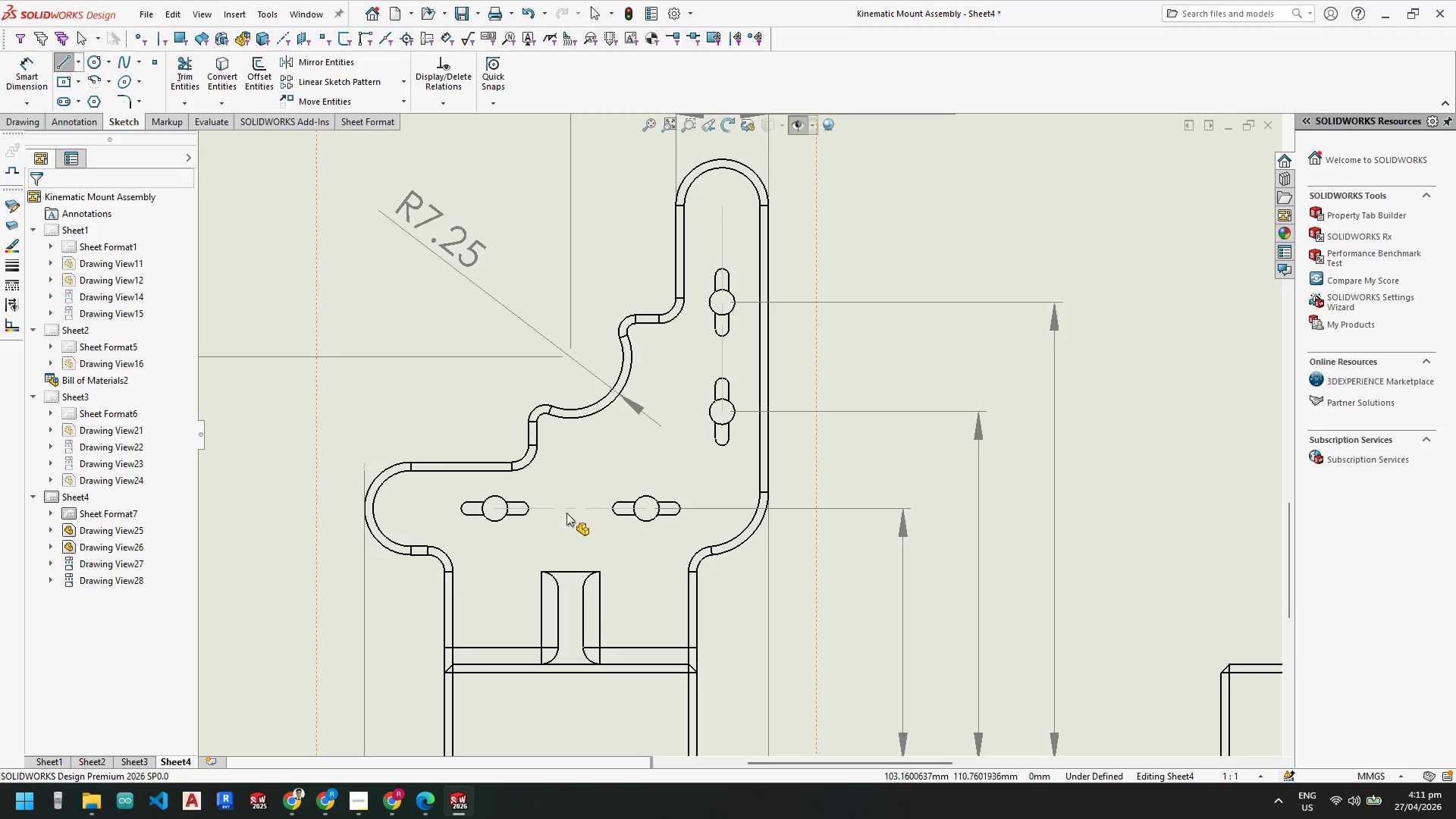 
key(Escape)
 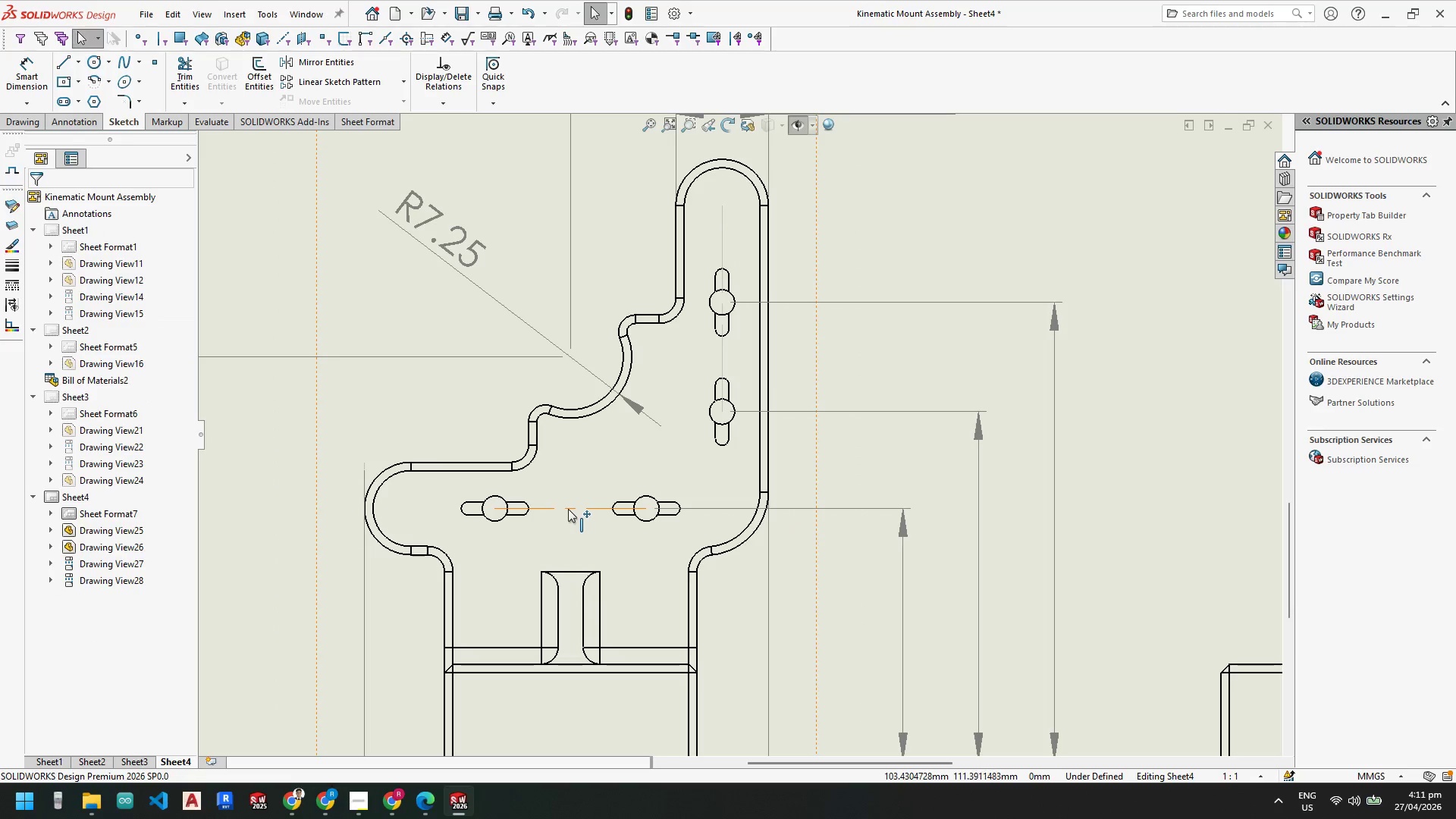 
left_click([568, 509])
 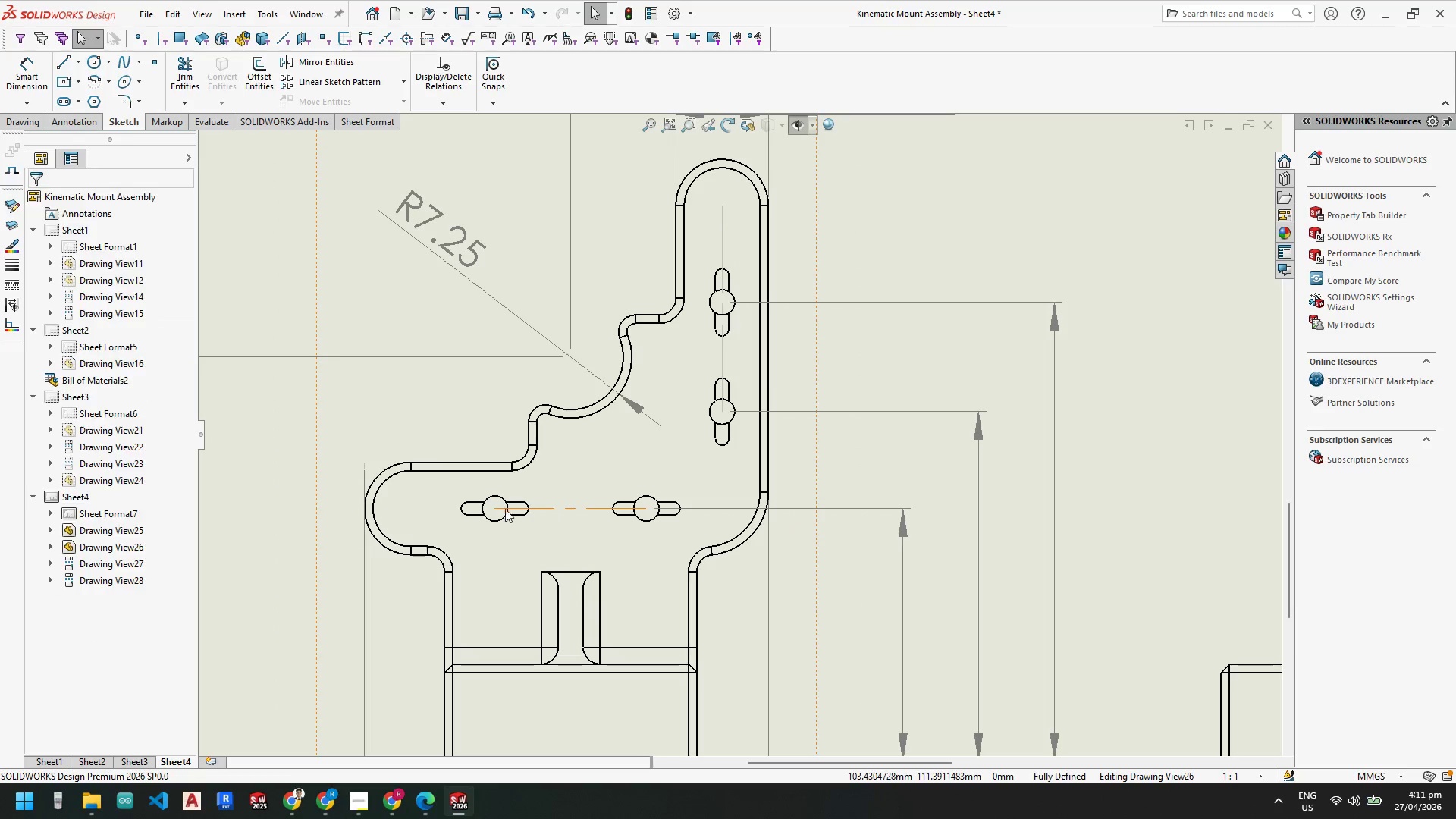 
scroll: coordinate [482, 507], scroll_direction: down, amount: 3.0
 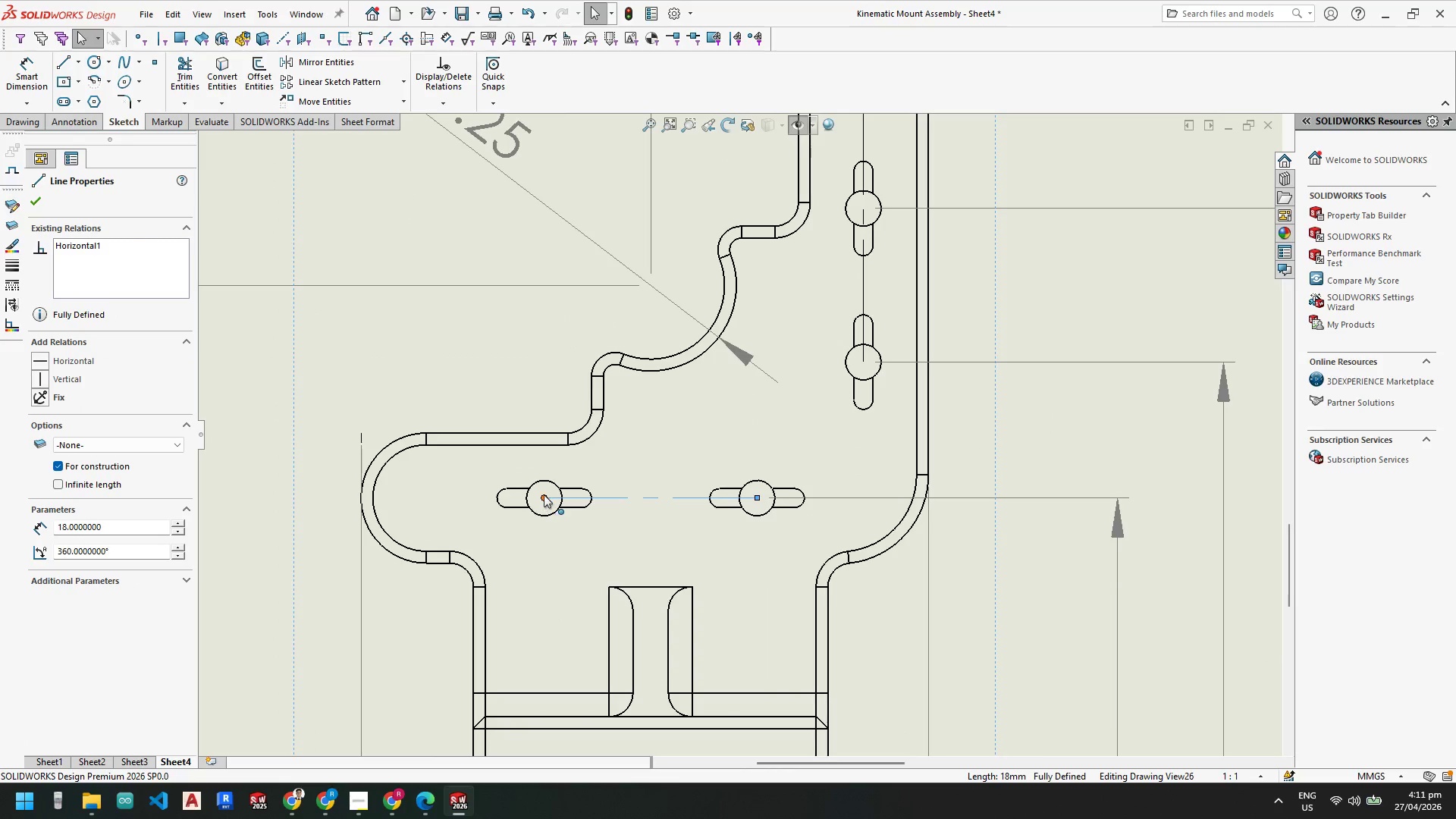 
right_click([544, 496])
 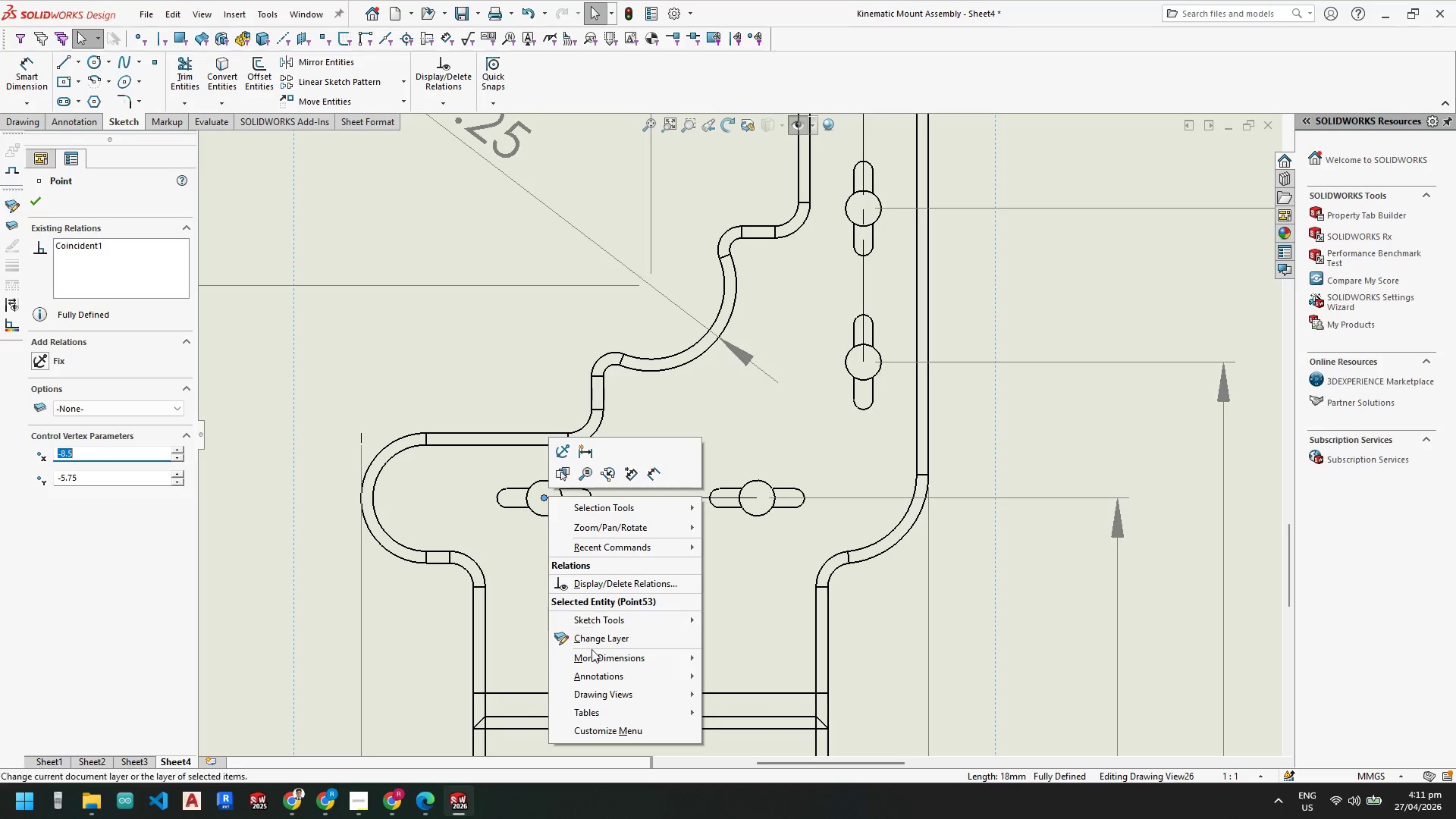 
key(Escape)
 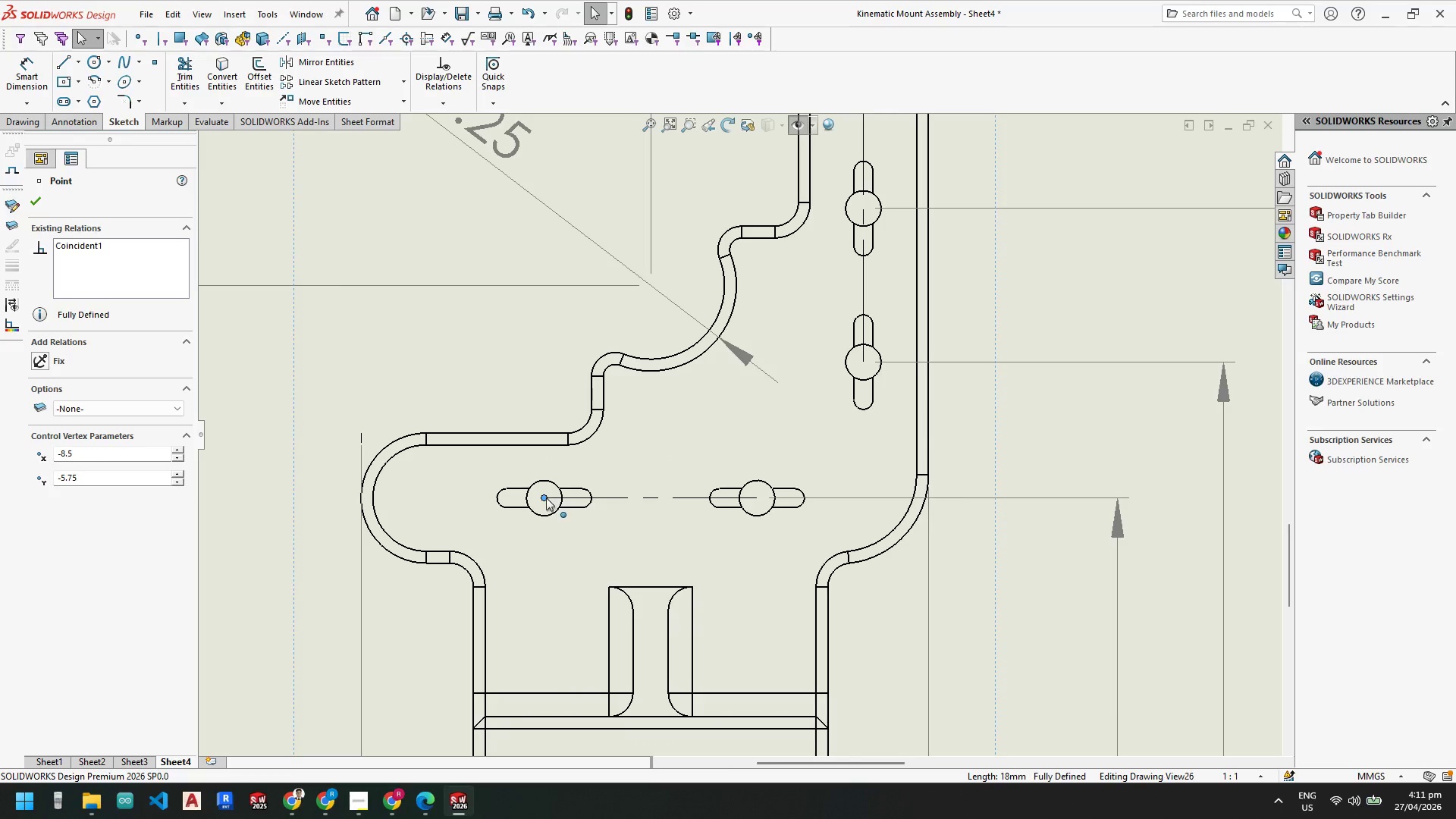 
left_click_drag(start_coordinate=[546, 497], to_coordinate=[477, 500])
 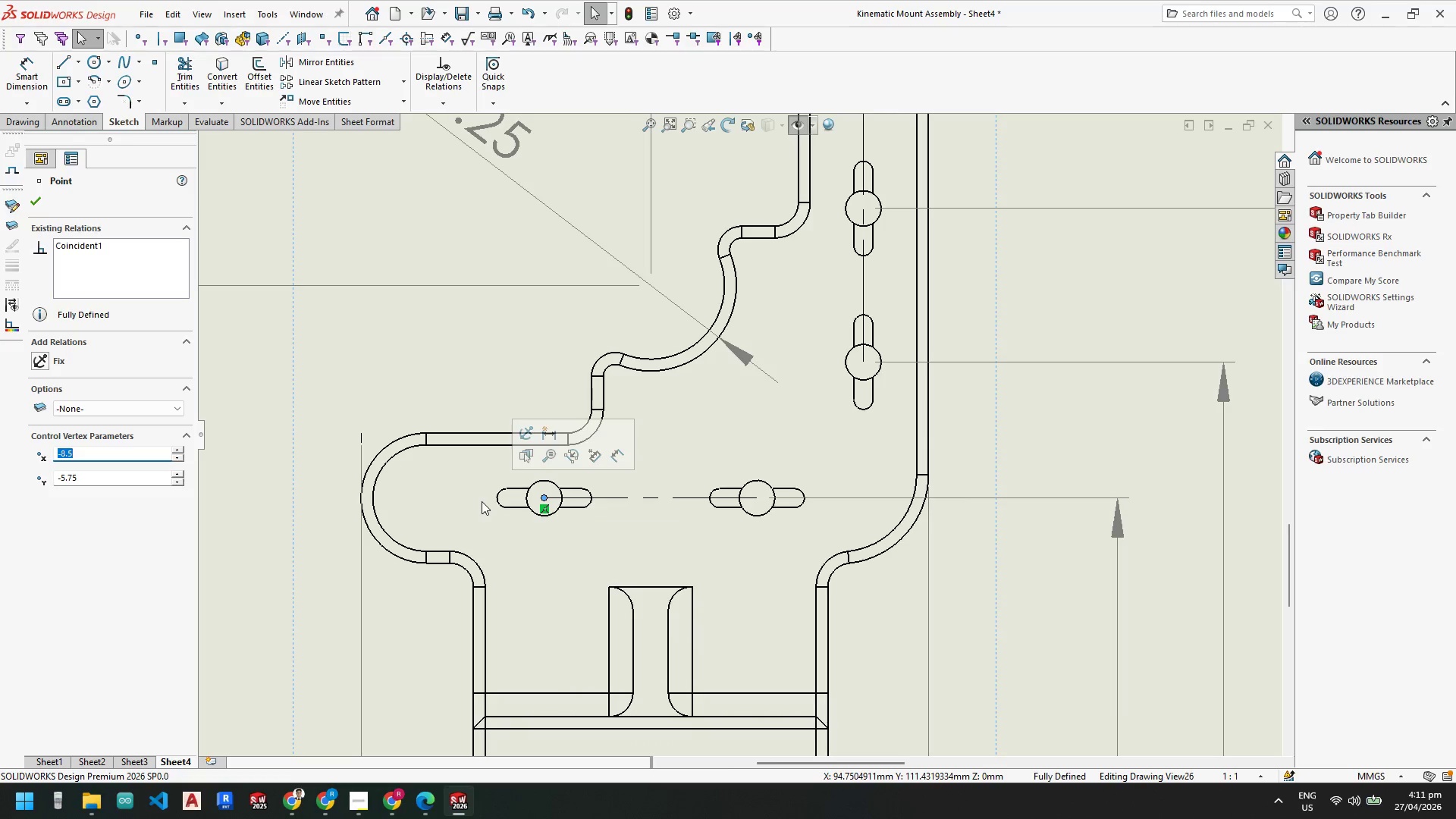 
key(Escape)
 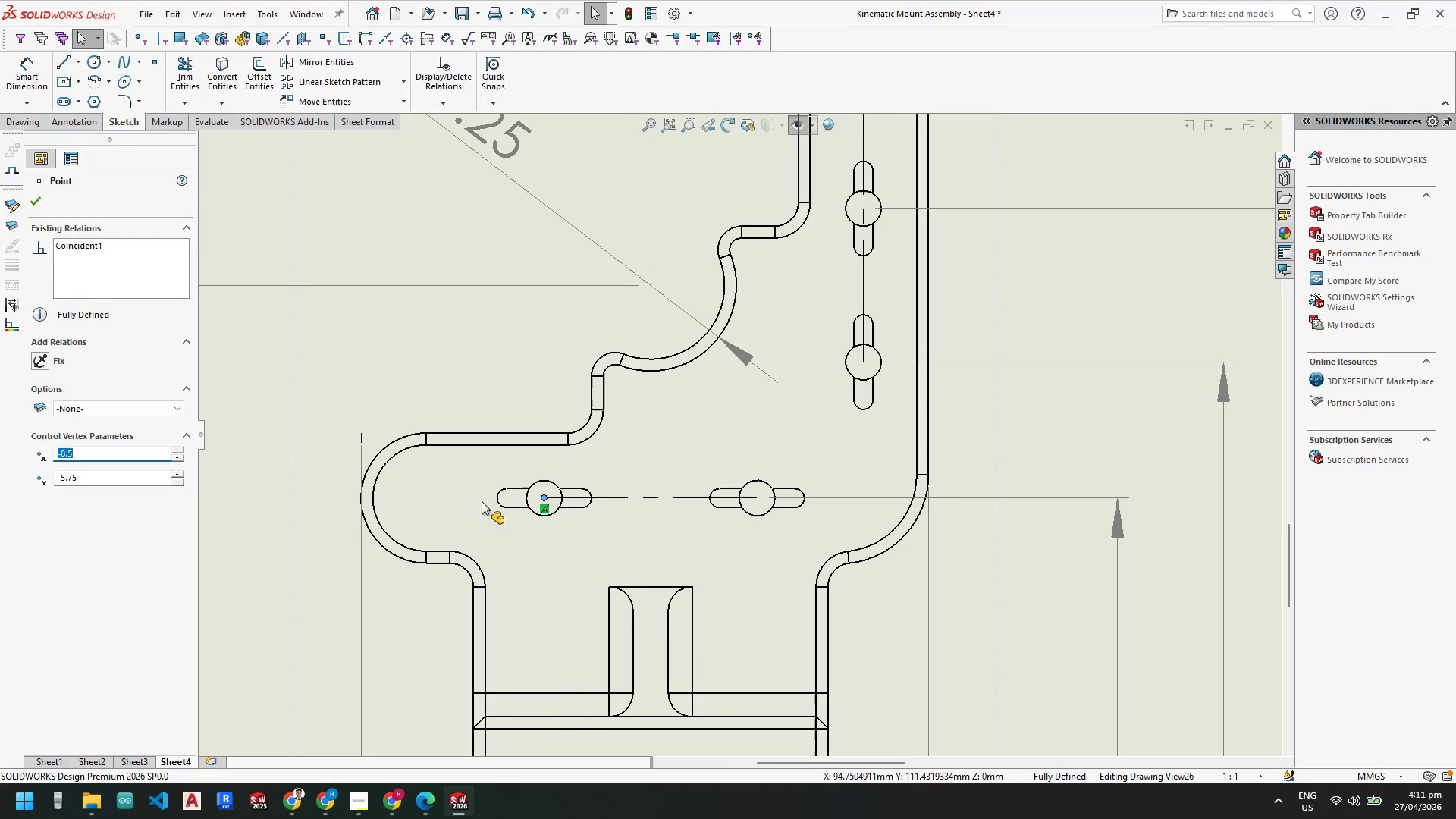 
key(Escape)
 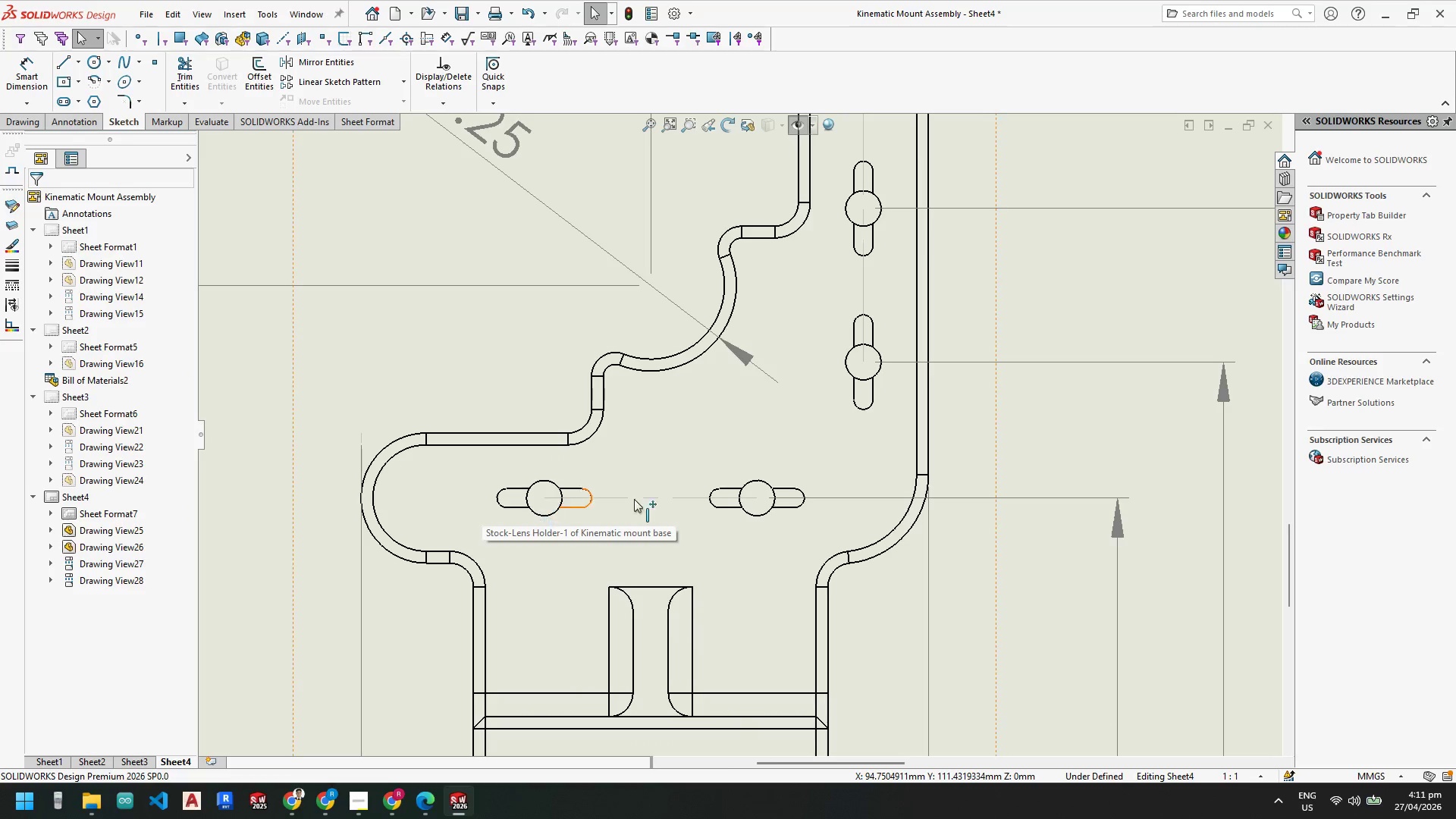 
left_click([672, 497])
 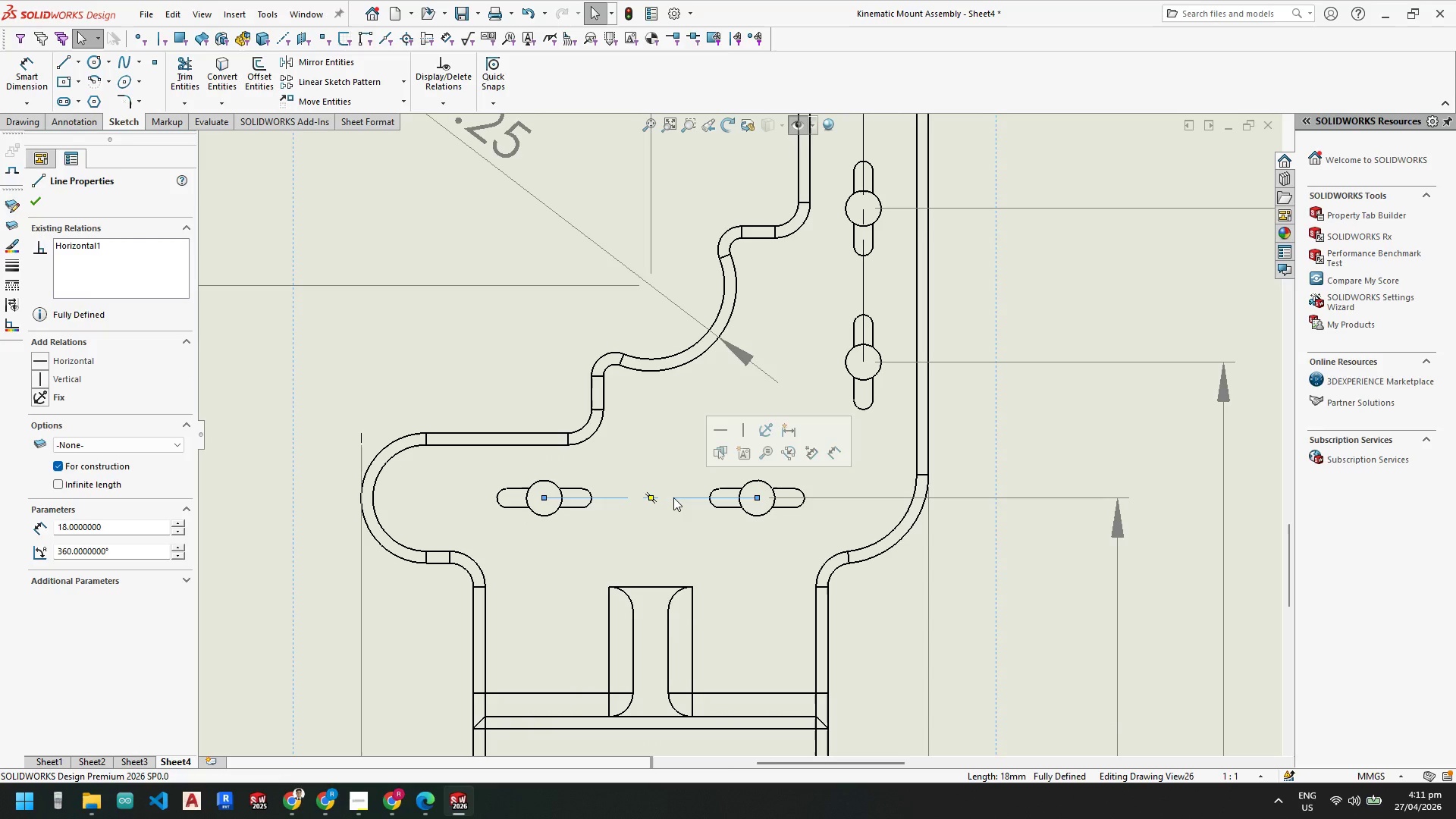 
key(Delete)
 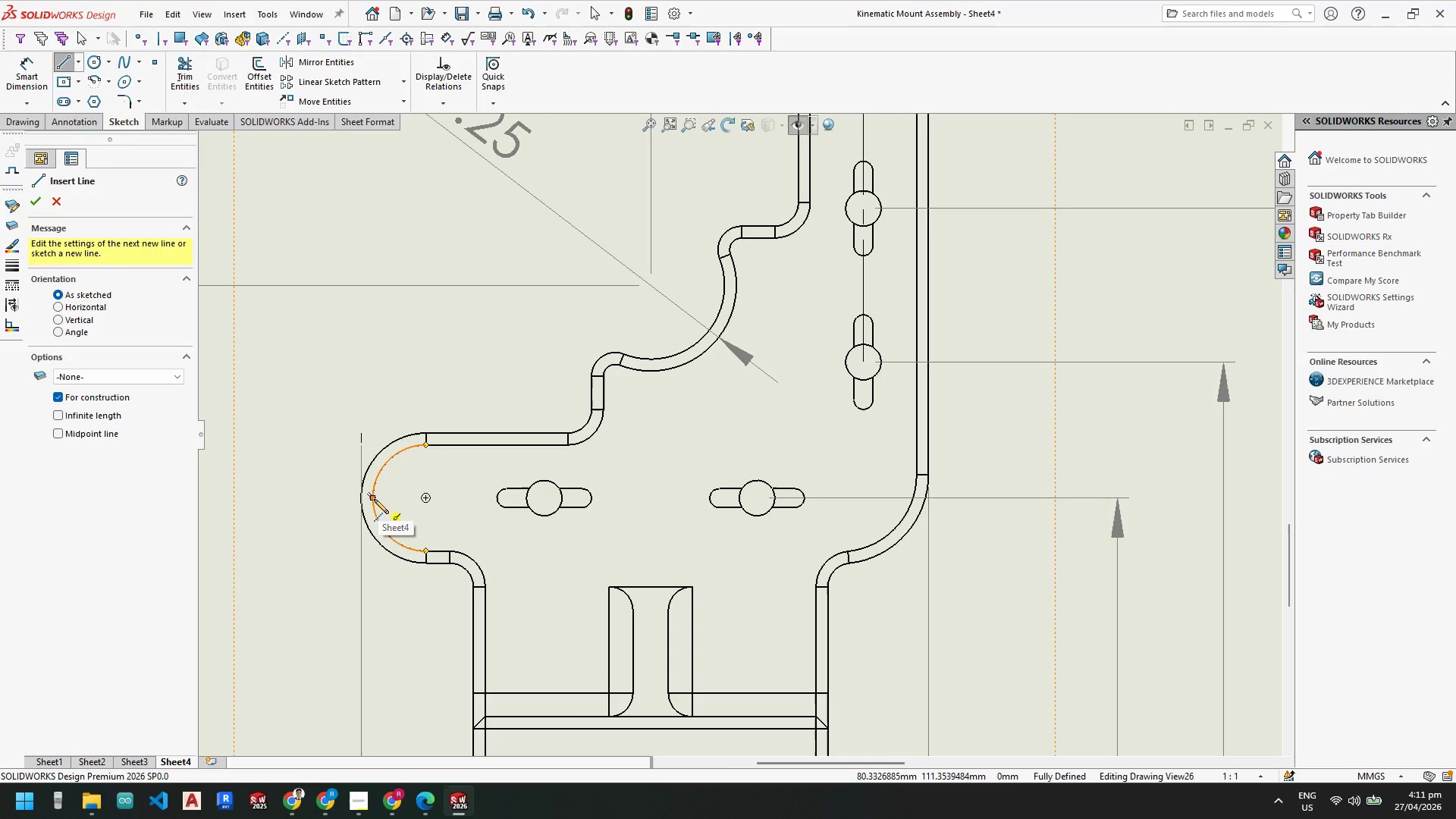 
wait(11.73)
 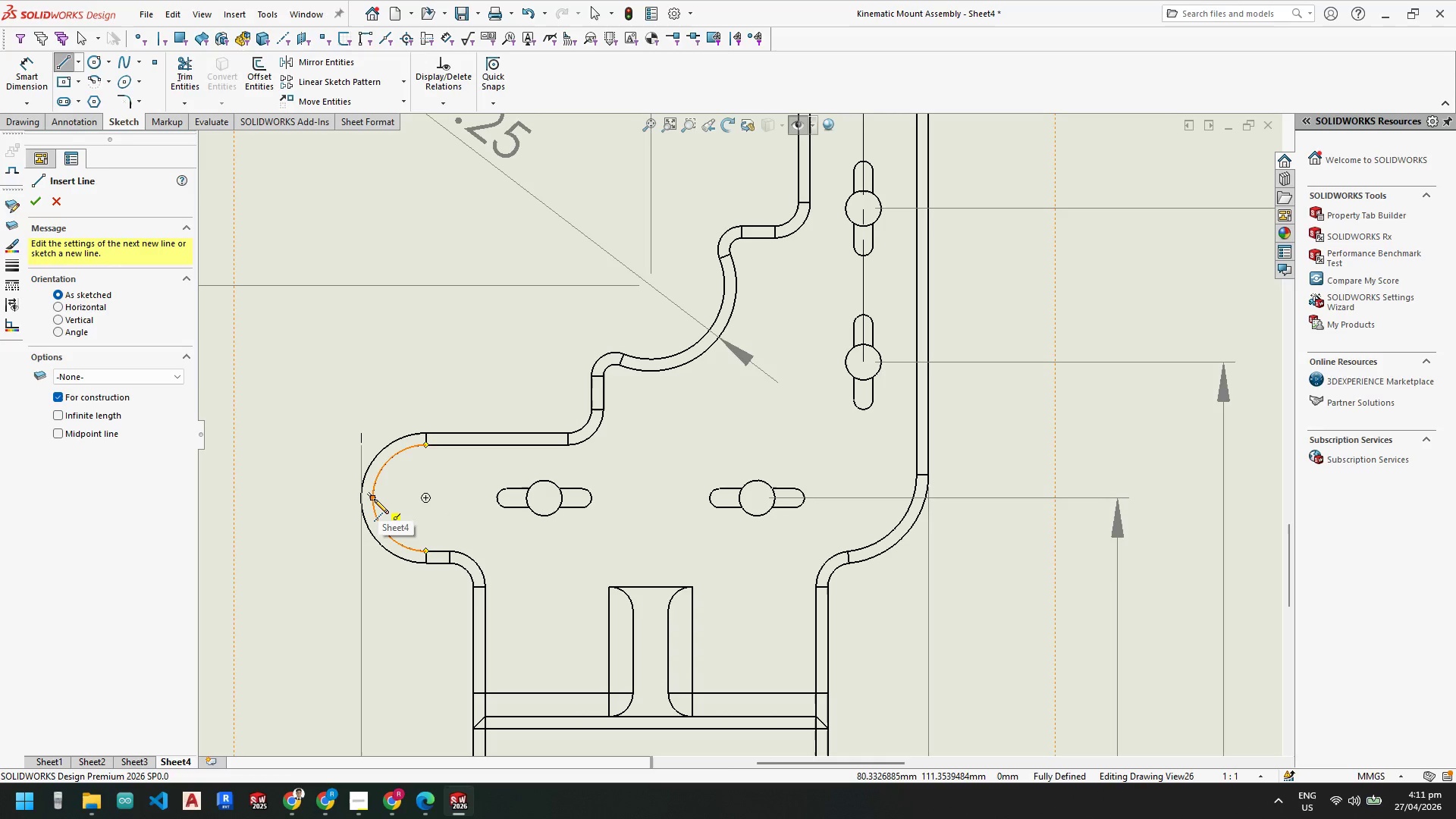 
left_click([863, 498])
 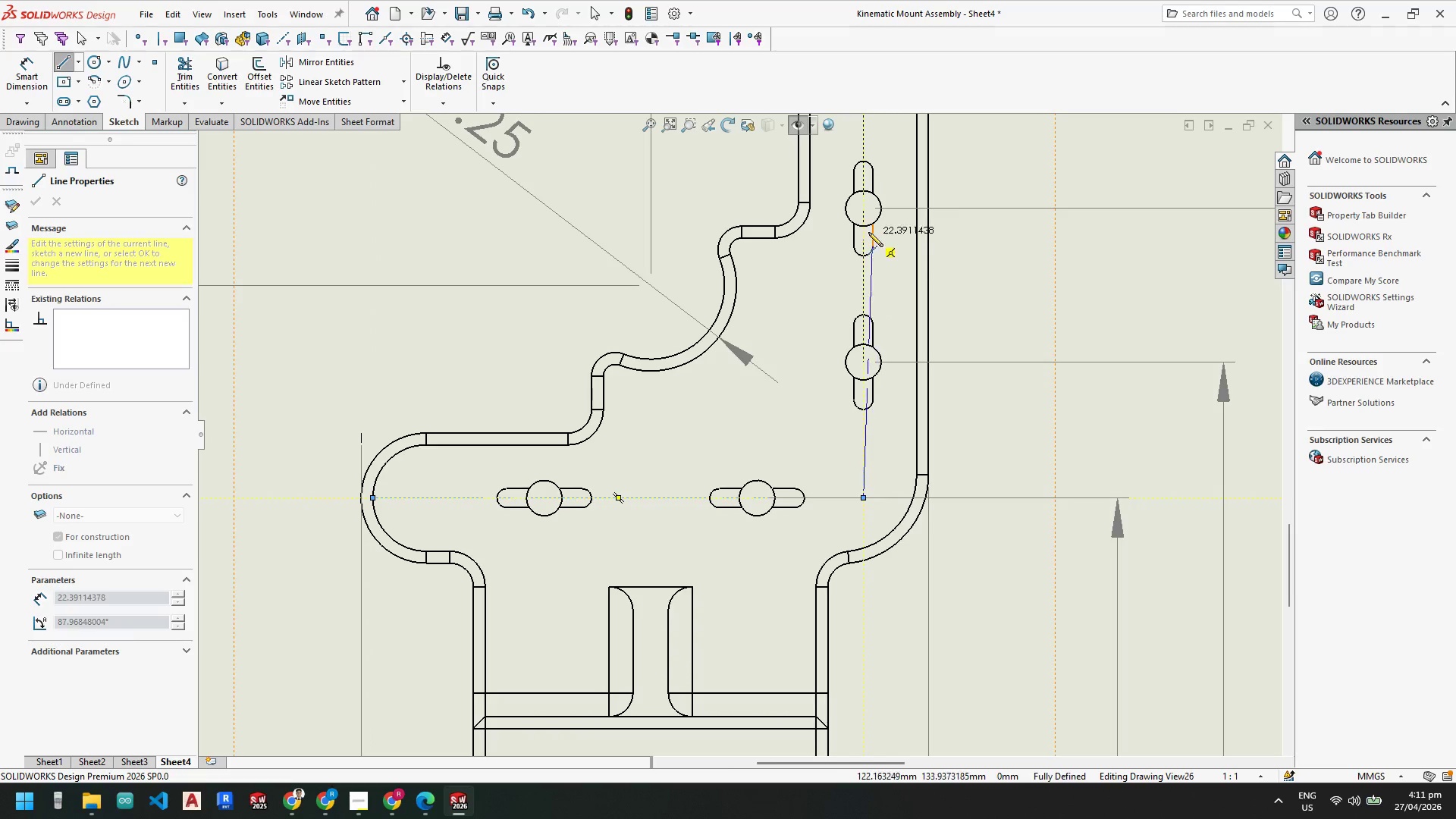 
scroll: coordinate [833, 226], scroll_direction: none, amount: 0.0
 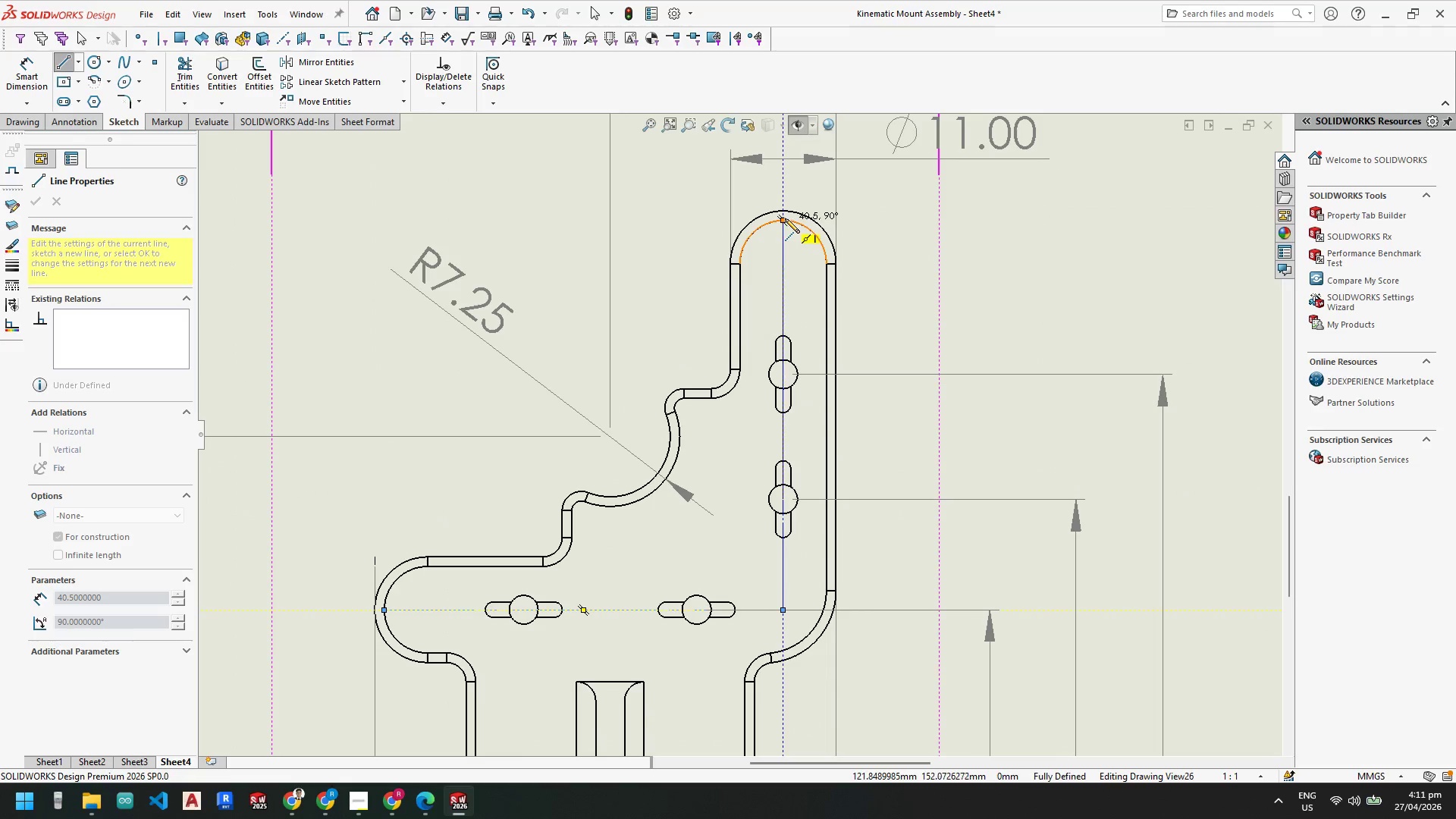 
left_click([785, 218])
 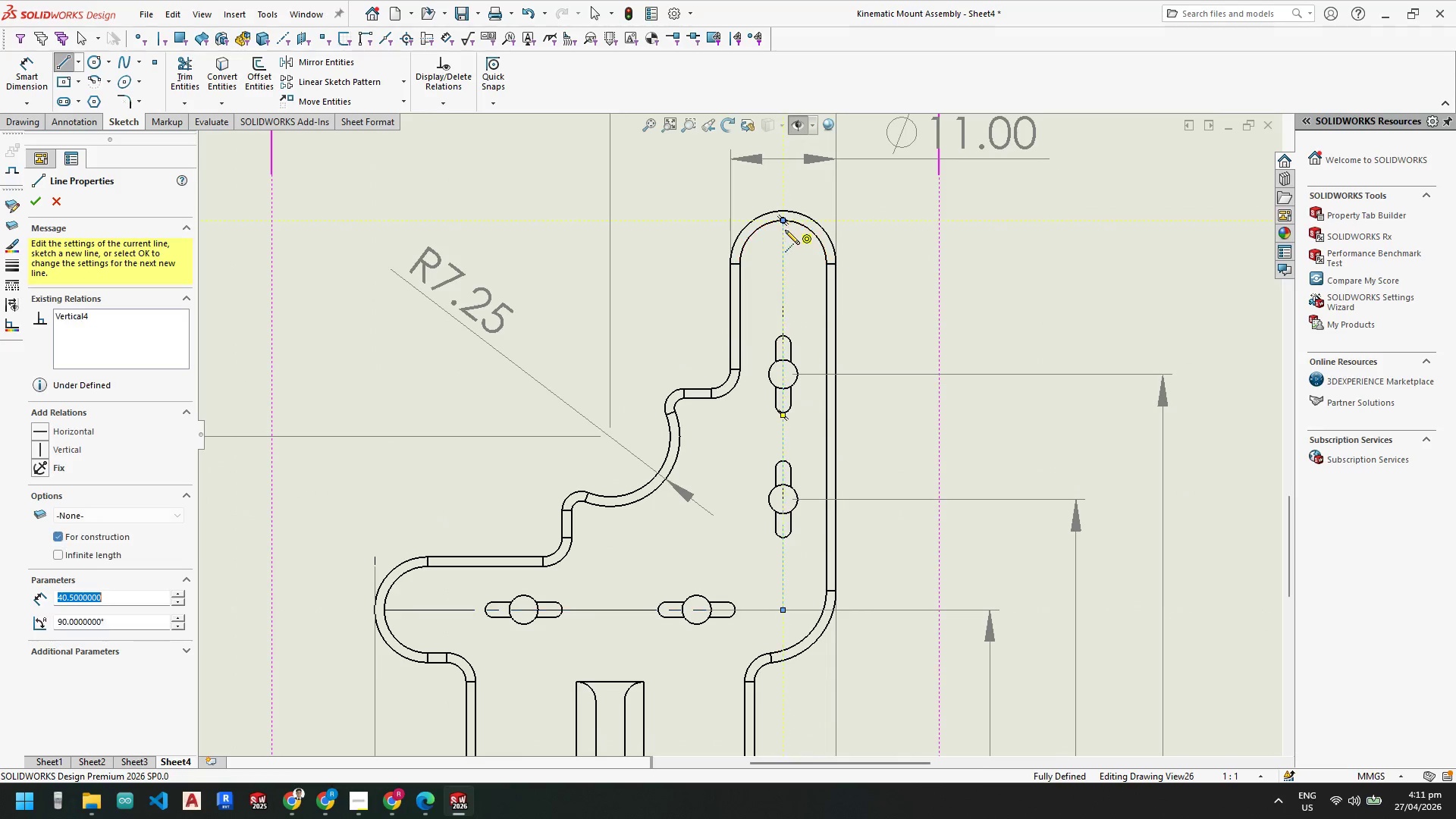 
key(Escape)
 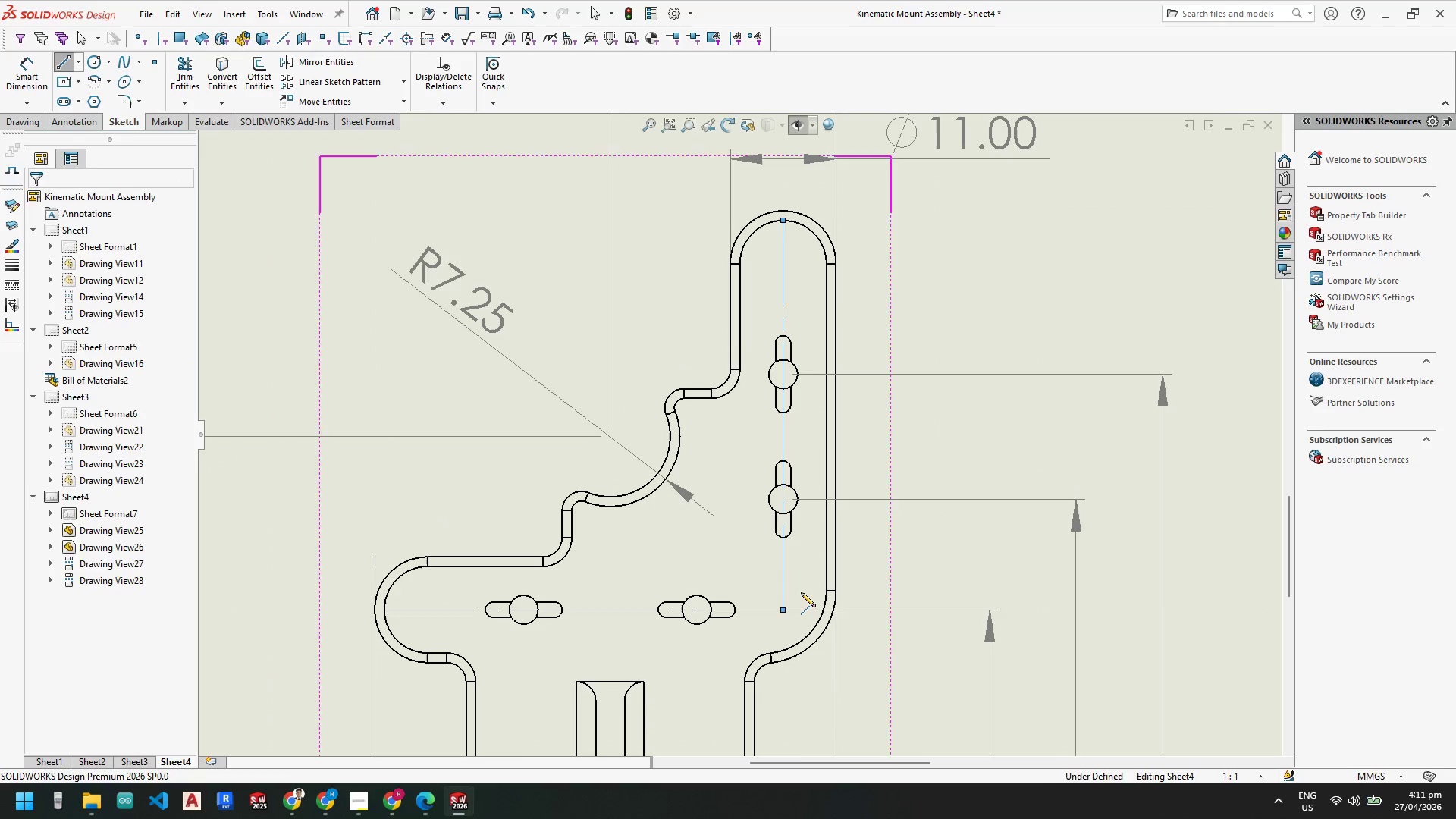 
key(Escape)
 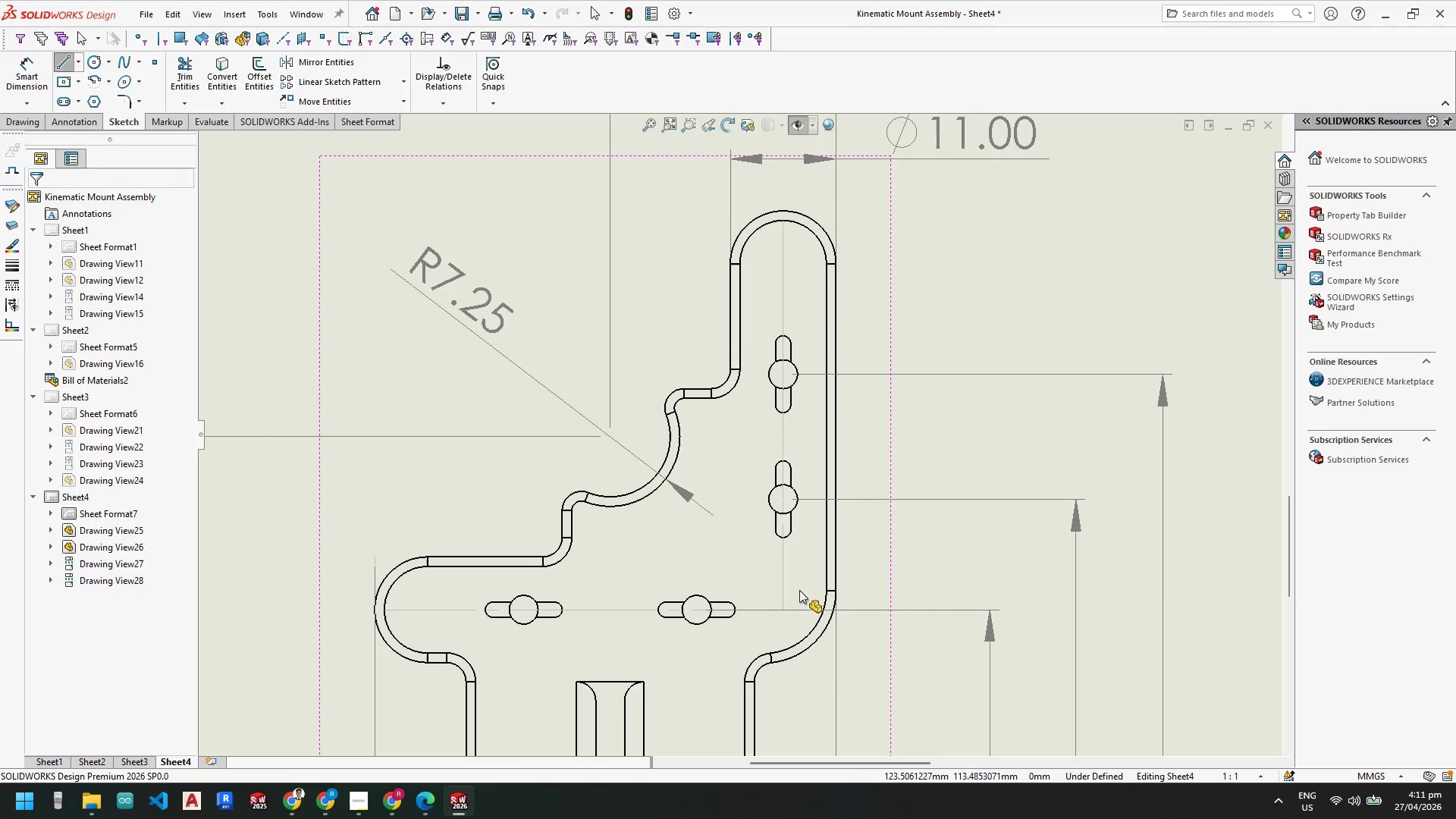 
key(Escape)
 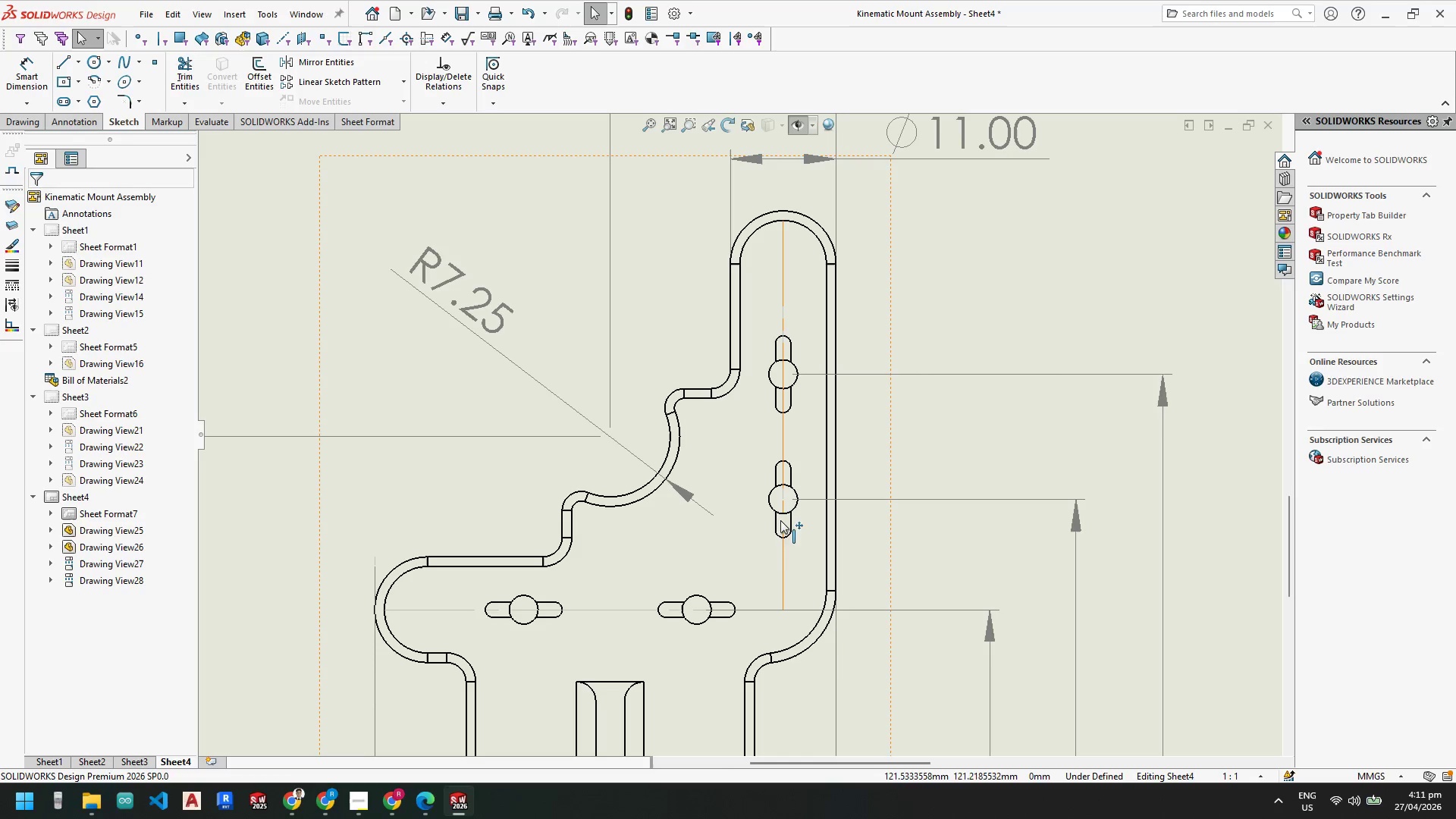 
left_click([782, 556])
 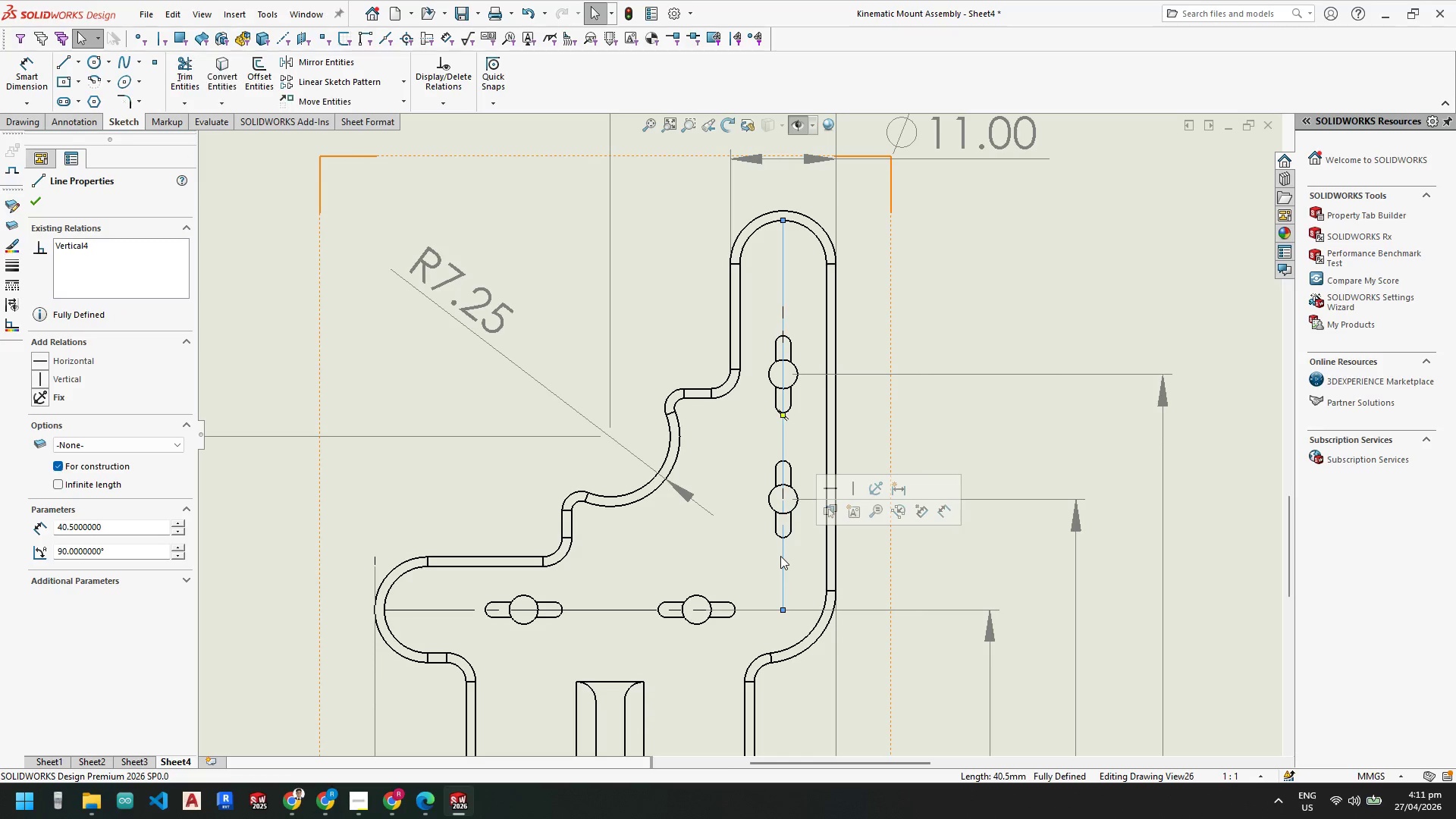 
key(Delete)
 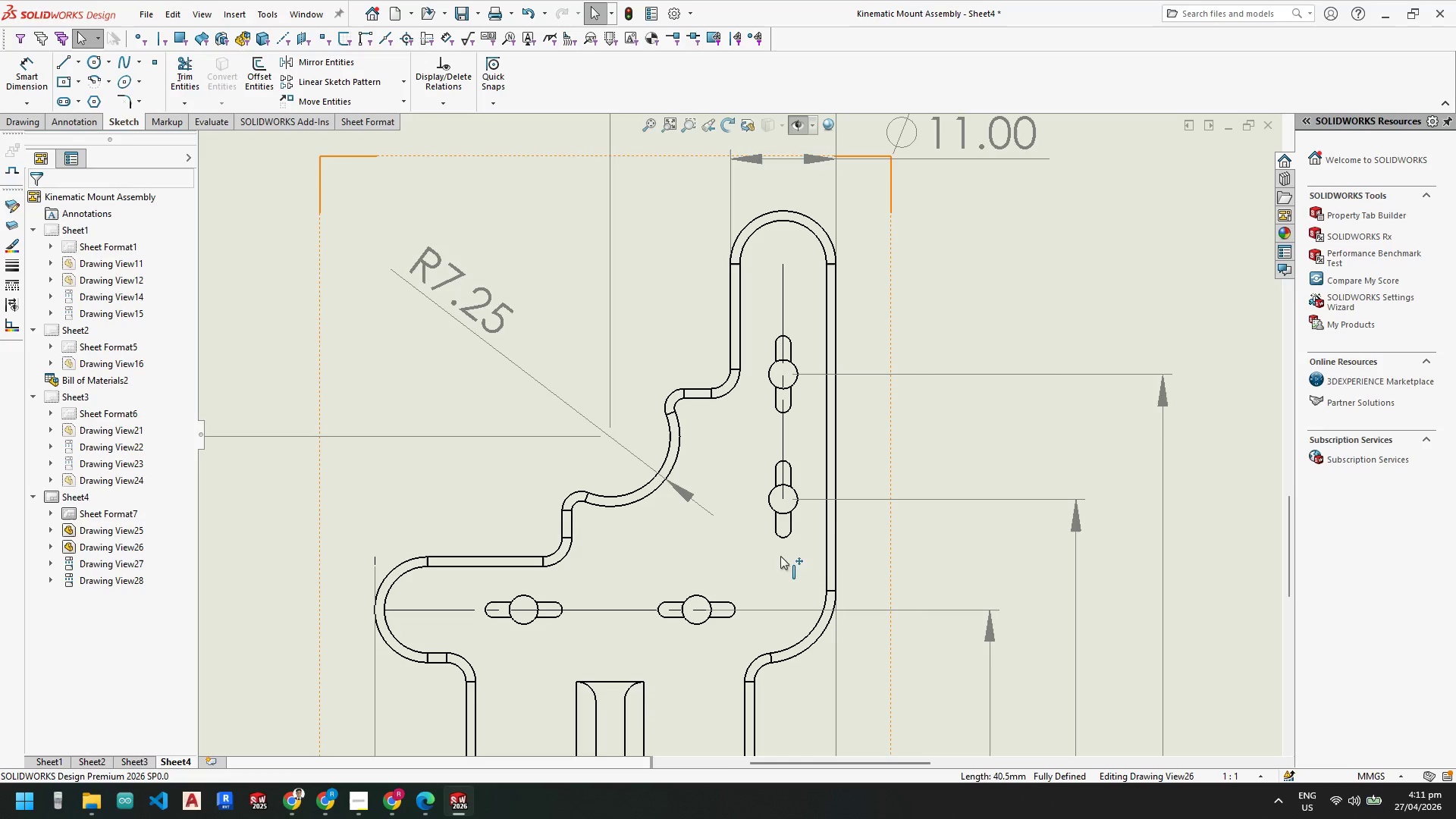 
key(Escape)
 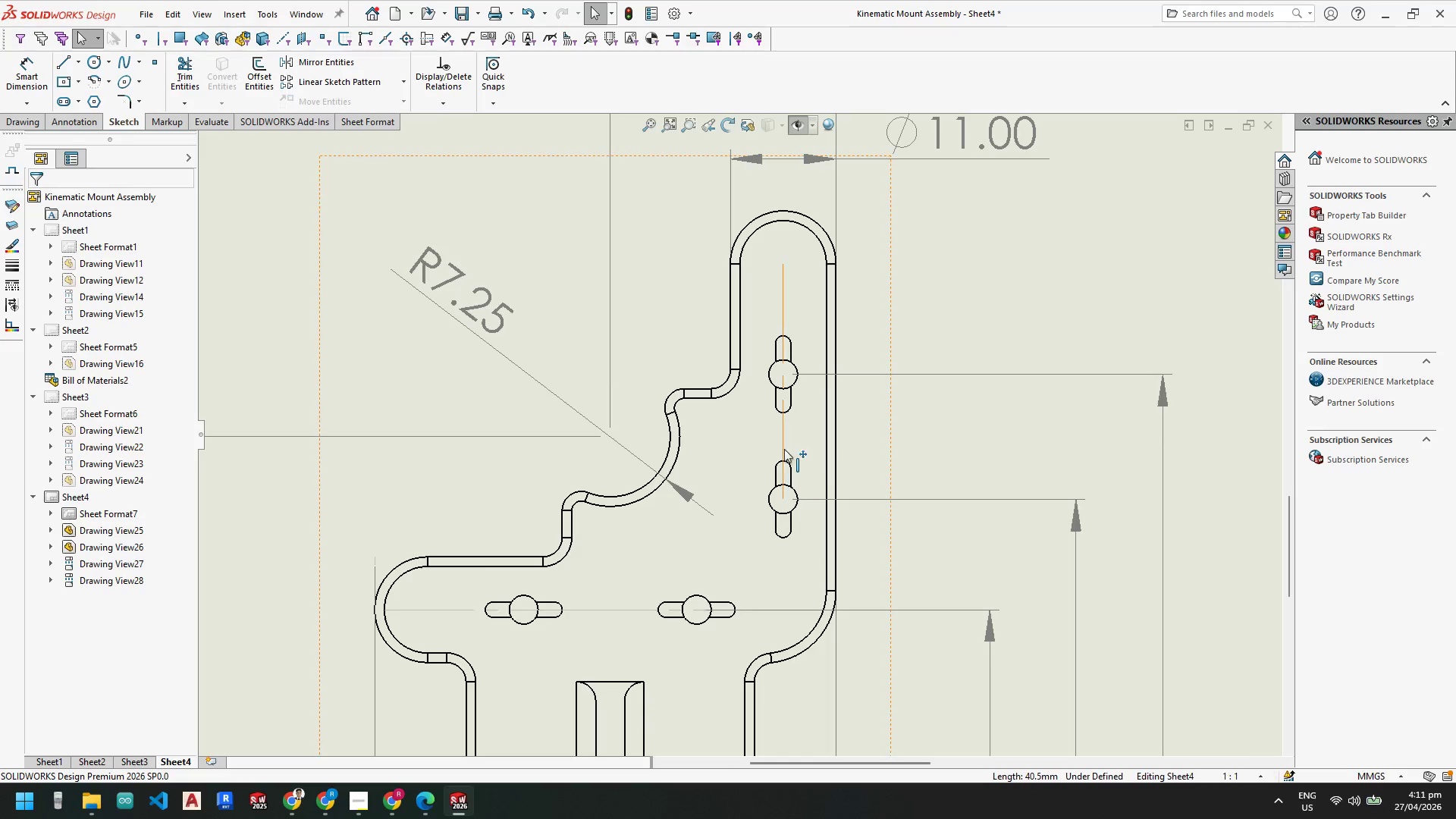 
left_click([784, 449])
 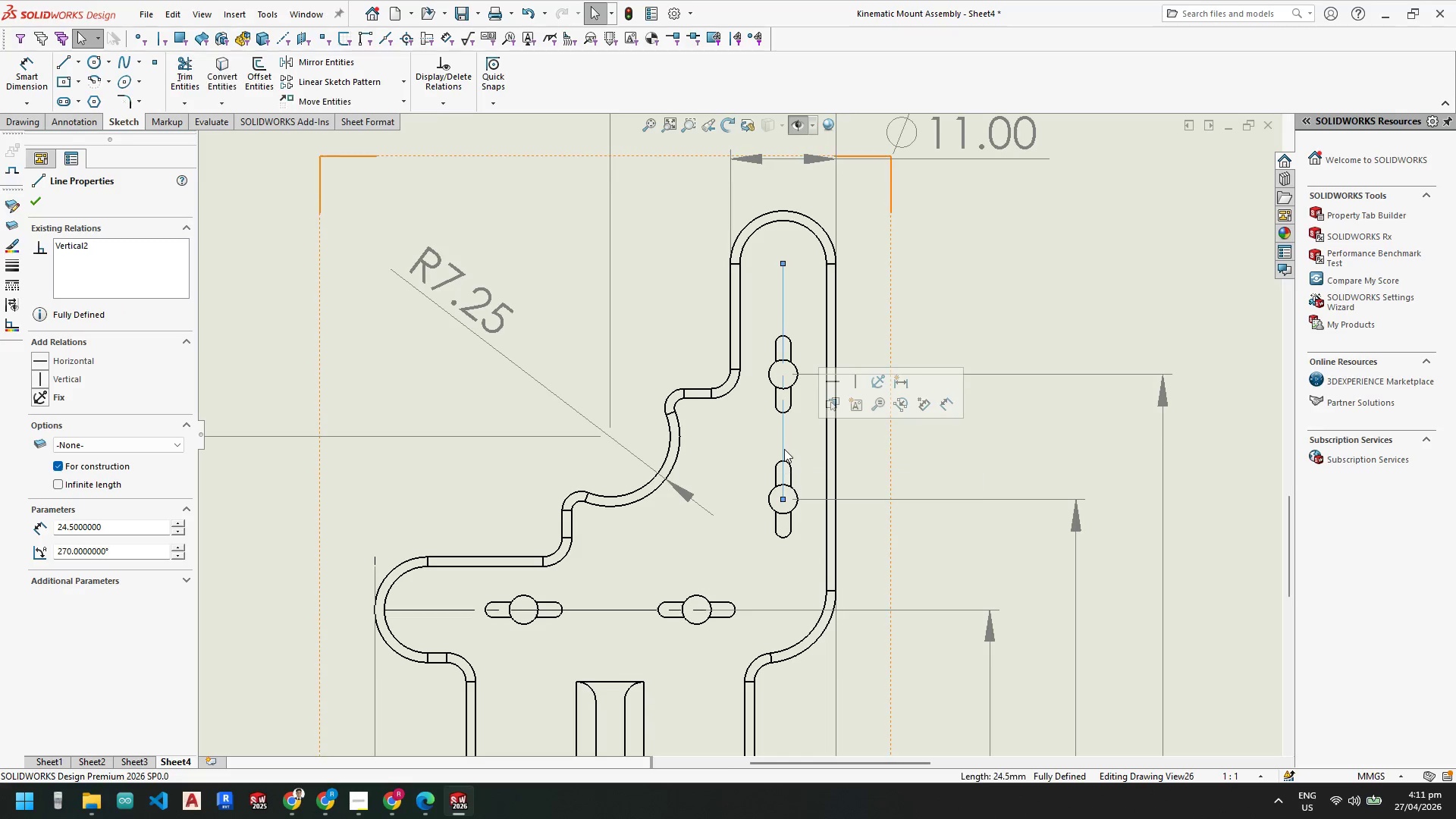 
key(Delete)
 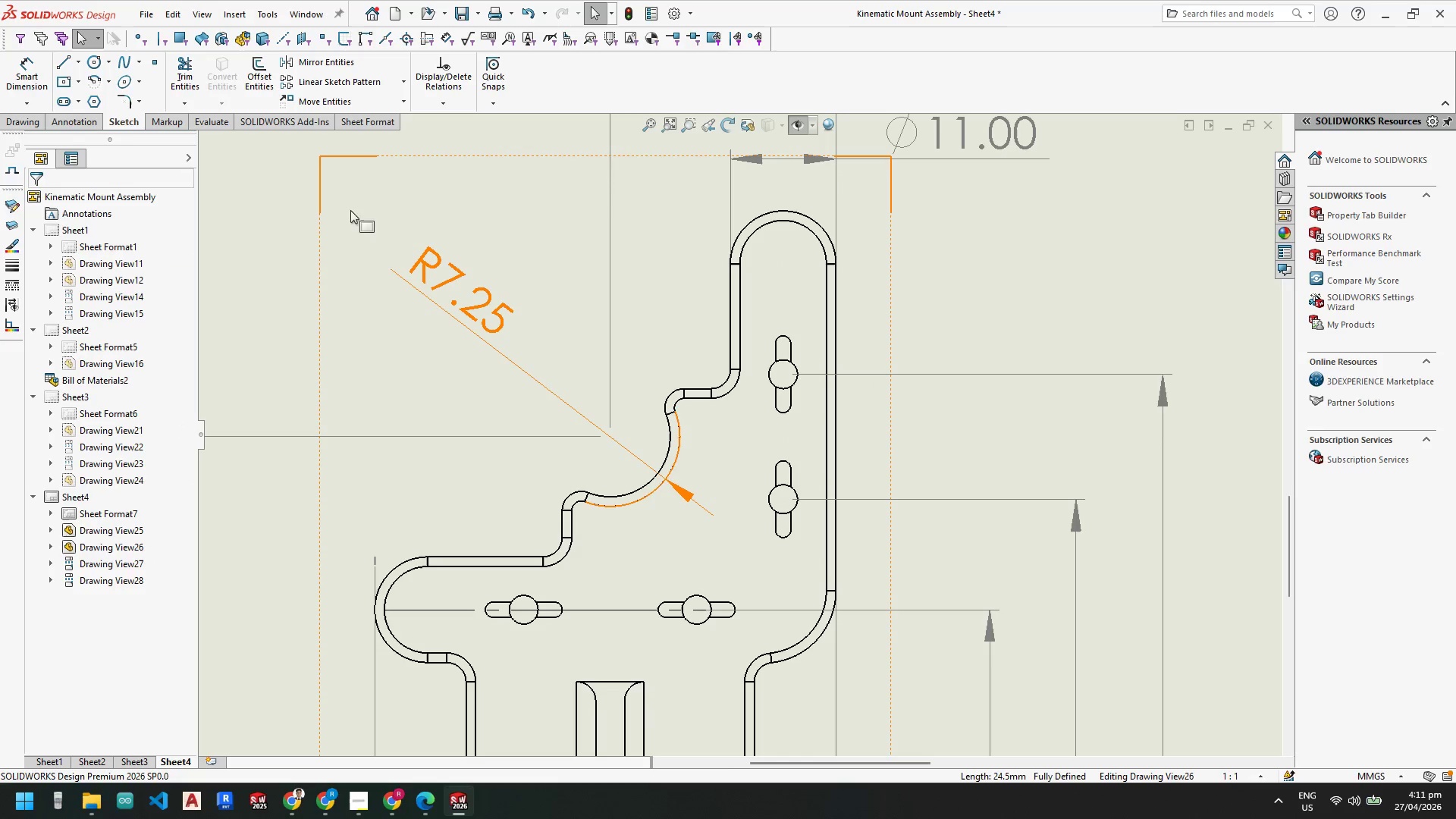 
key(Escape)
 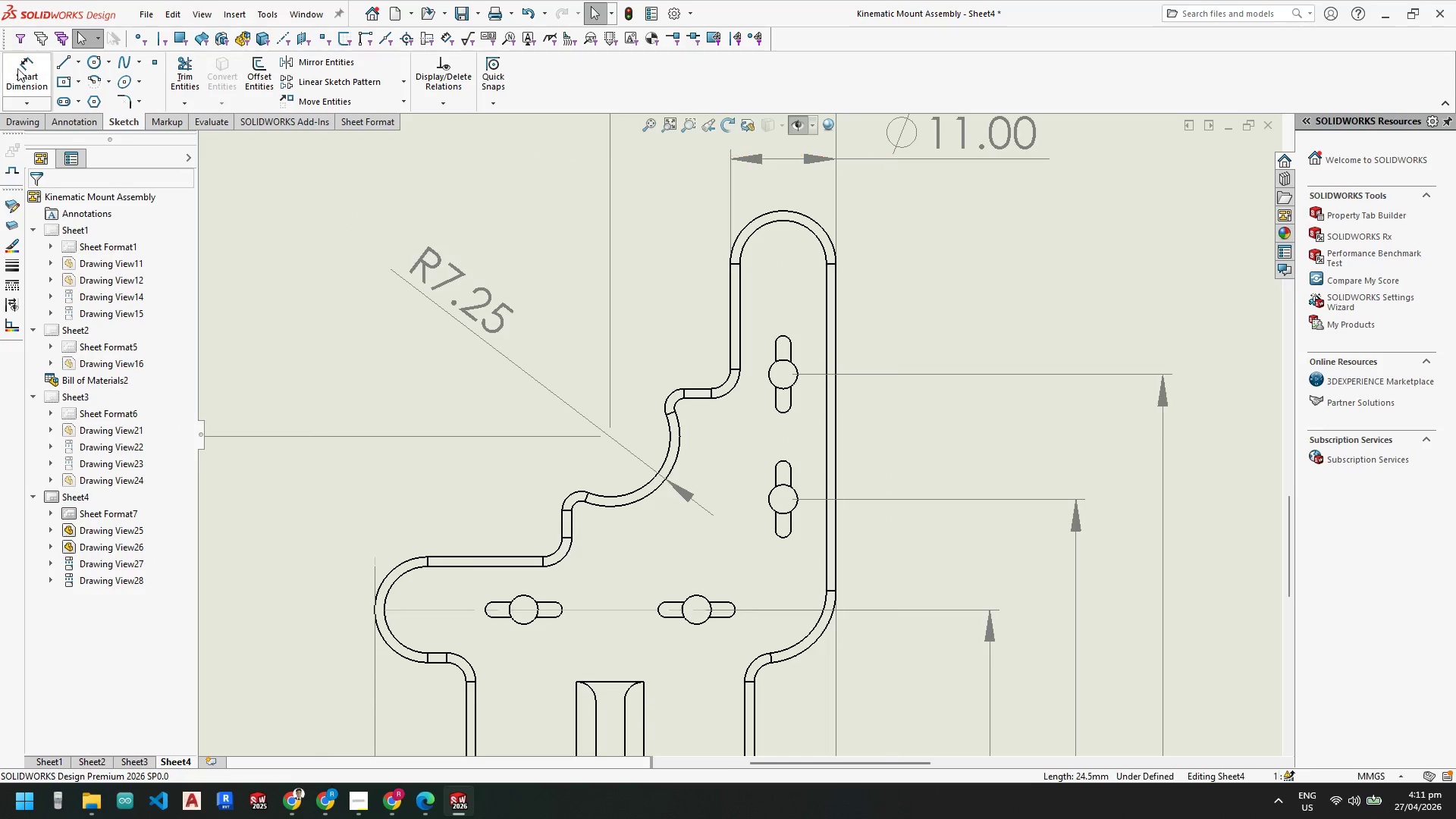 
key(Escape)
 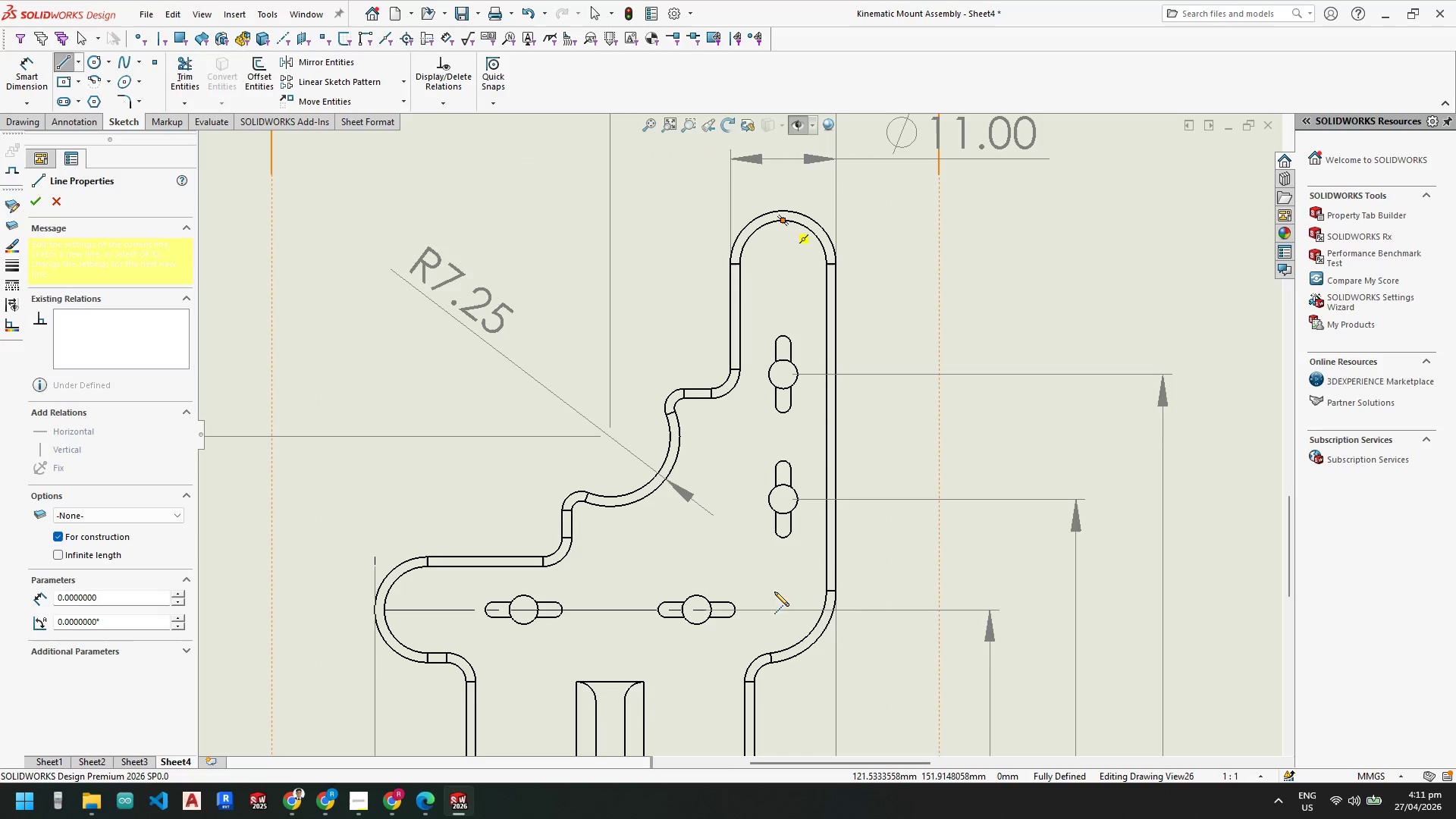 
left_click([783, 607])
 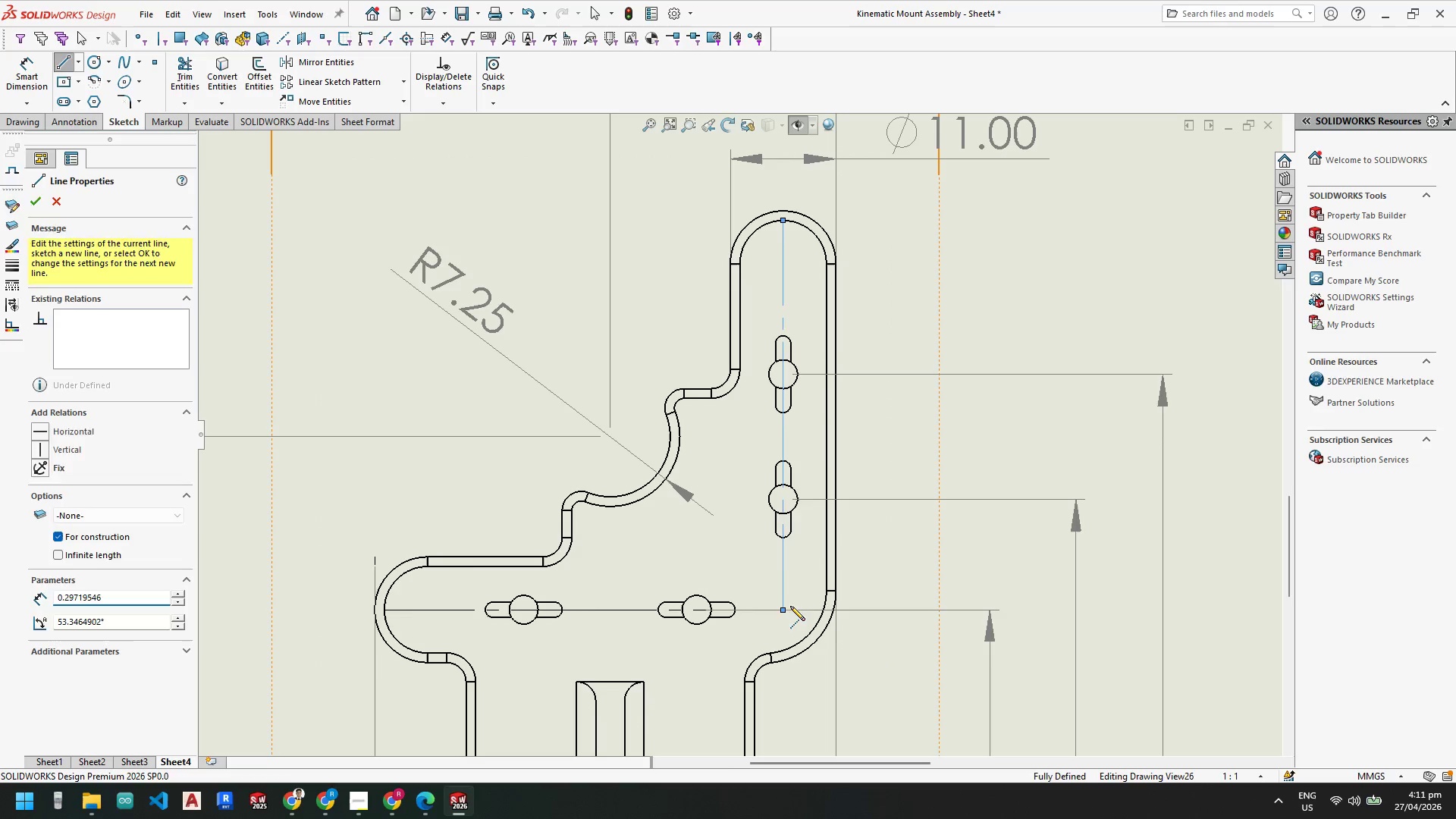 
key(Escape)
 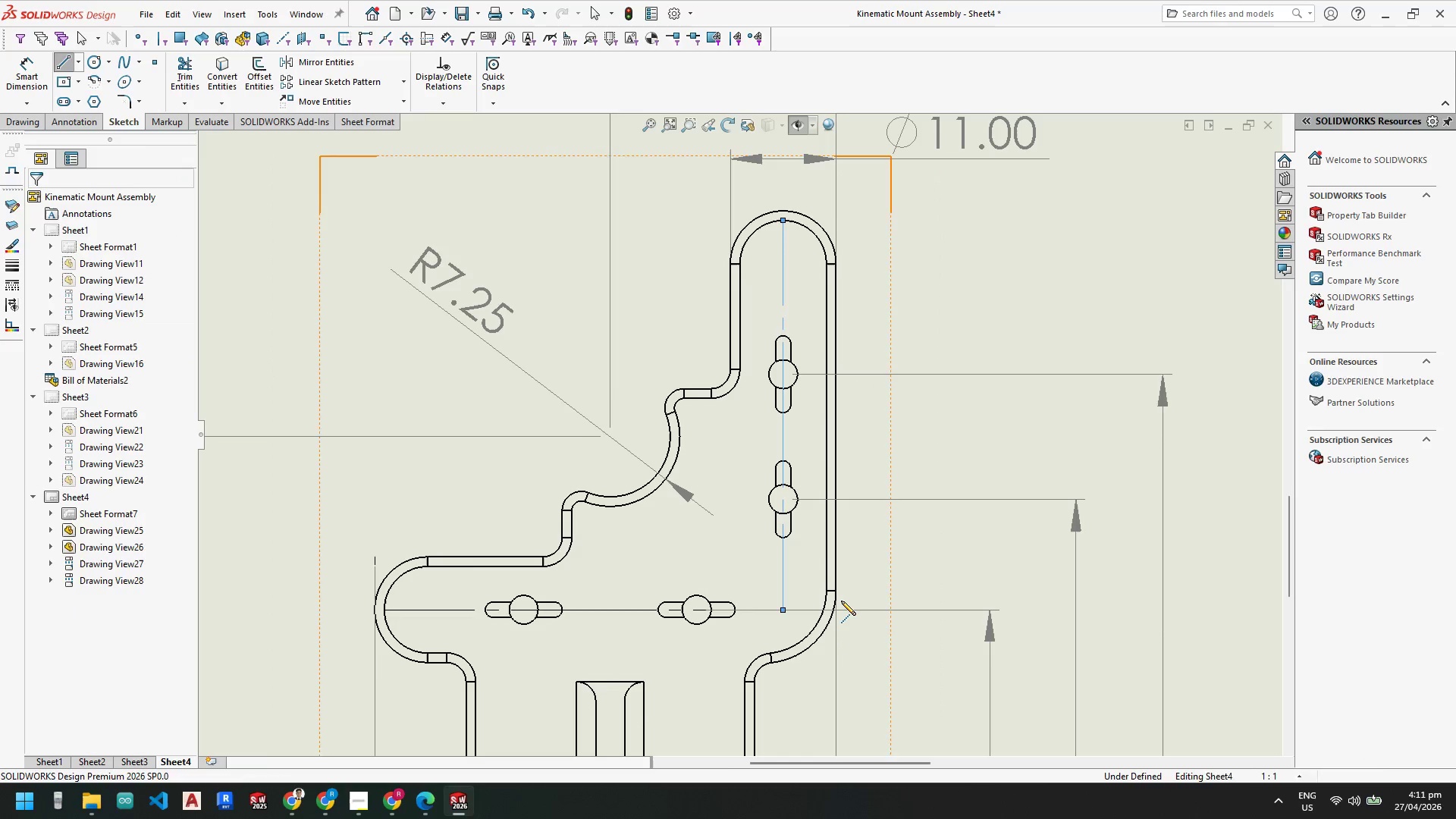 
key(Escape)
 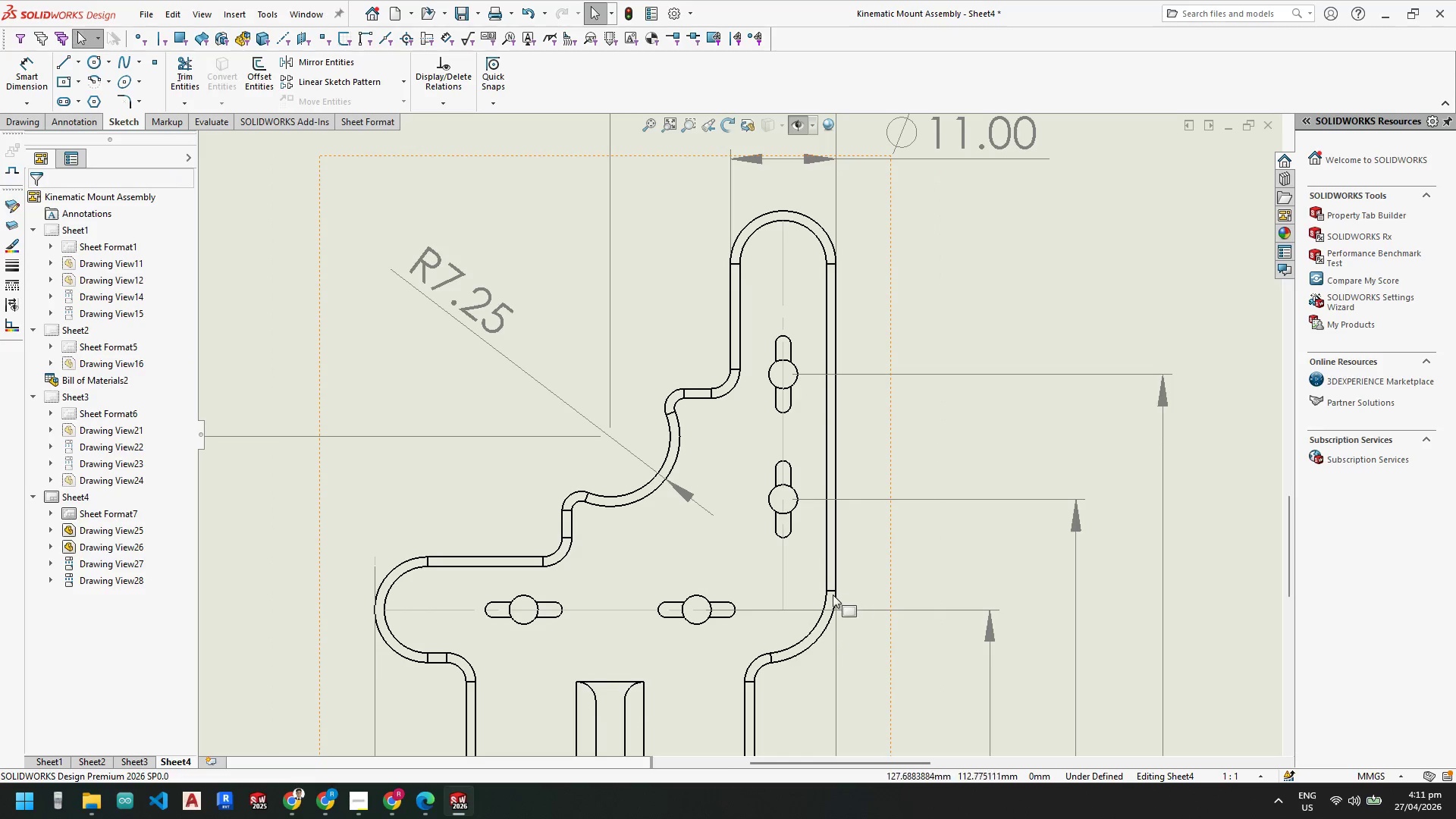 
key(Escape)
 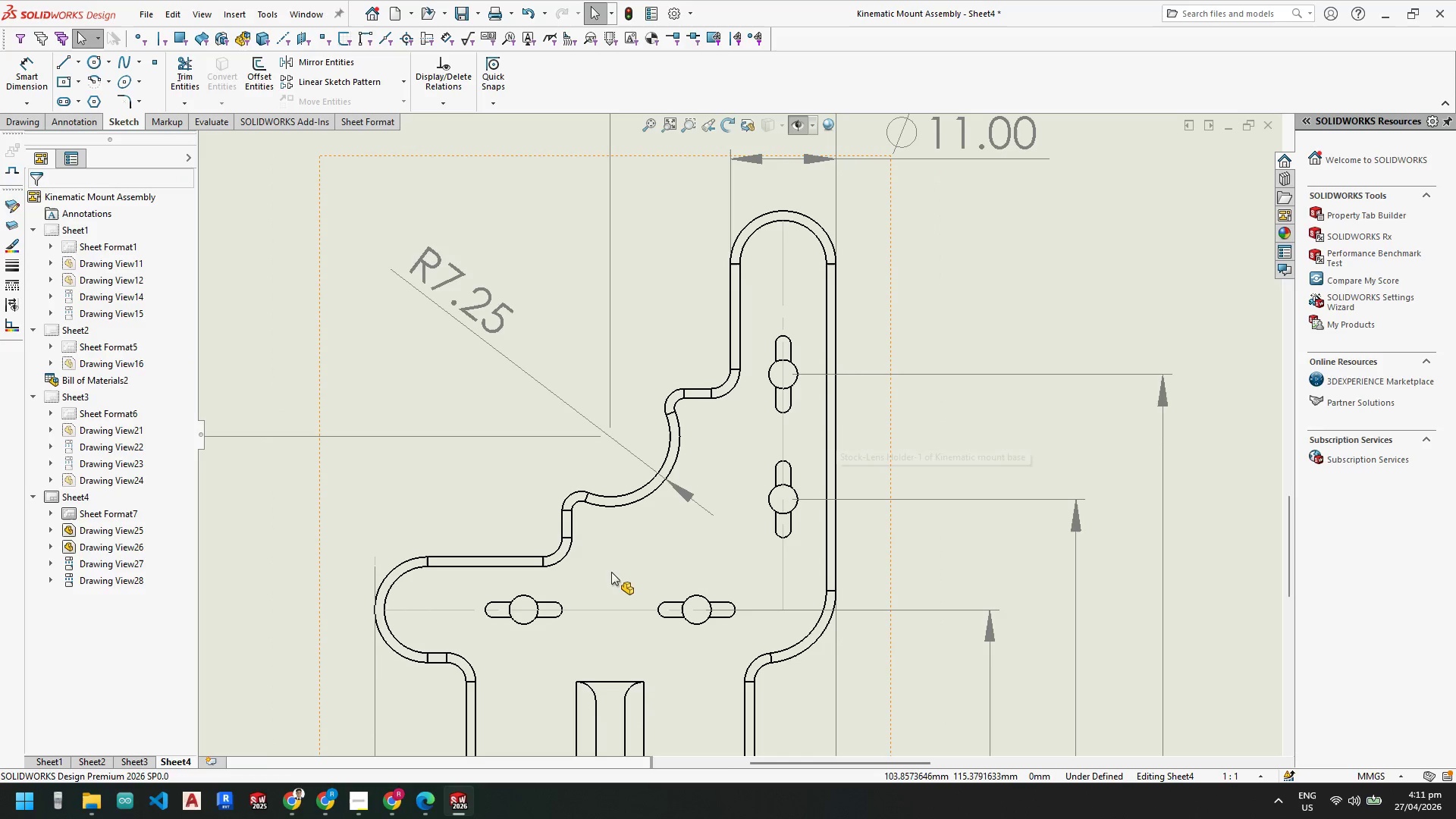 
scroll: coordinate [574, 415], scroll_direction: down, amount: 5.0
 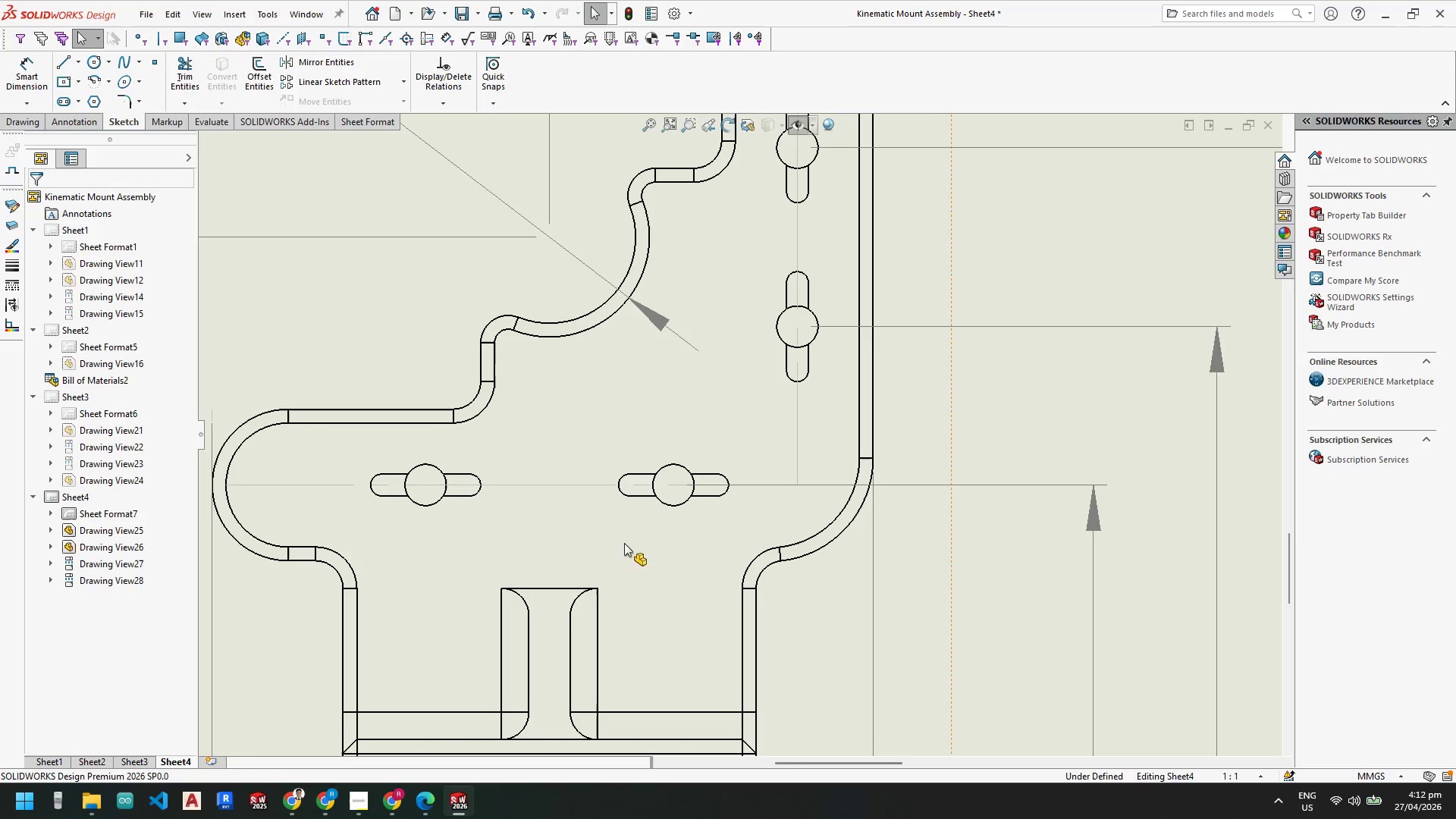 
scroll: coordinate [690, 521], scroll_direction: up, amount: 4.0
 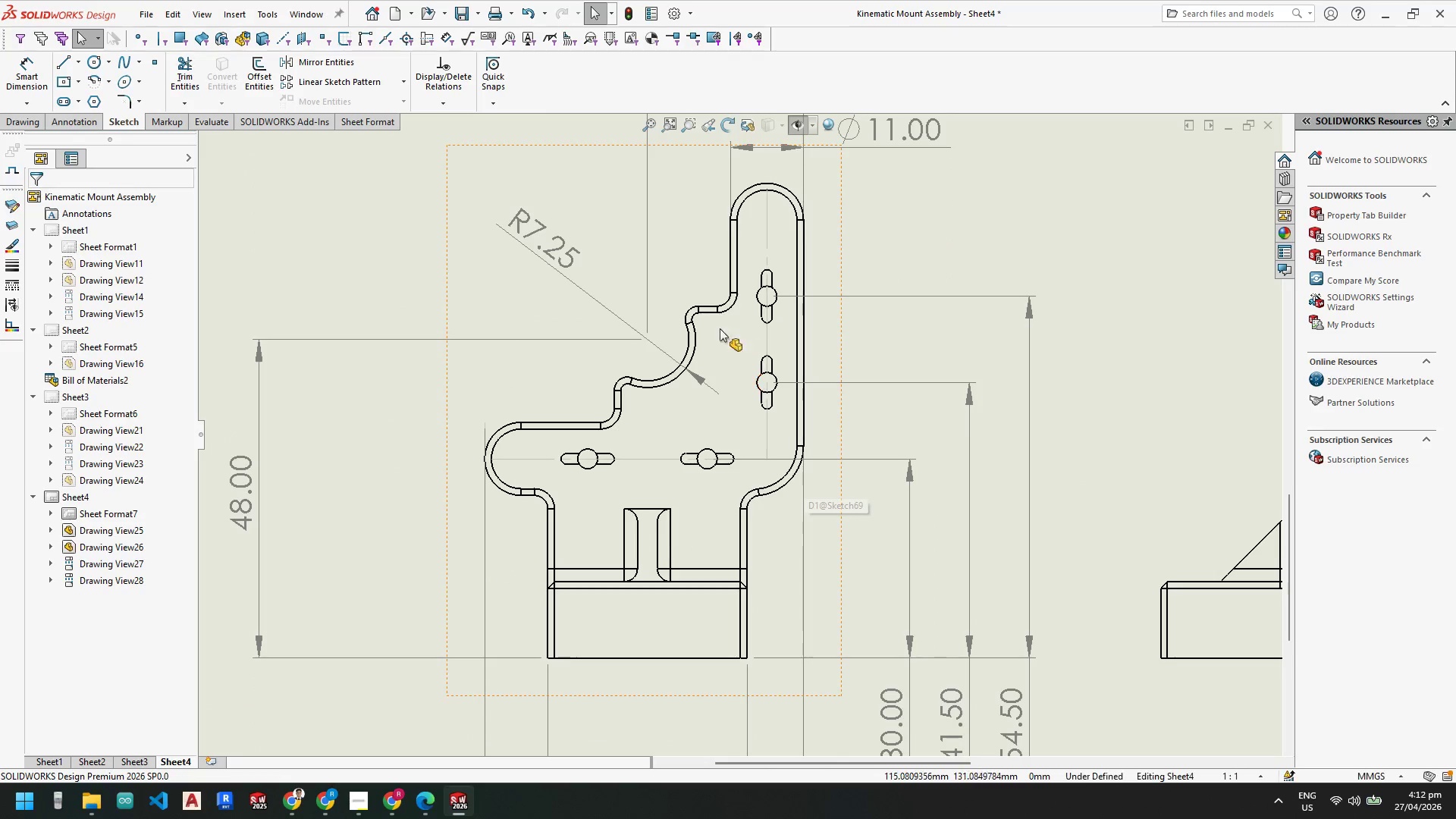 
left_click_drag(start_coordinate=[537, 234], to_coordinate=[516, 254])
 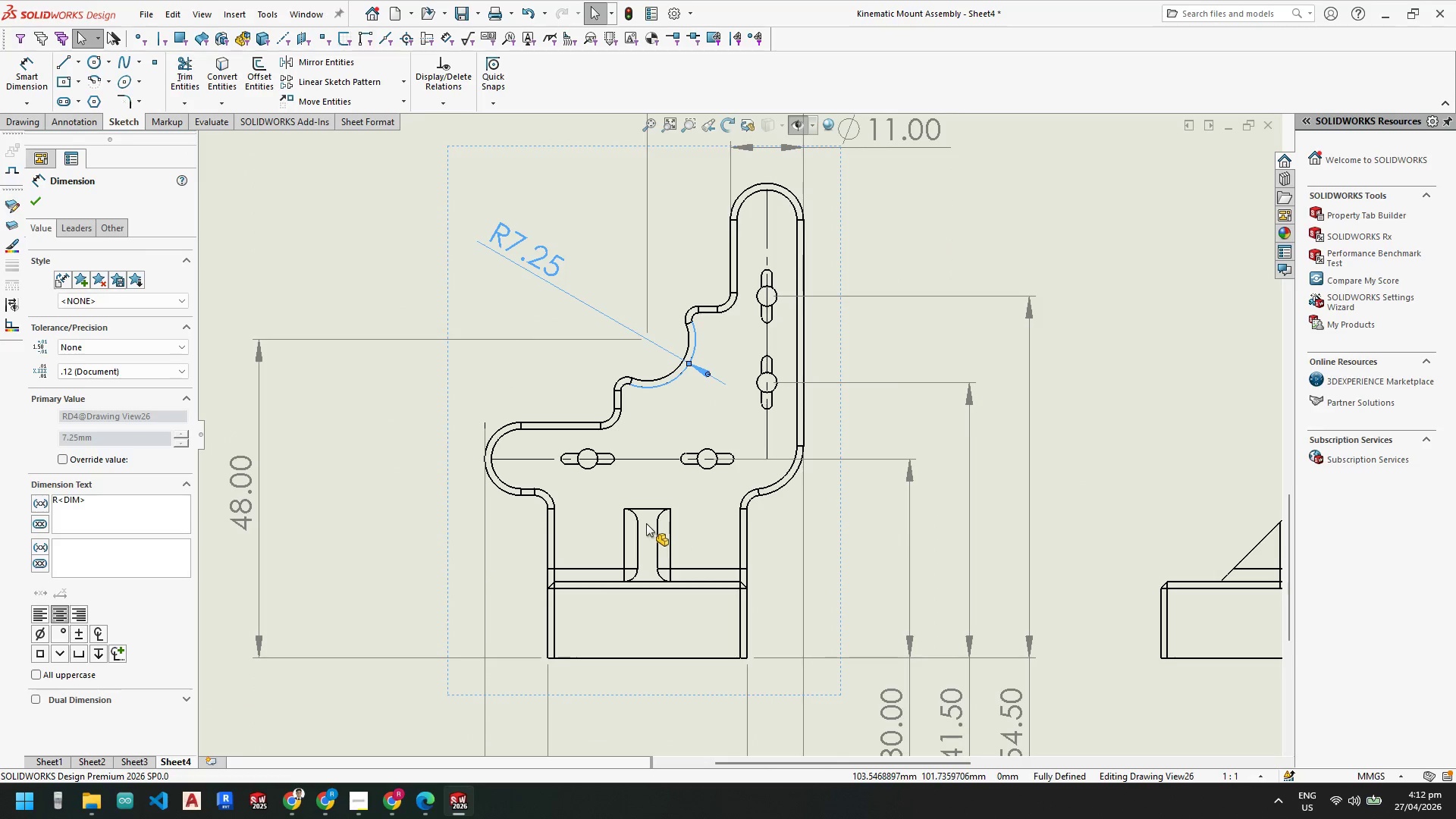 
scroll: coordinate [573, 497], scroll_direction: up, amount: 1.0
 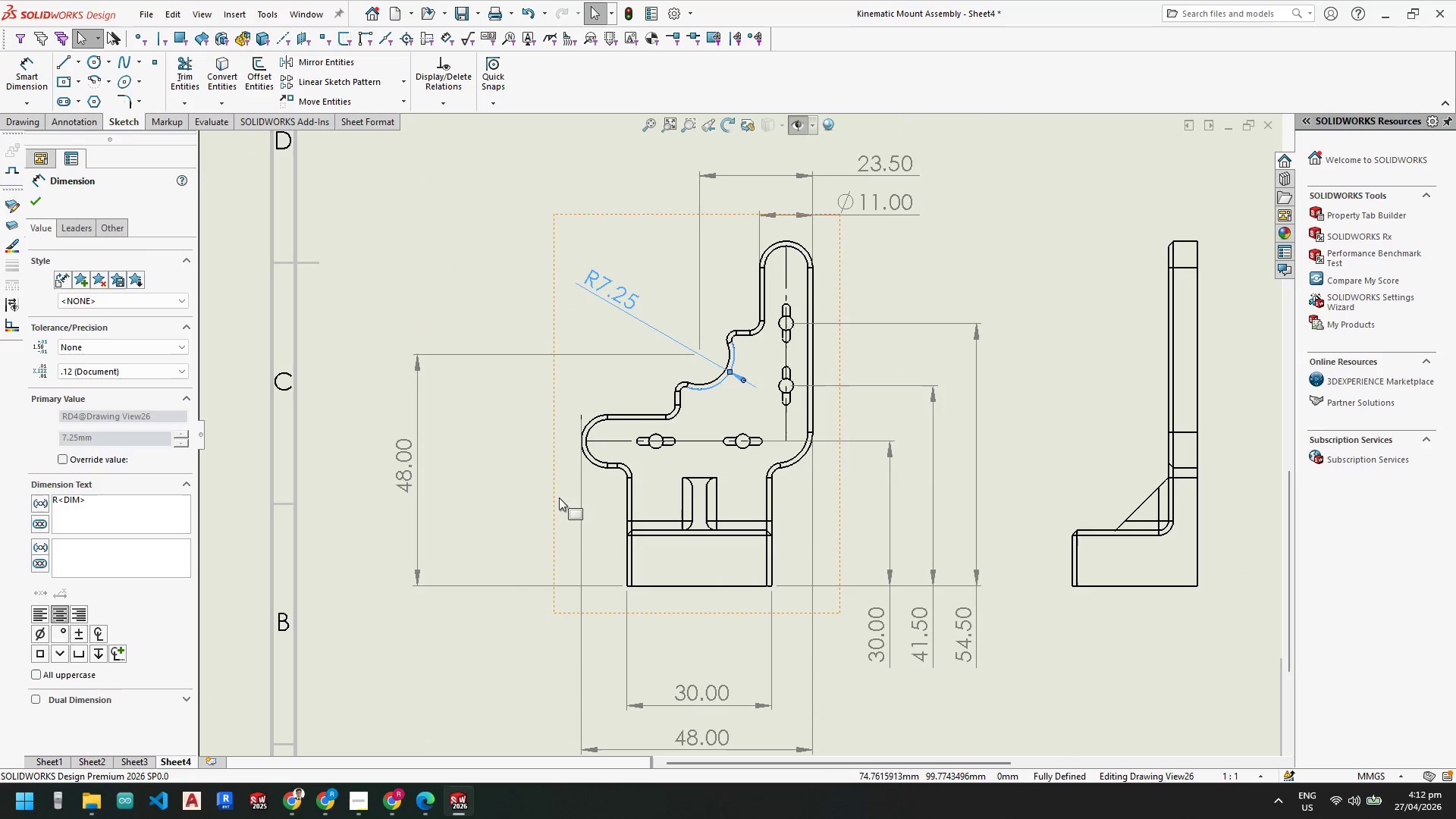 
key(Escape)
 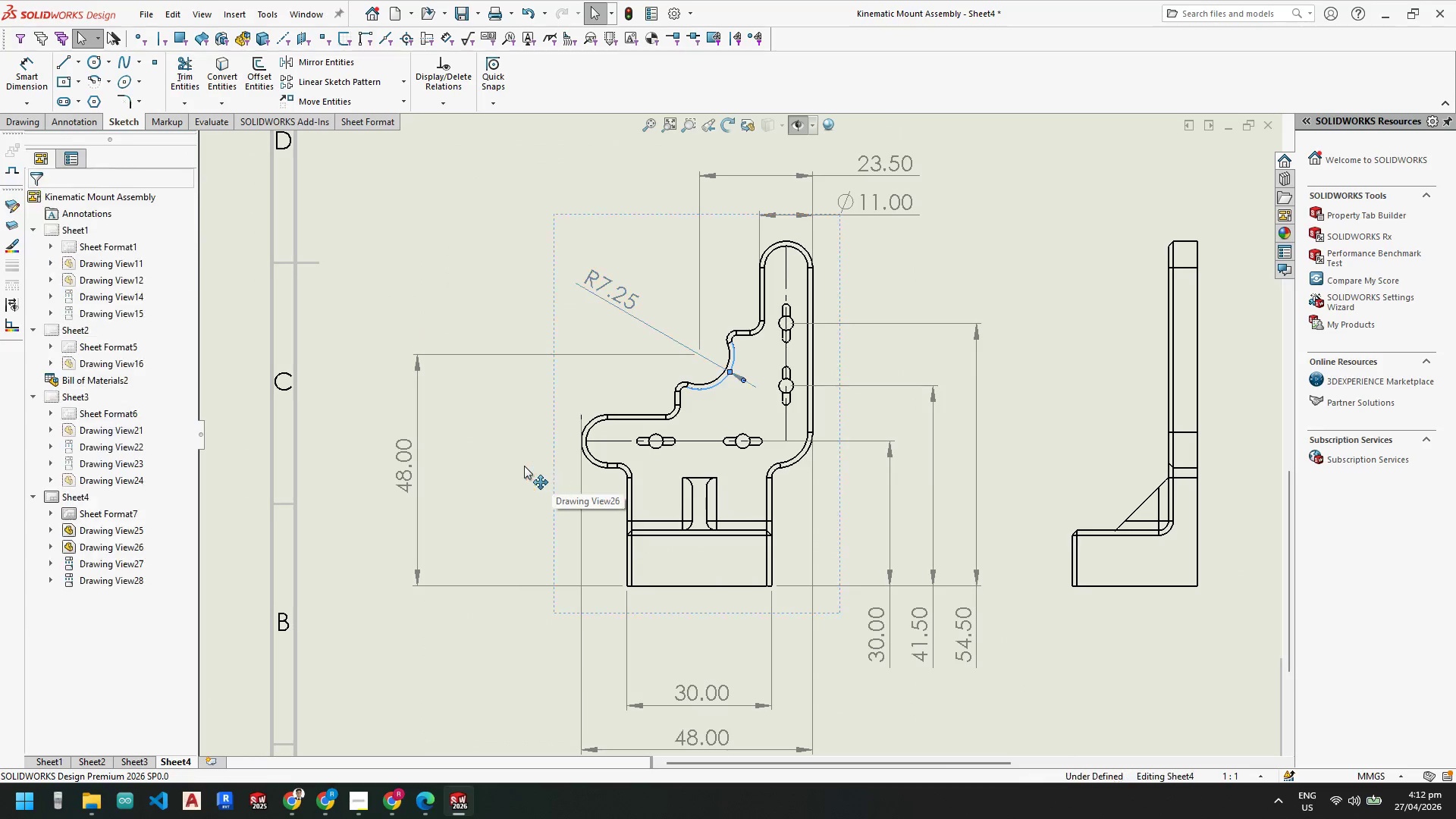 
key(Escape)
 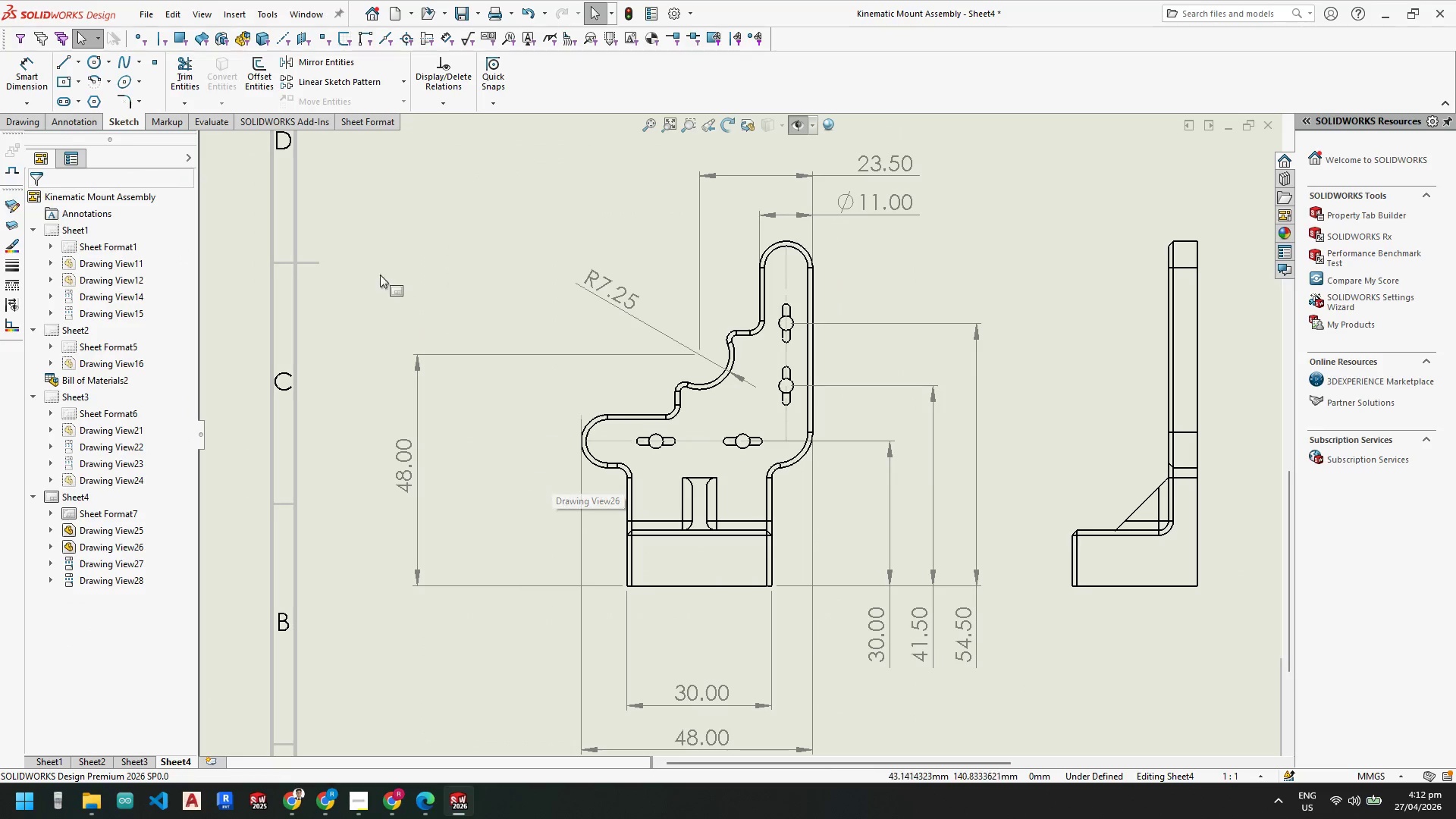 
key(Escape)
 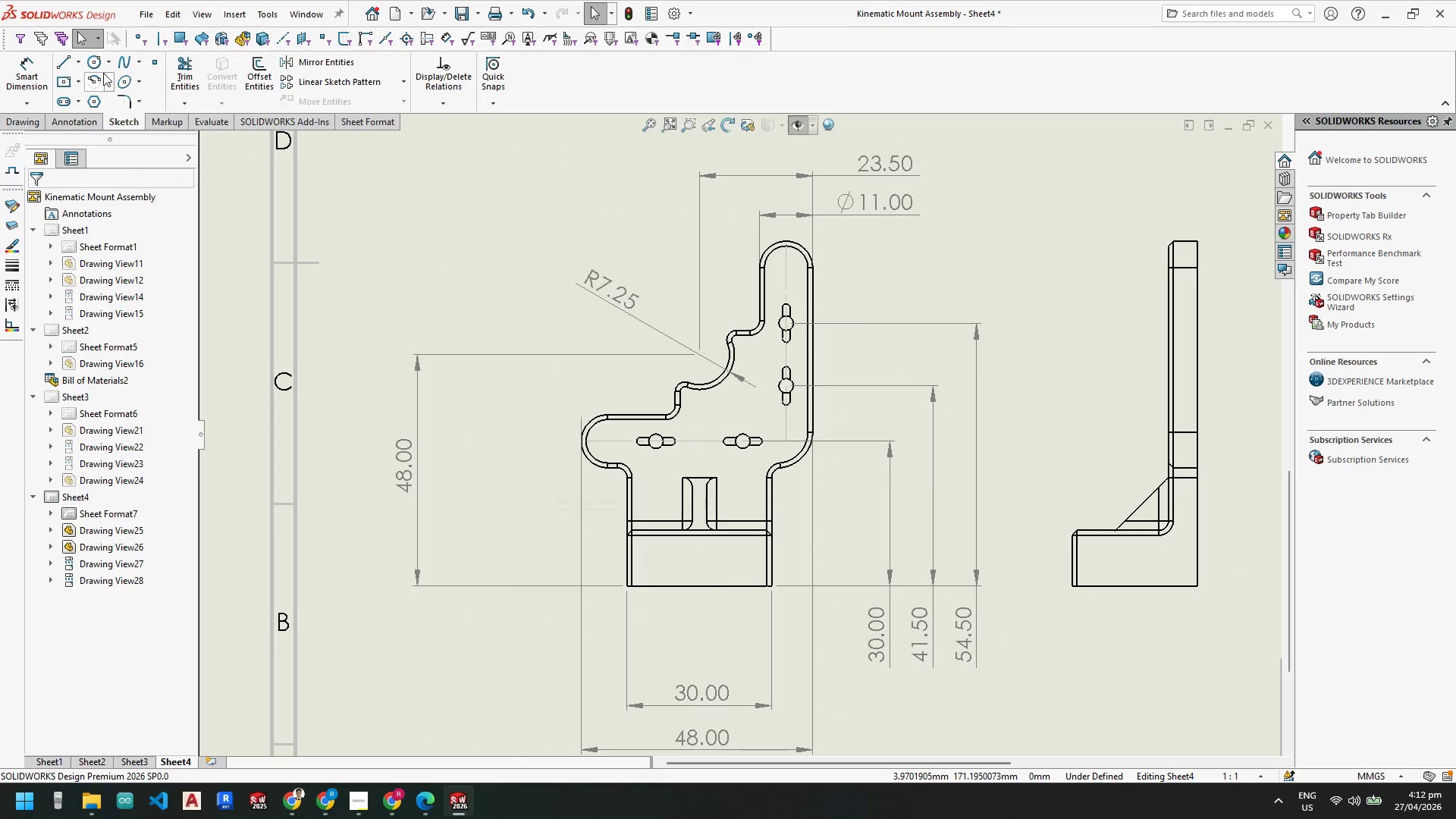 
key(Escape)
 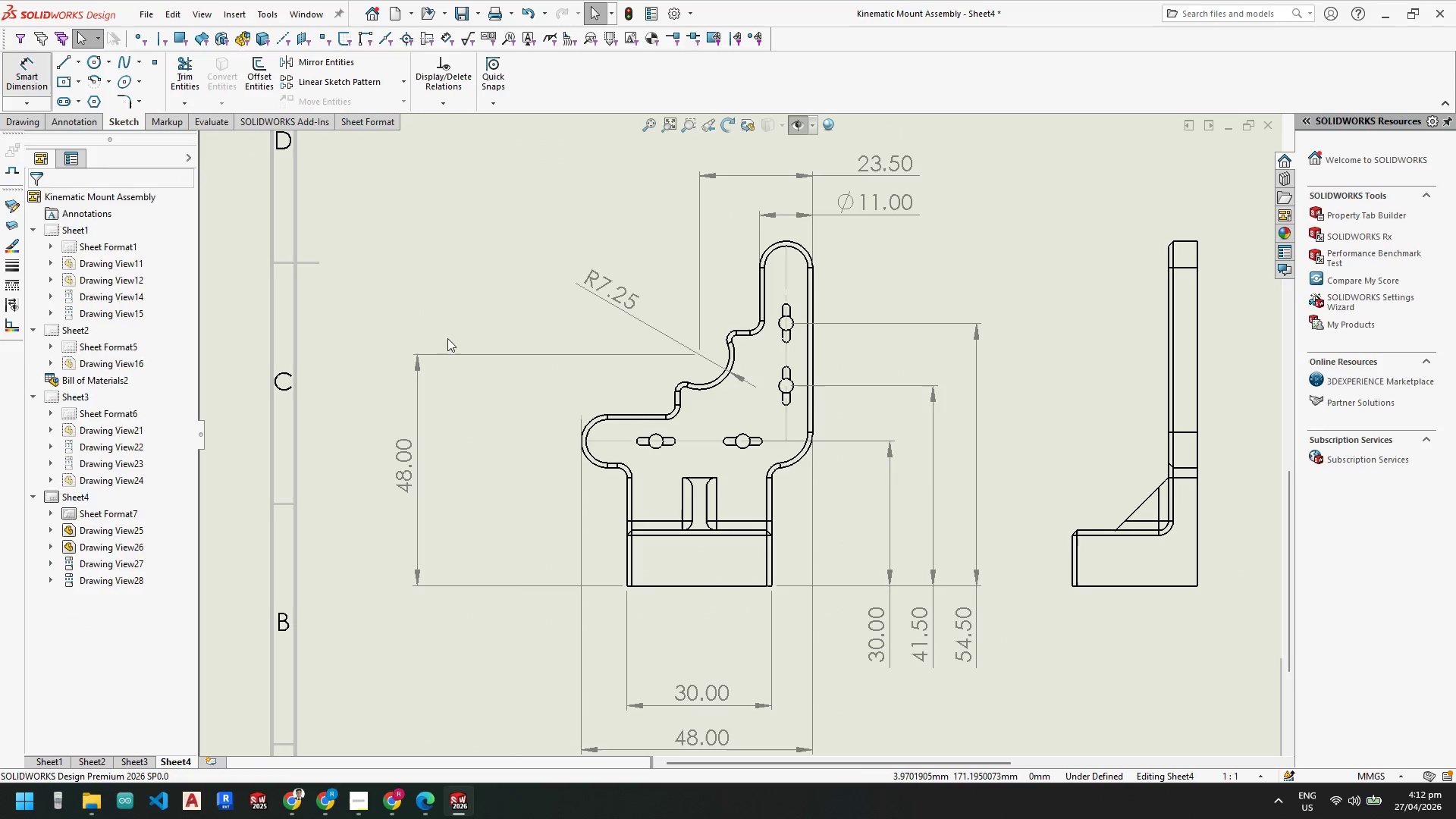 
scroll: coordinate [637, 423], scroll_direction: down, amount: 3.0
 